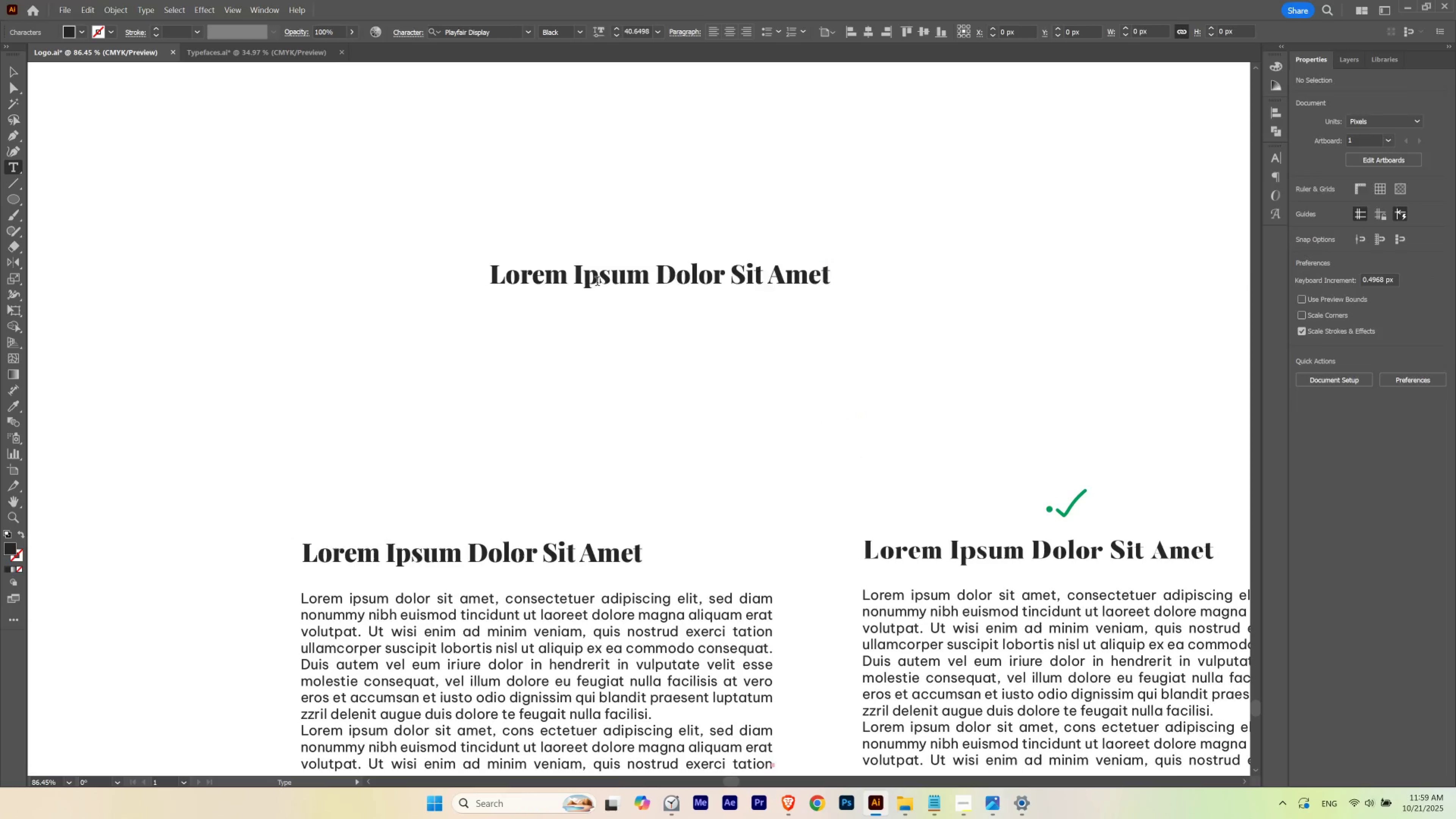 
triple_click([597, 282])
 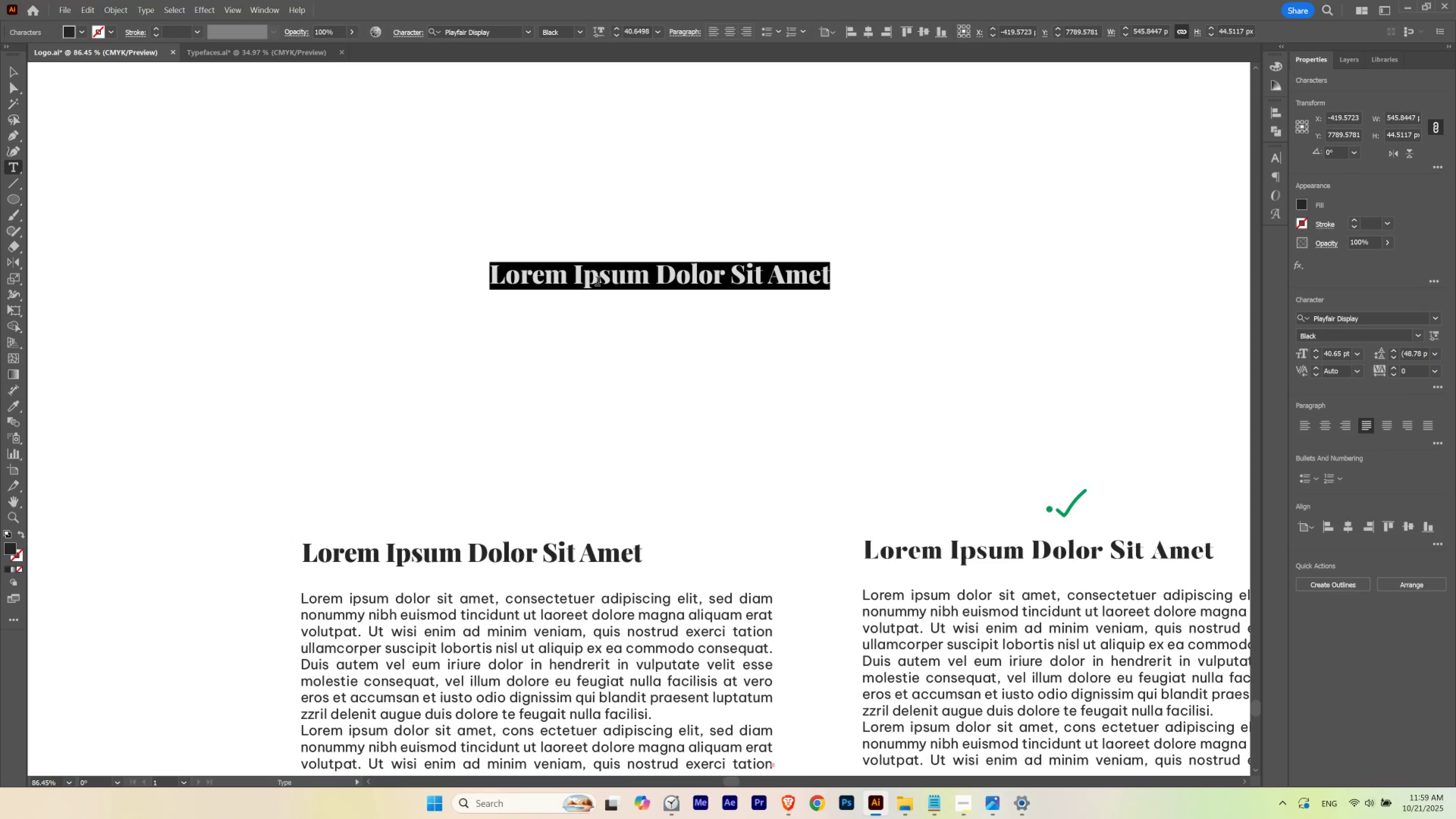 
type(I'll be creating a guie)
 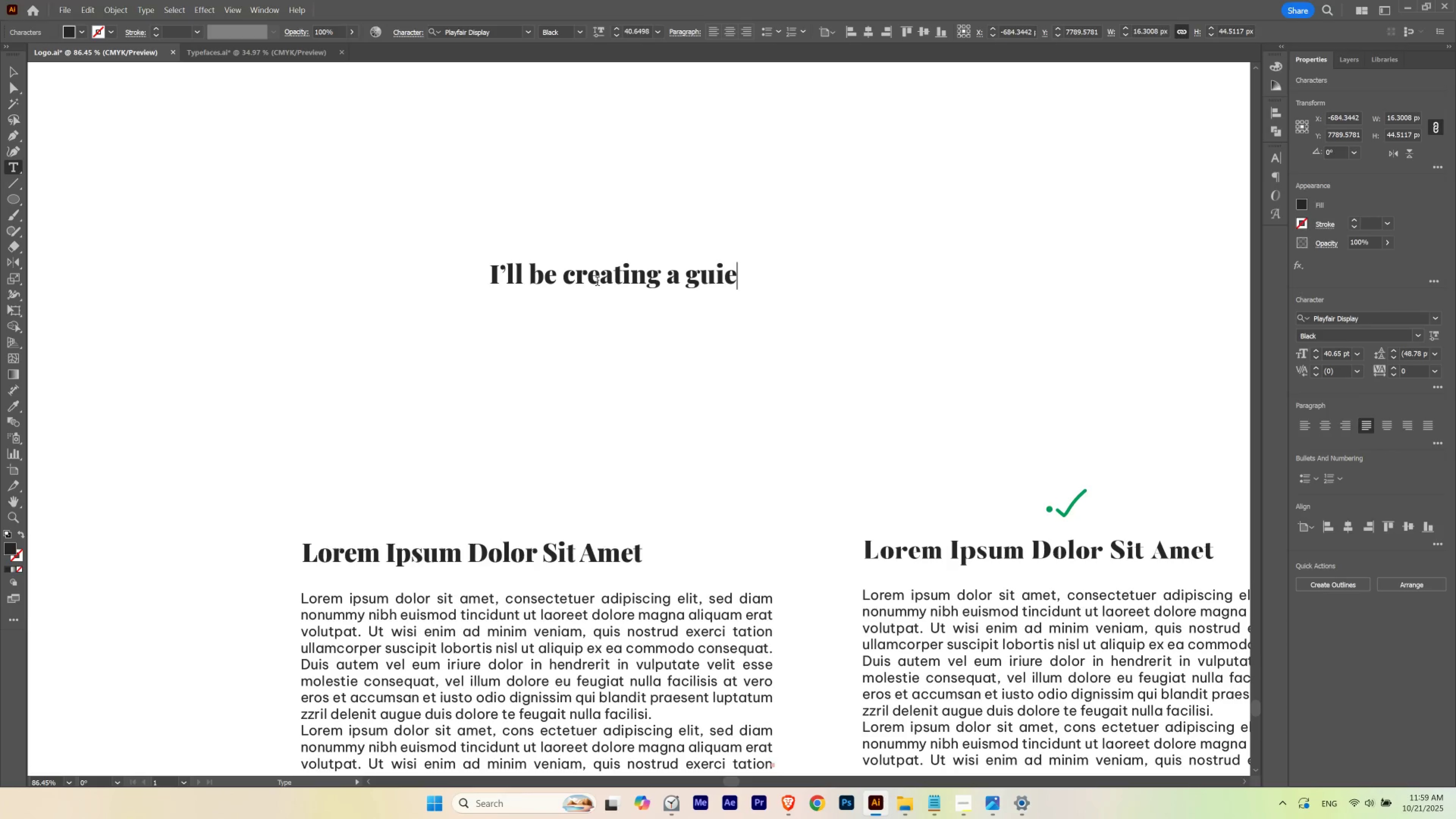 
key(Backspace)
type(de on how to use the typefaces )
 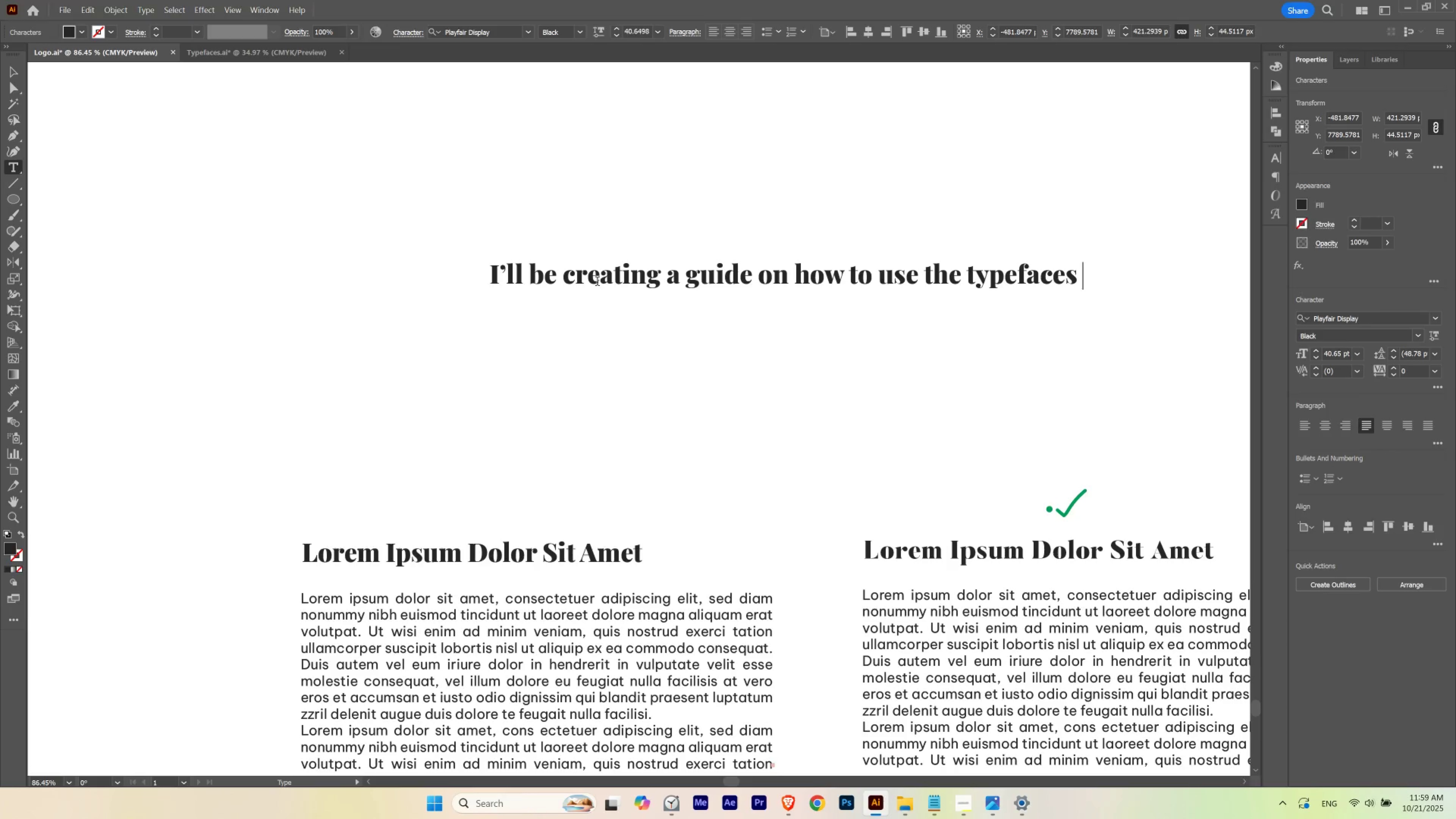 
key(Enter)
 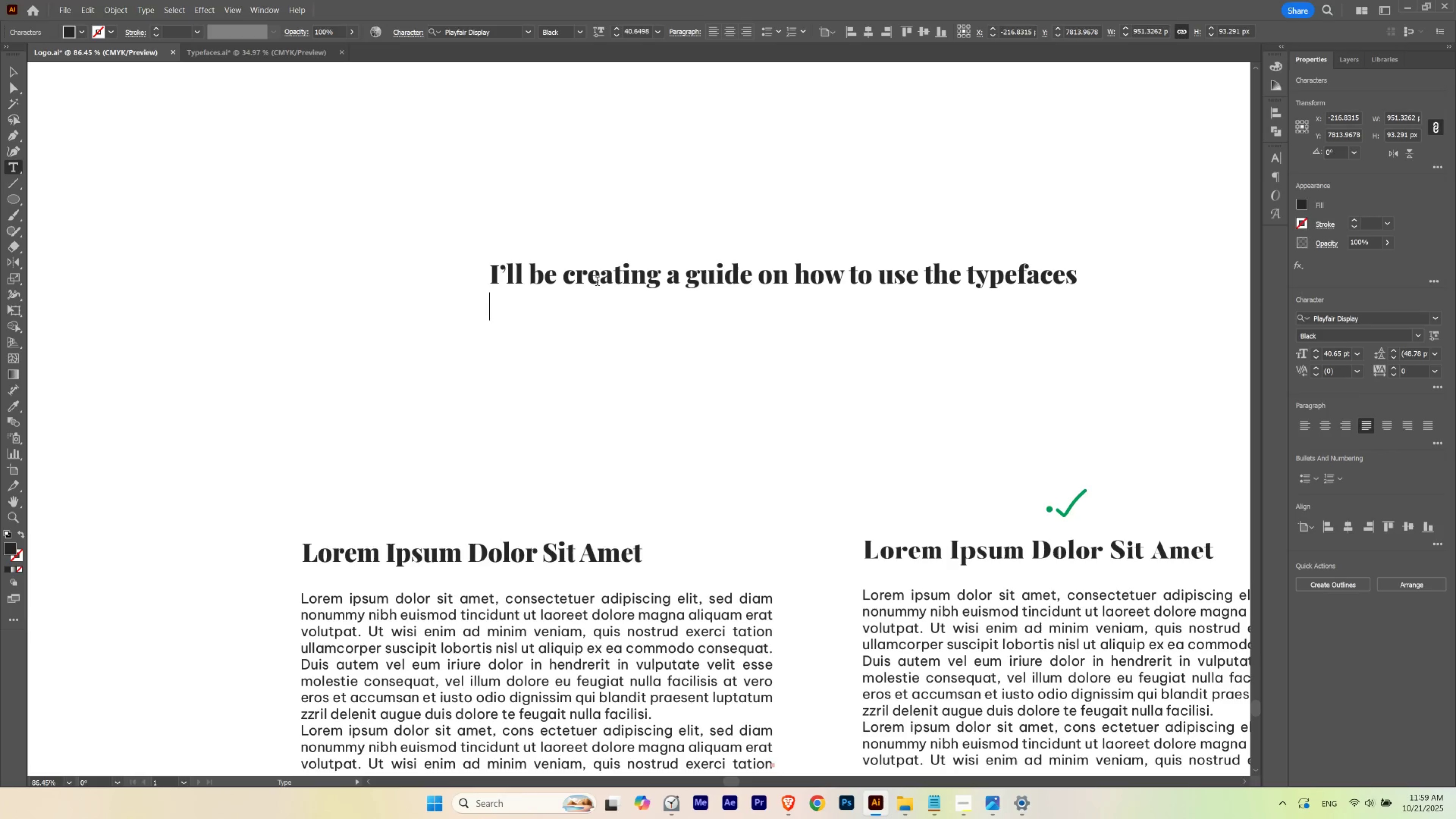 
type(and the different fonts within them)
key(Escape)
 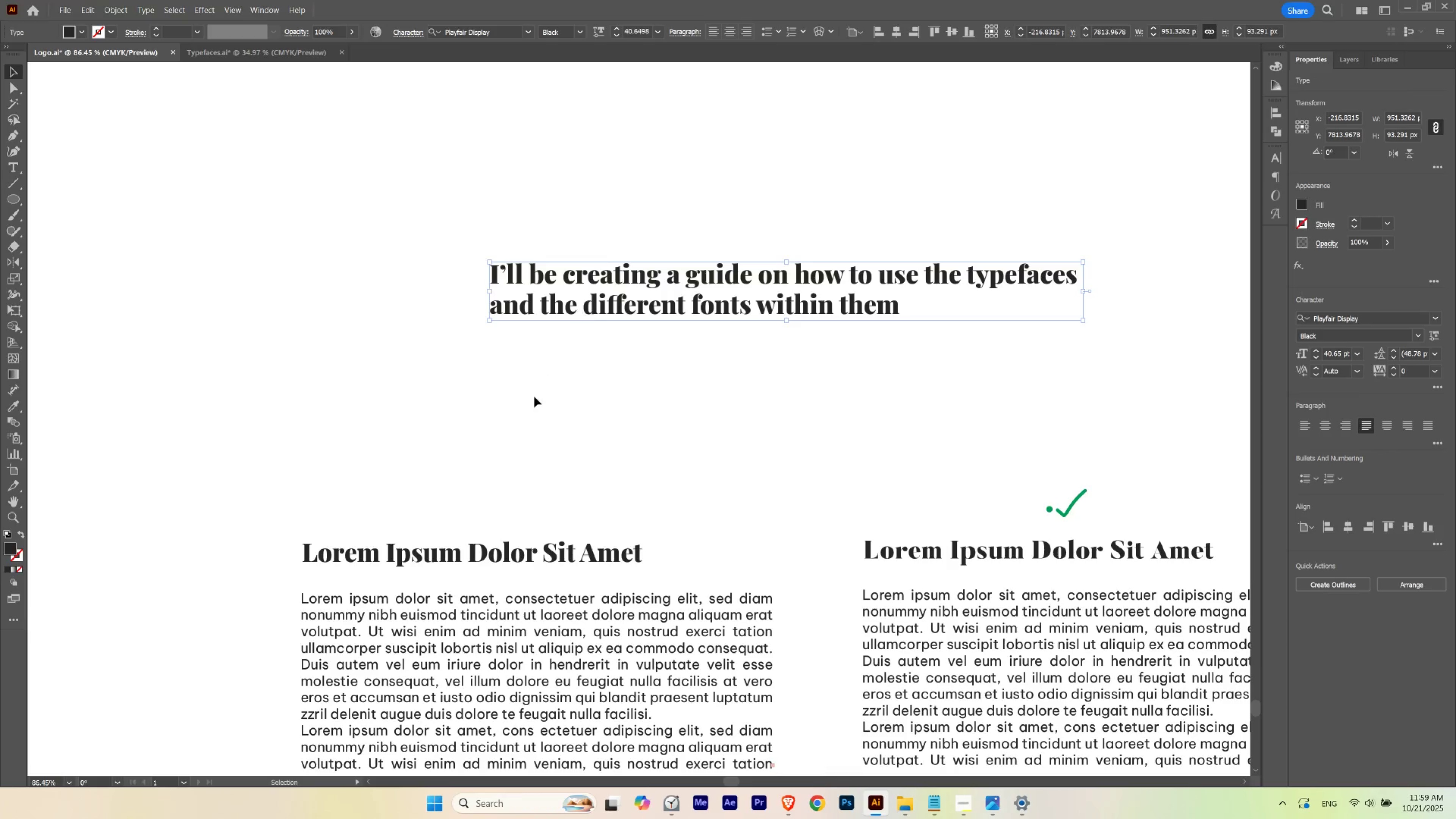 
left_click([535, 395])
 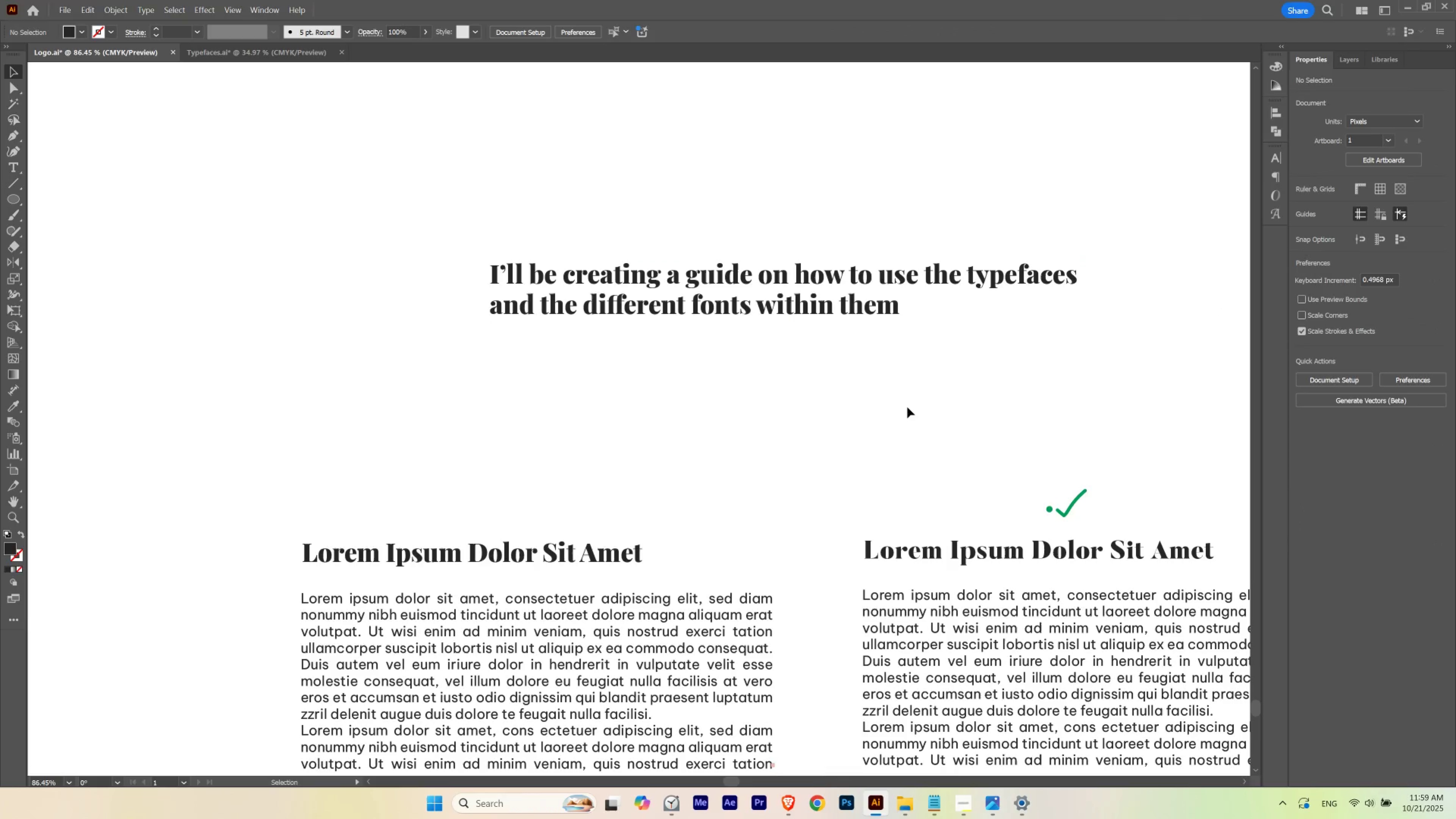 
hold_key(key=Space, duration=1.08)
 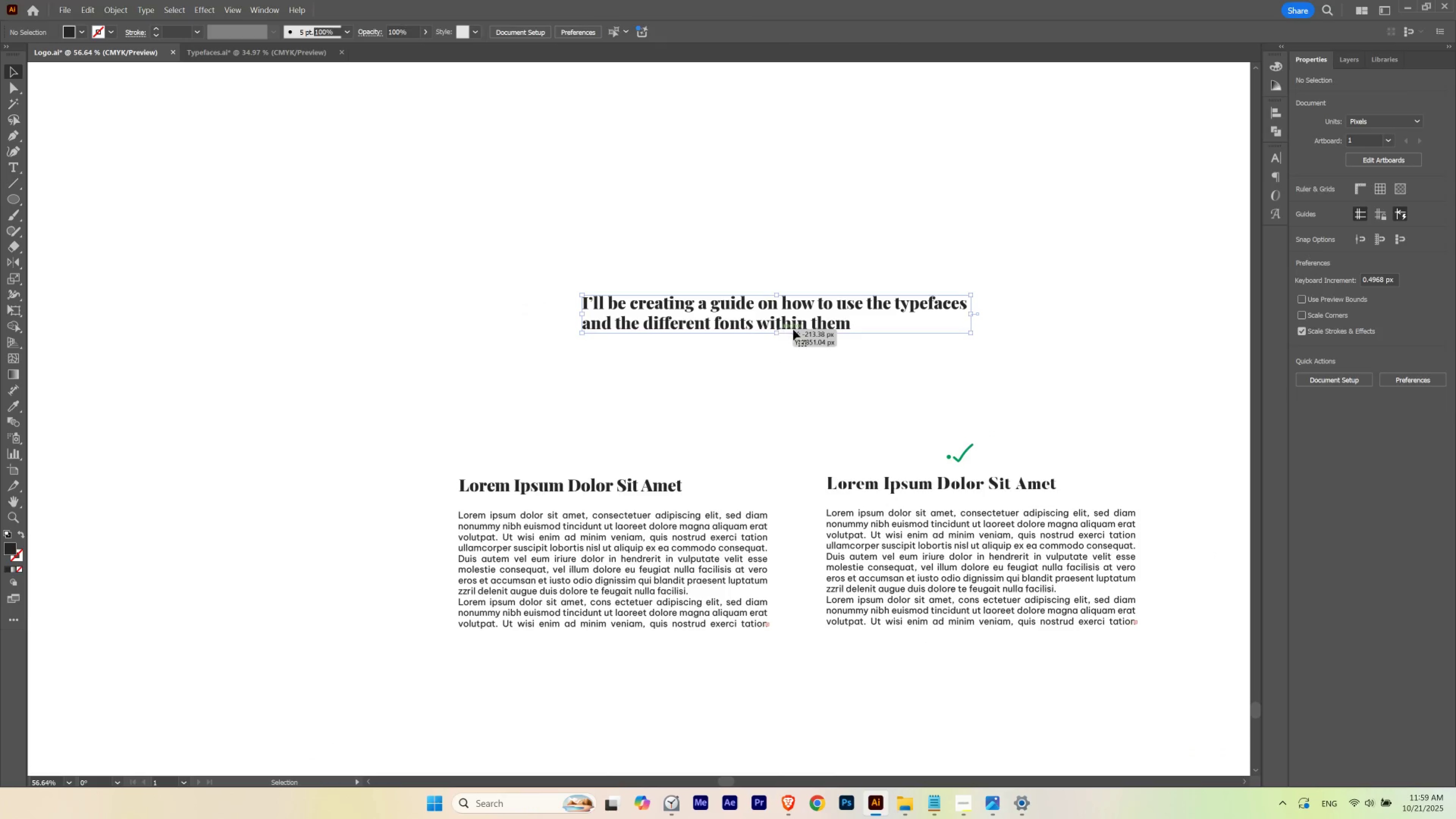 
hold_key(key=ControlLeft, duration=0.5)
left_click_drag(start_coordinate=[823, 324], to_coordinate=[777, 348])
 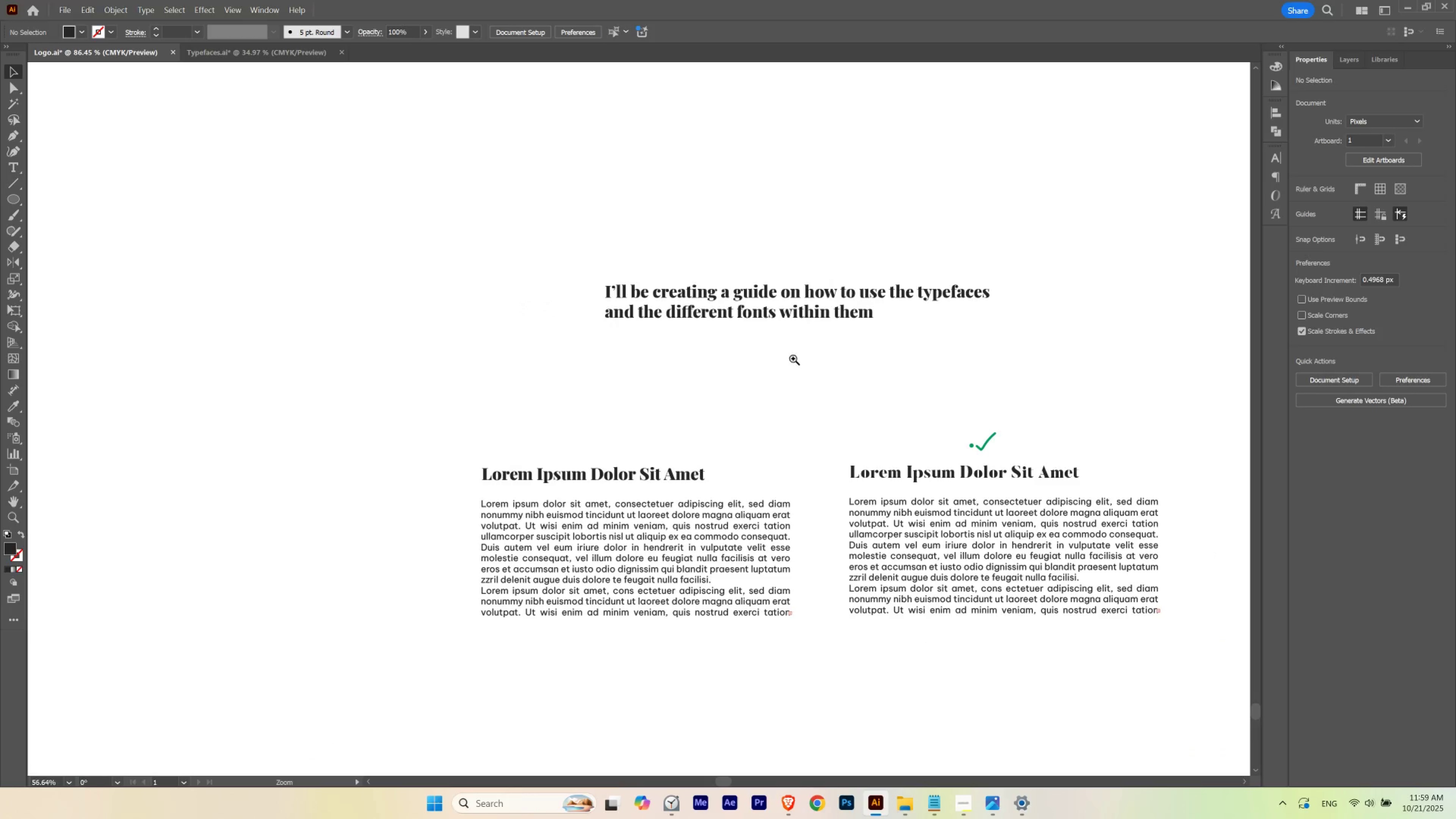 
left_click_drag(start_coordinate=[790, 361], to_coordinate=[766, 373])
 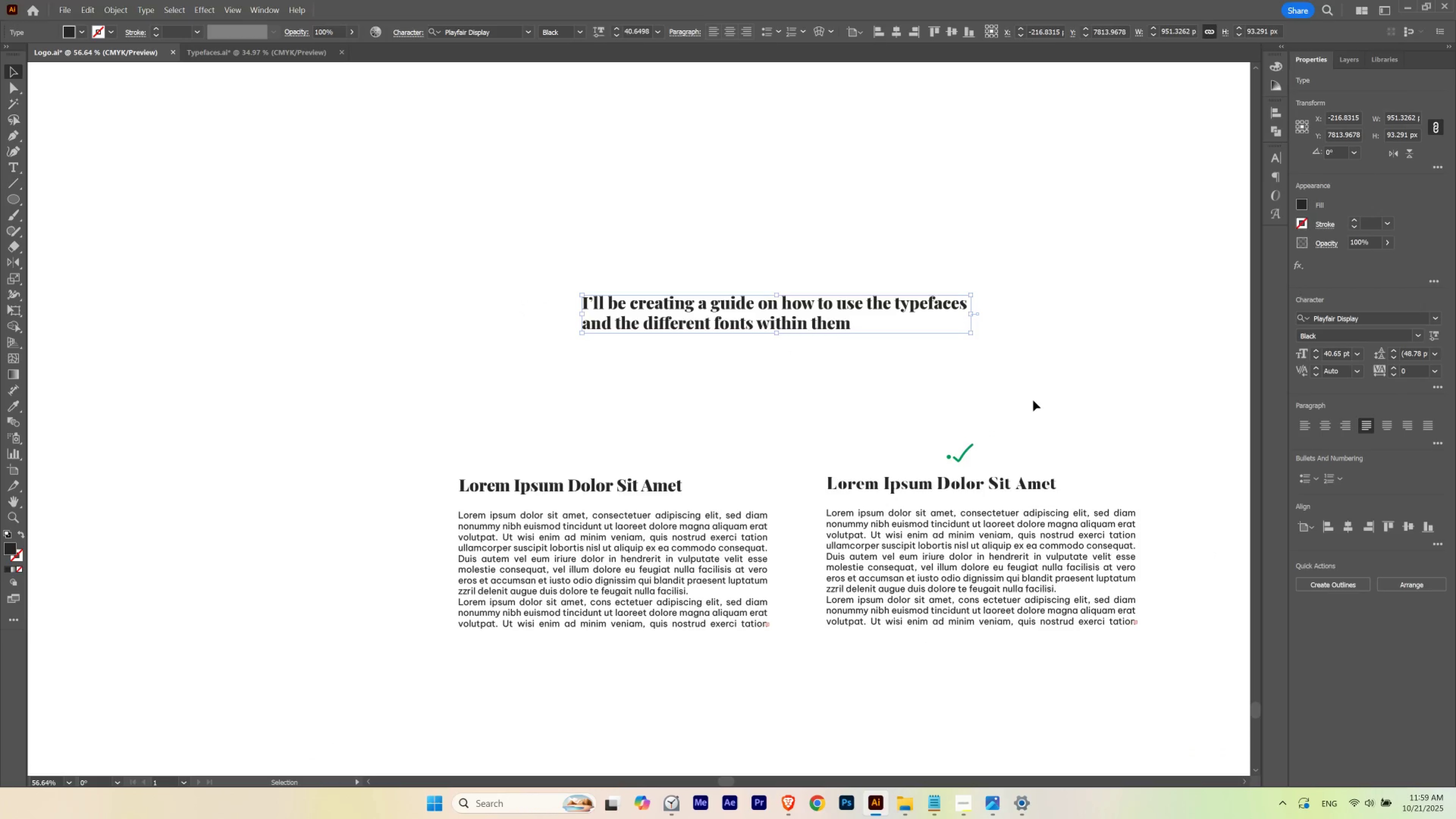 
key(Delete)
 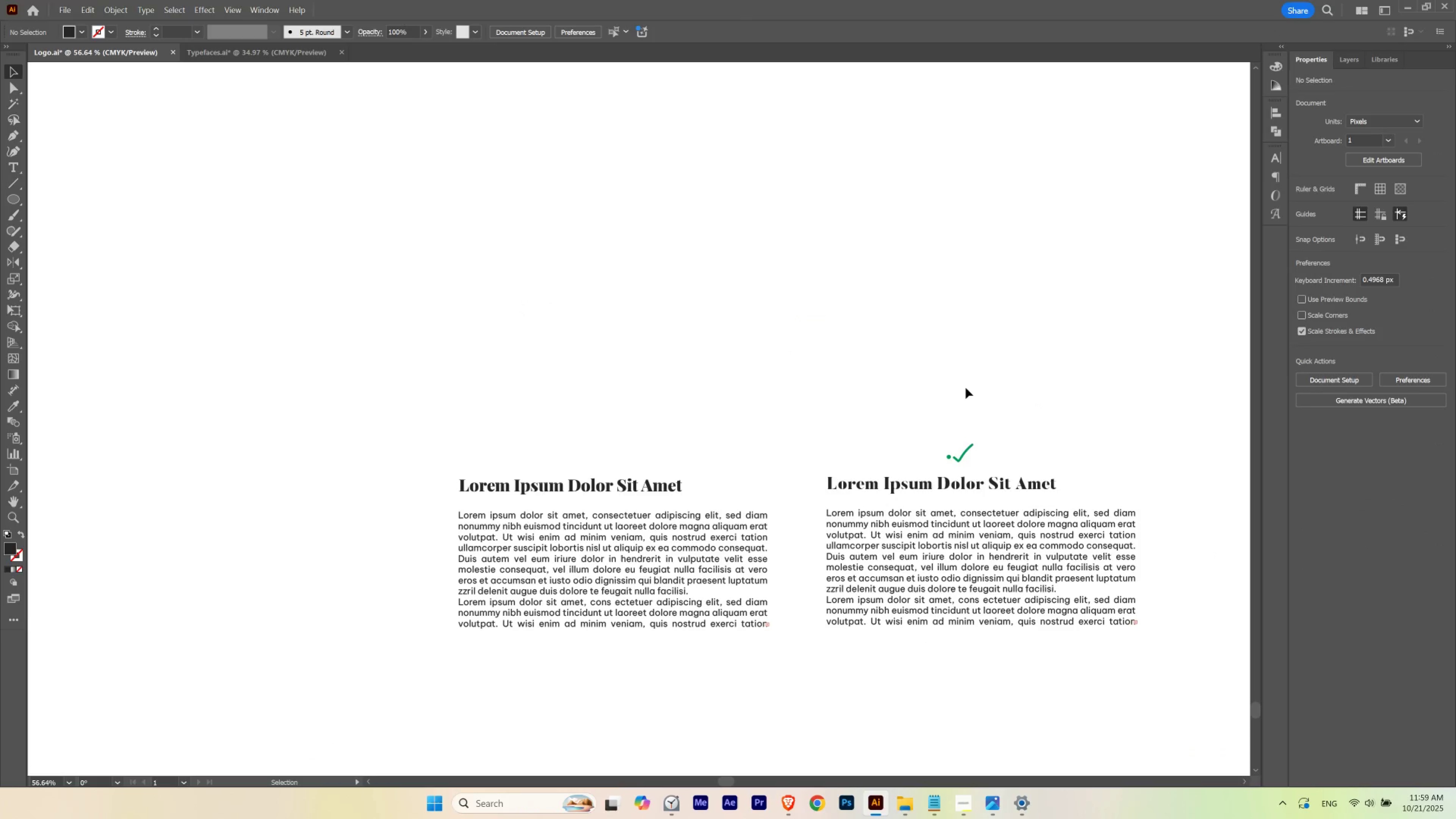 
left_click([965, 388])
 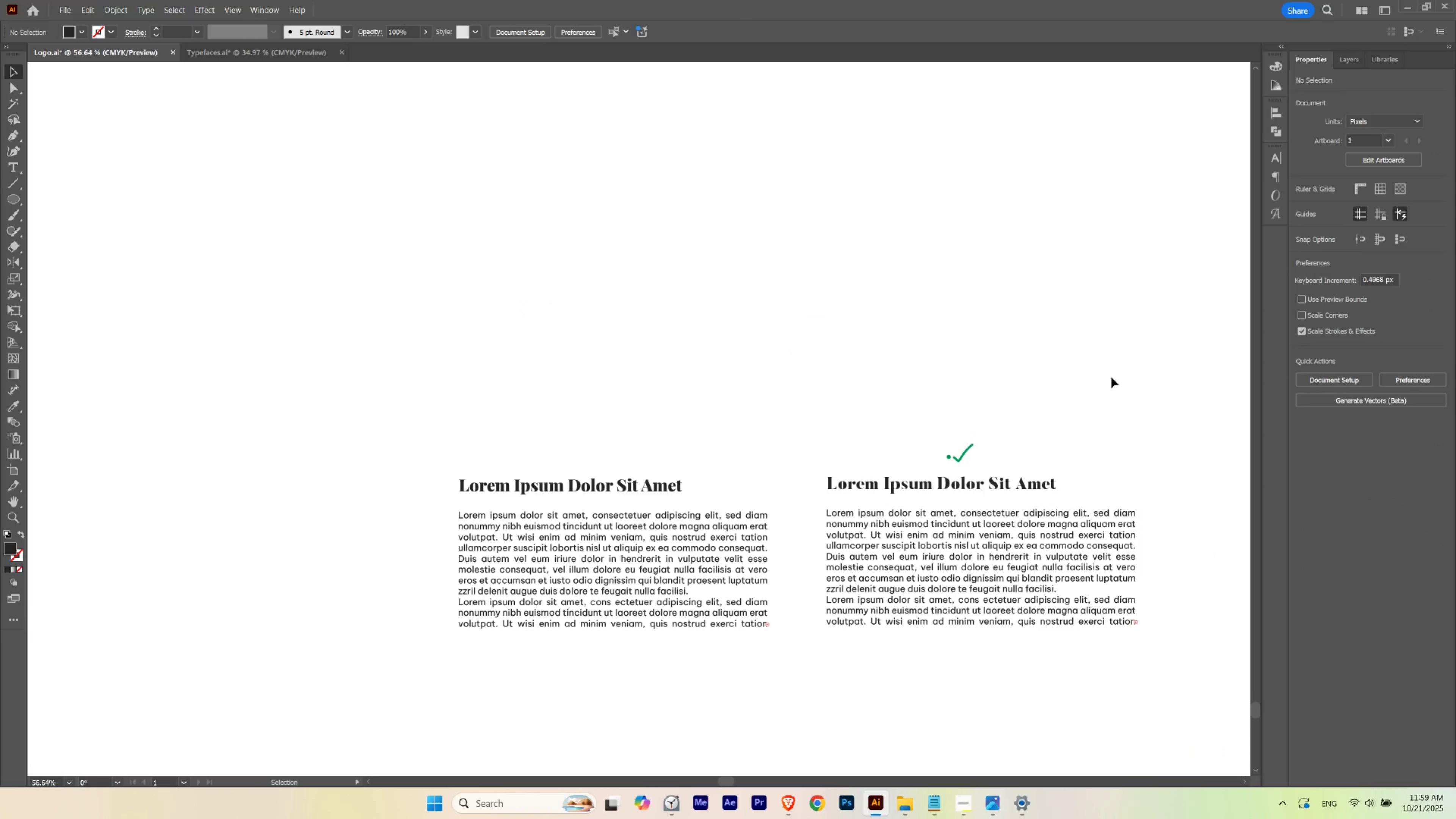 
hold_key(key=ControlLeft, duration=0.65)
 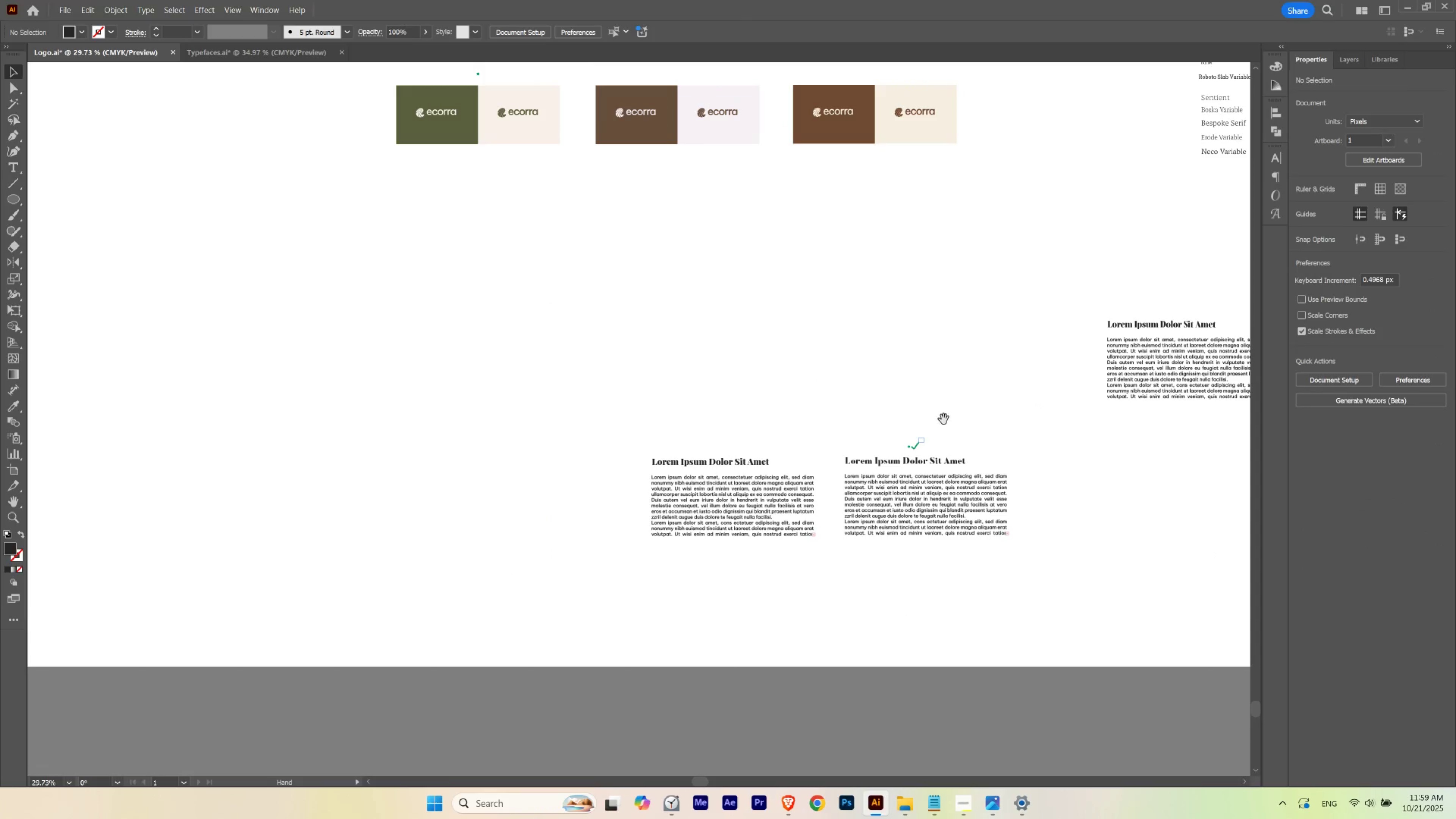 
hold_key(key=Space, duration=1.5)
 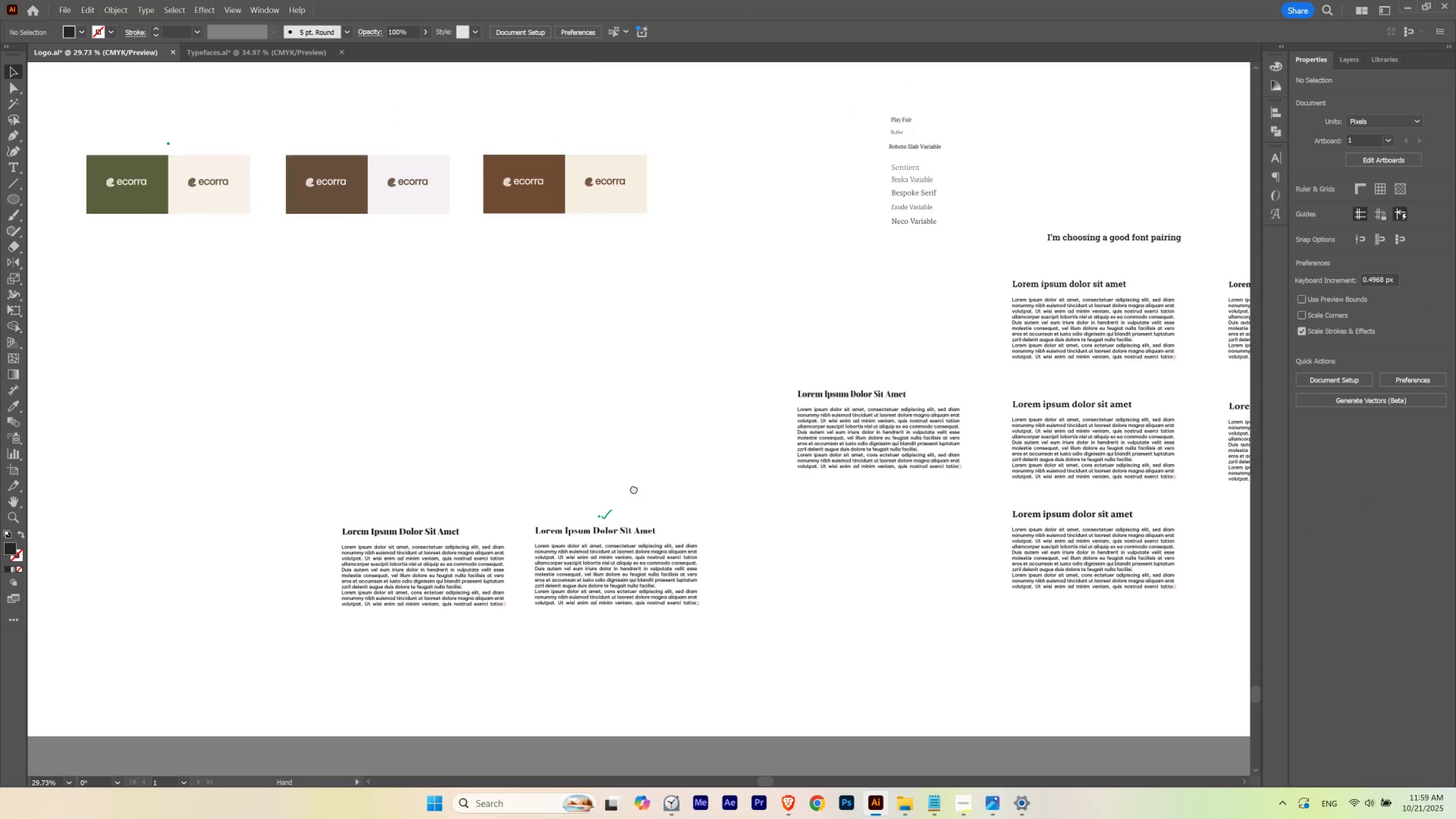 
left_click_drag(start_coordinate=[865, 435], to_coordinate=[794, 470])
 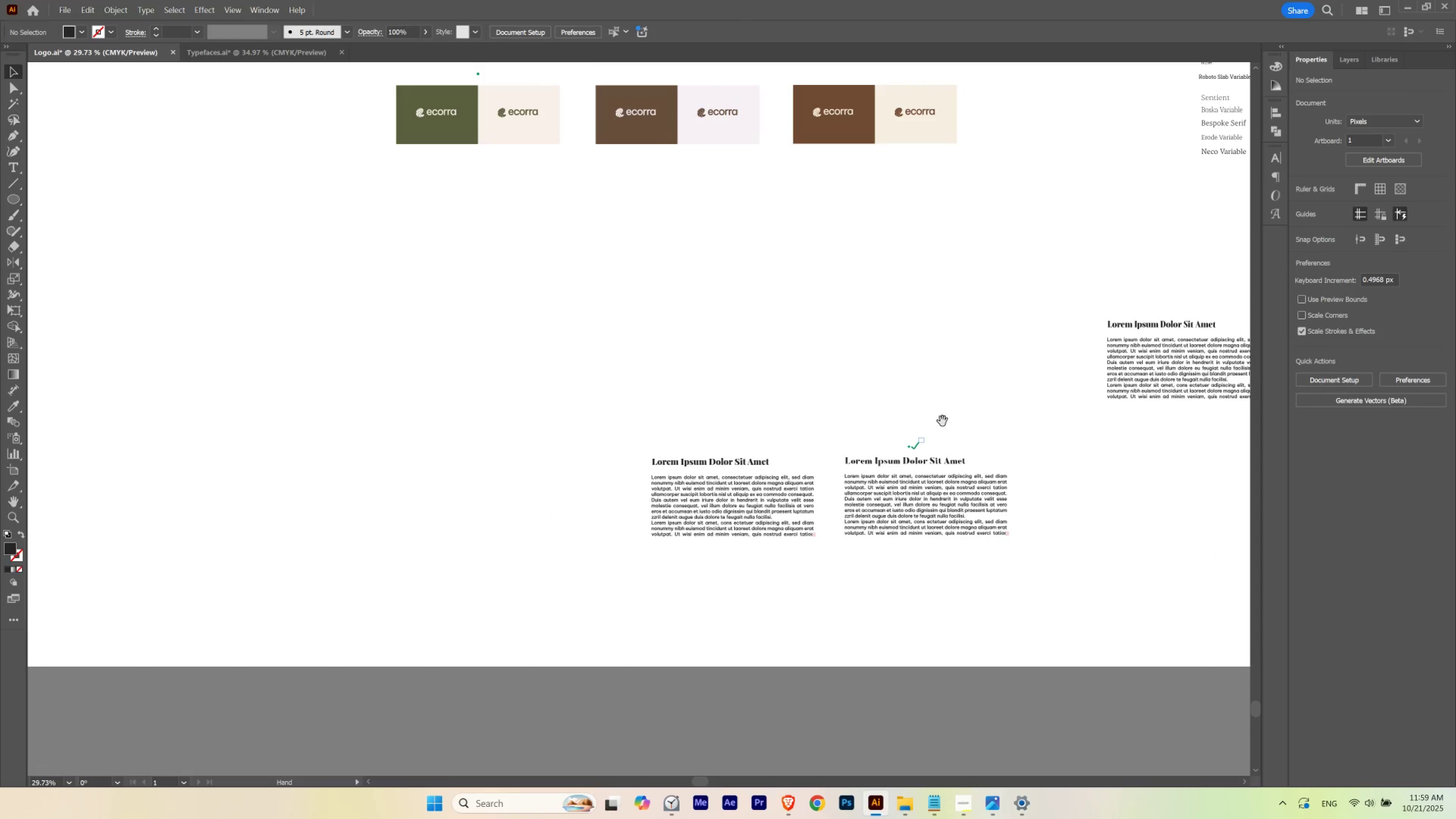 
left_click_drag(start_coordinate=[944, 419], to_coordinate=[634, 489])
 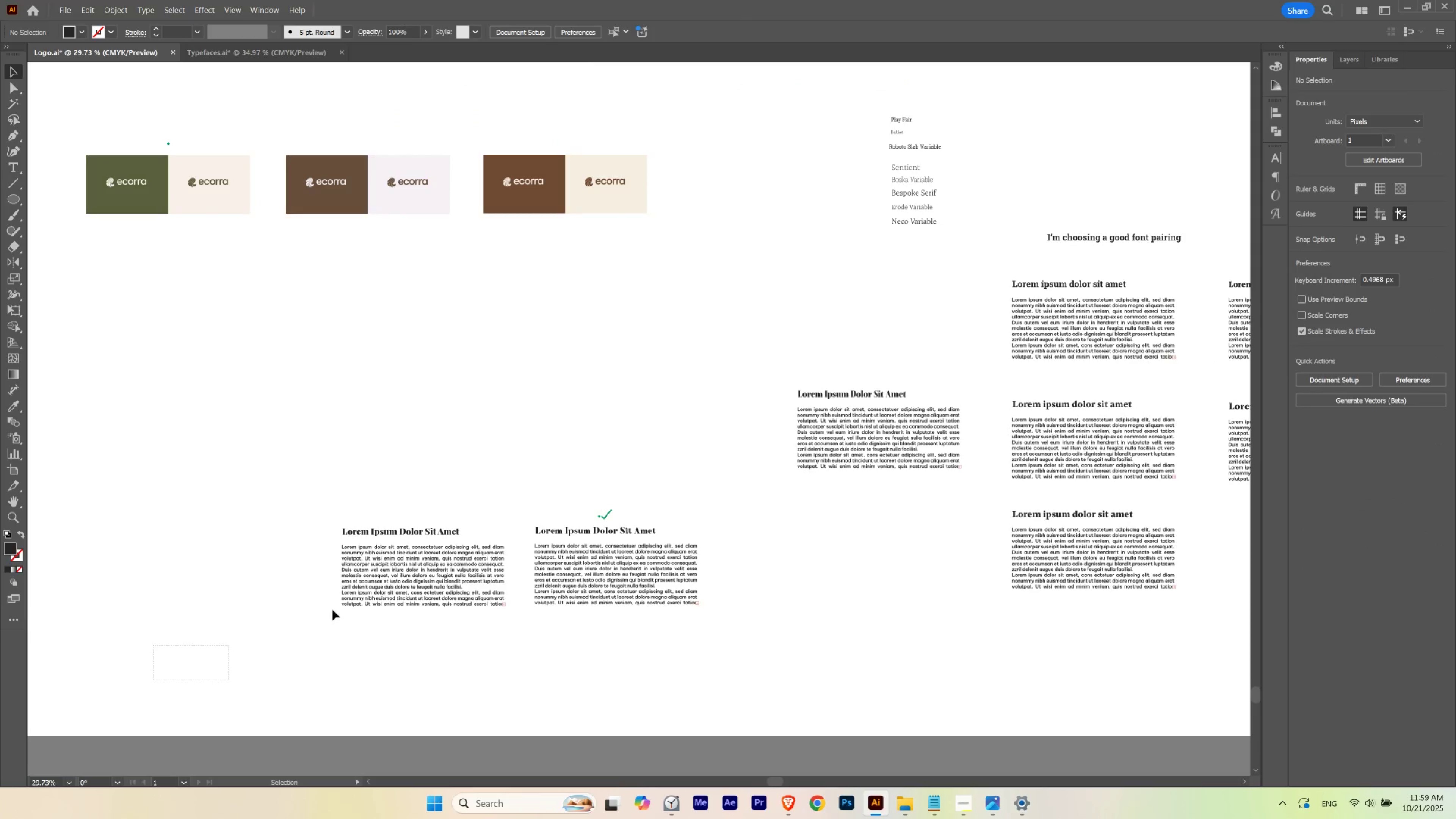 
hold_key(key=Space, duration=1.19)
 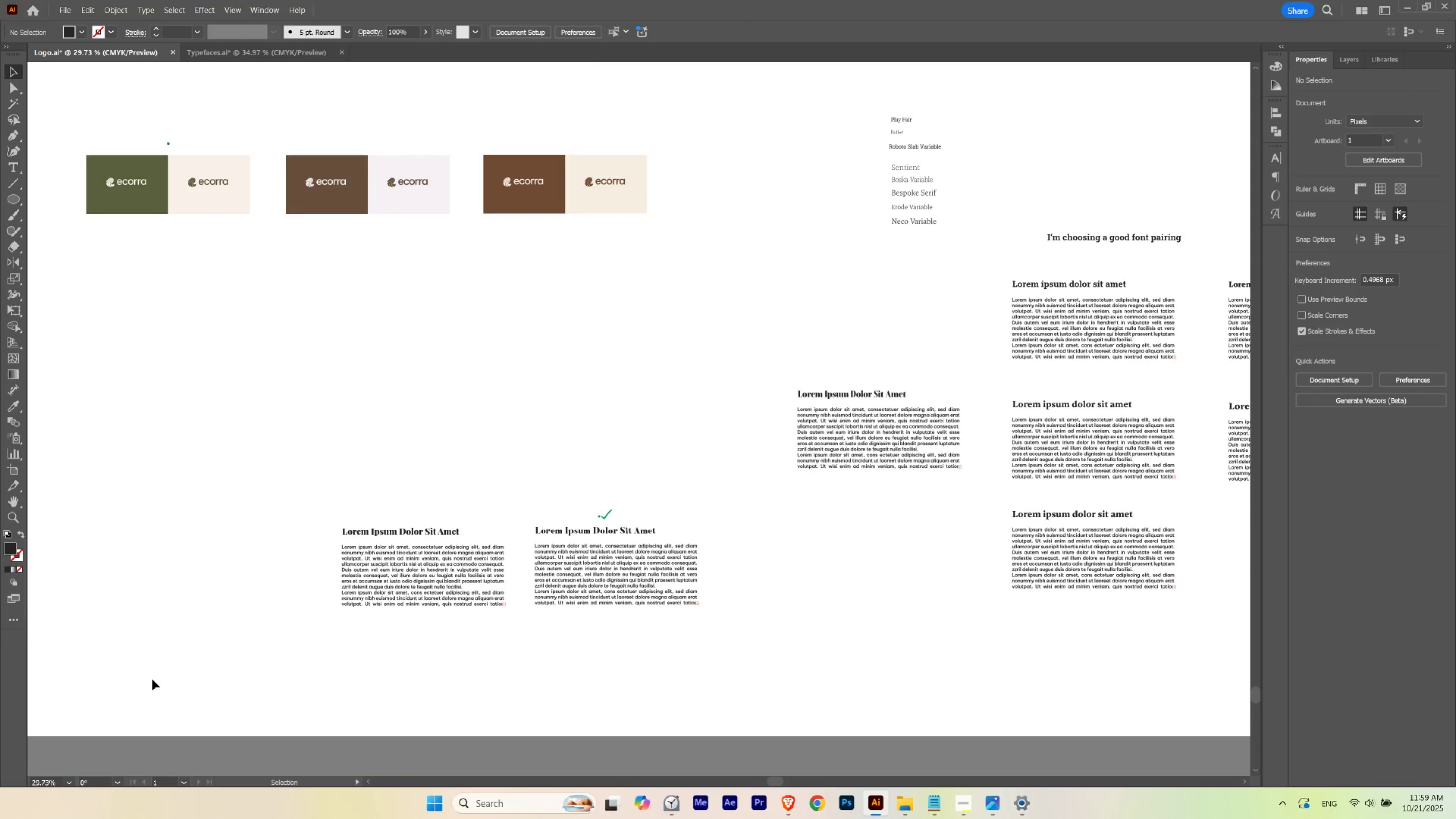 
left_click_drag(start_coordinate=[154, 679], to_coordinate=[639, 485])
 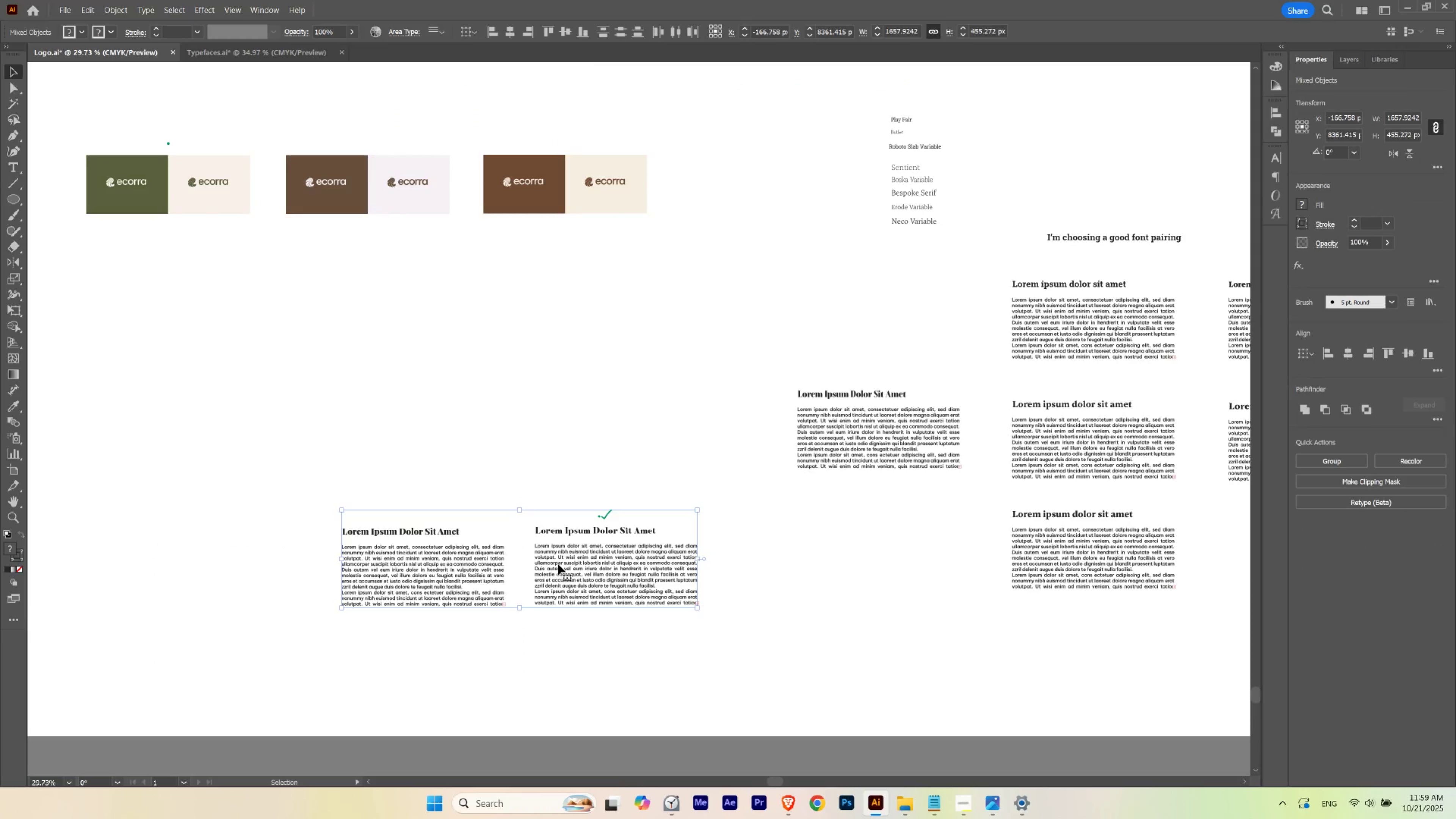 
left_click_drag(start_coordinate=[558, 563], to_coordinate=[790, 603])
 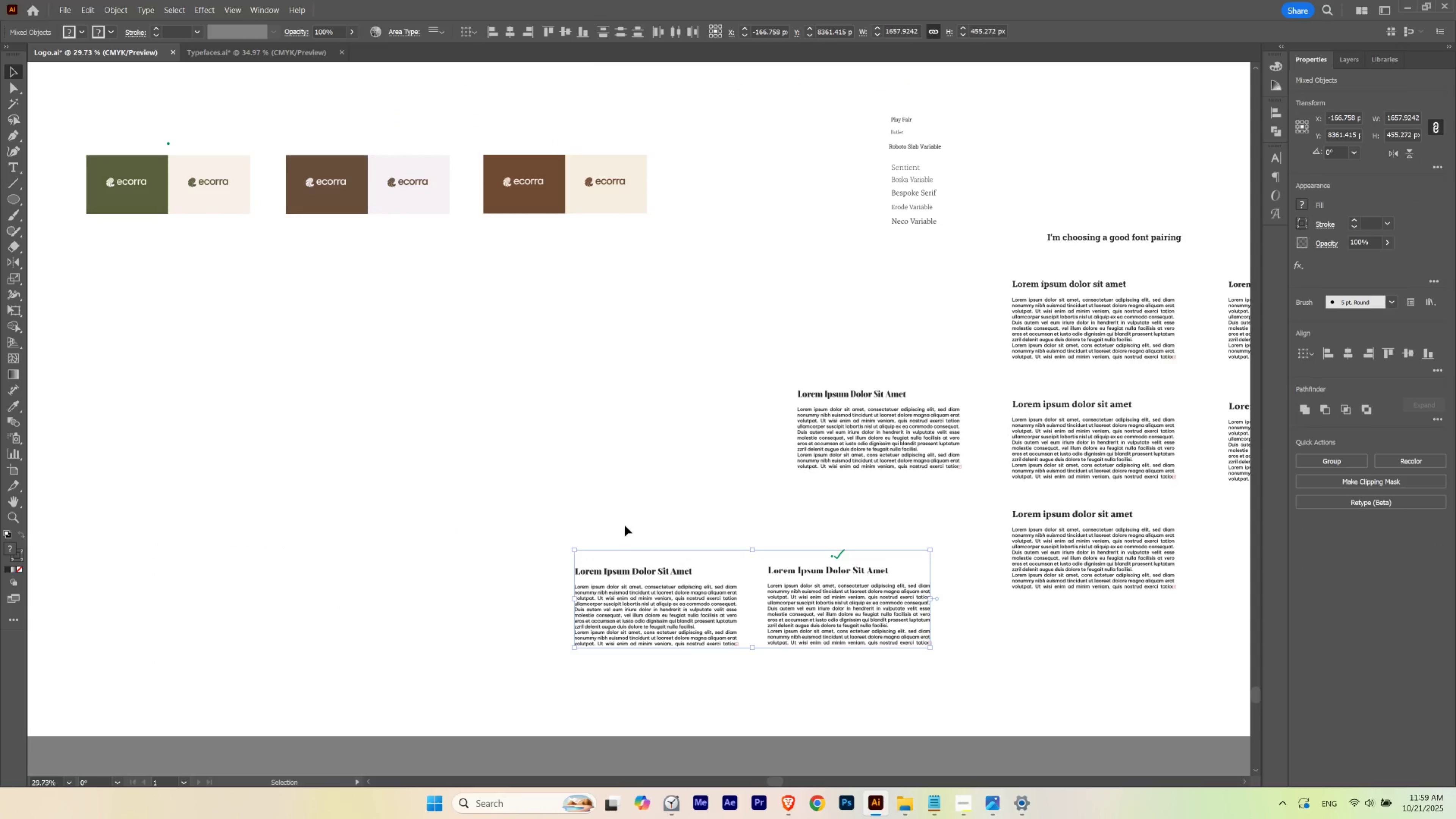 
left_click([625, 525])
 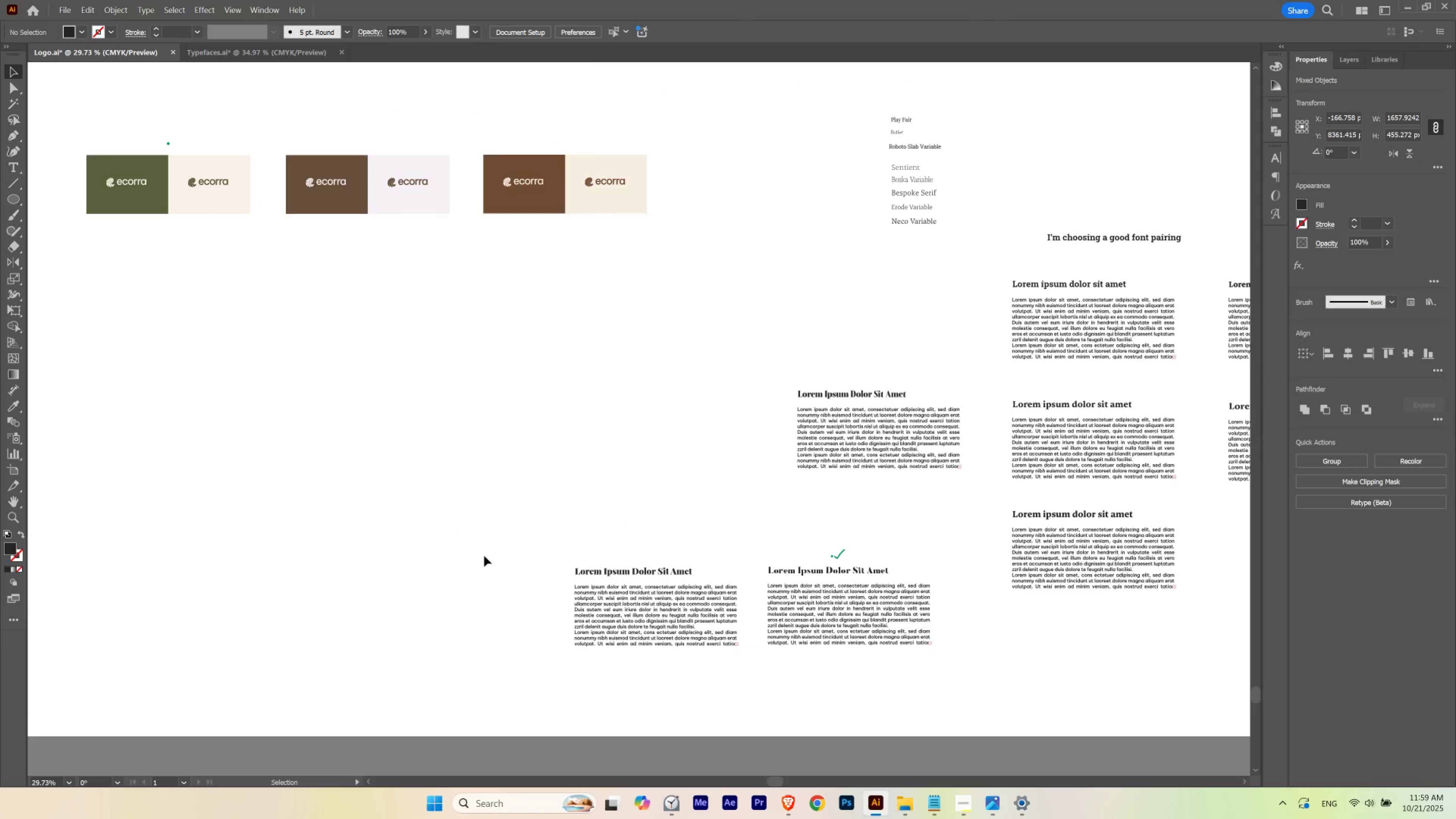 
hold_key(key=Space, duration=0.56)
 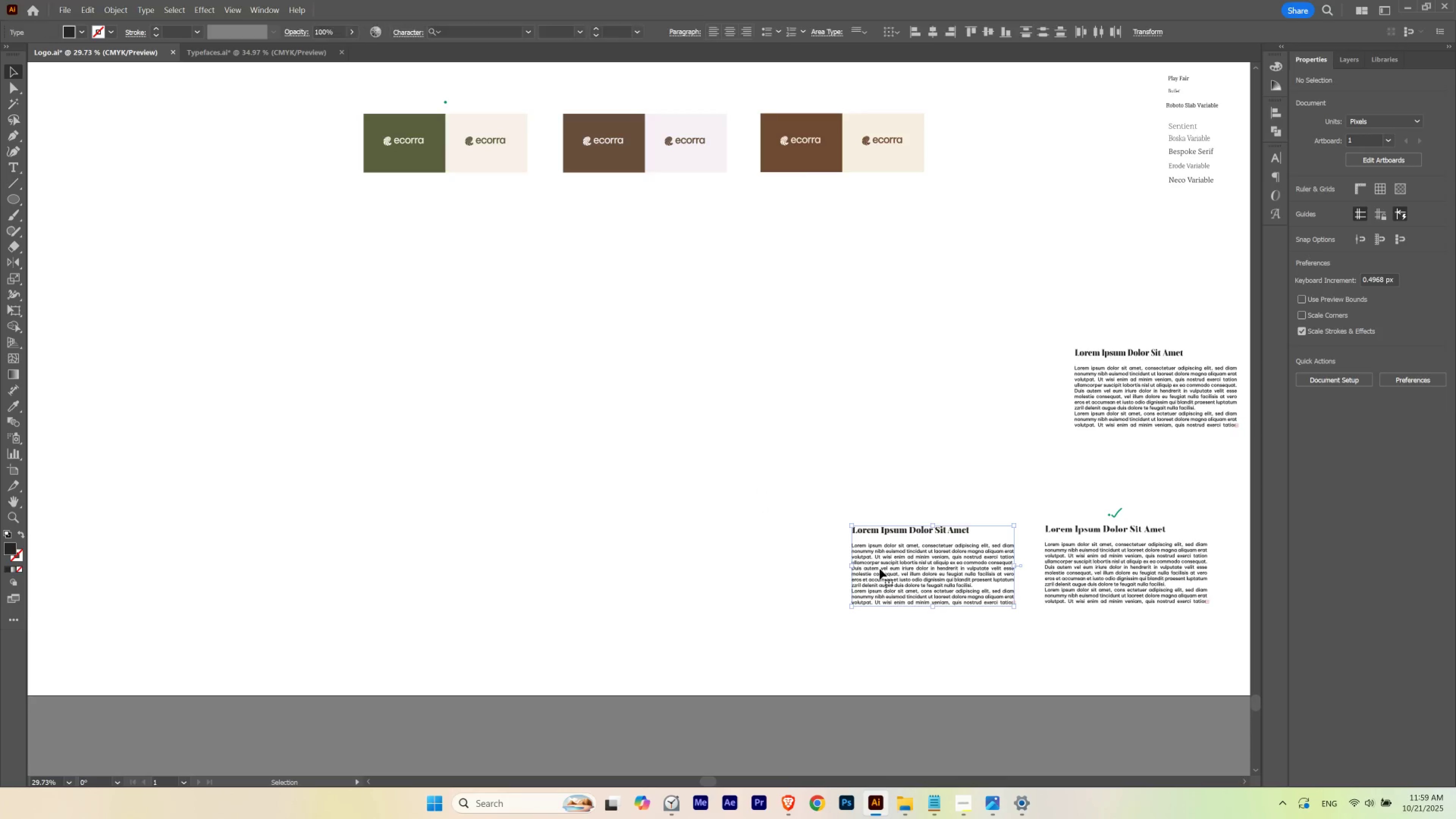 
left_click_drag(start_coordinate=[487, 555], to_coordinate=[764, 514])
 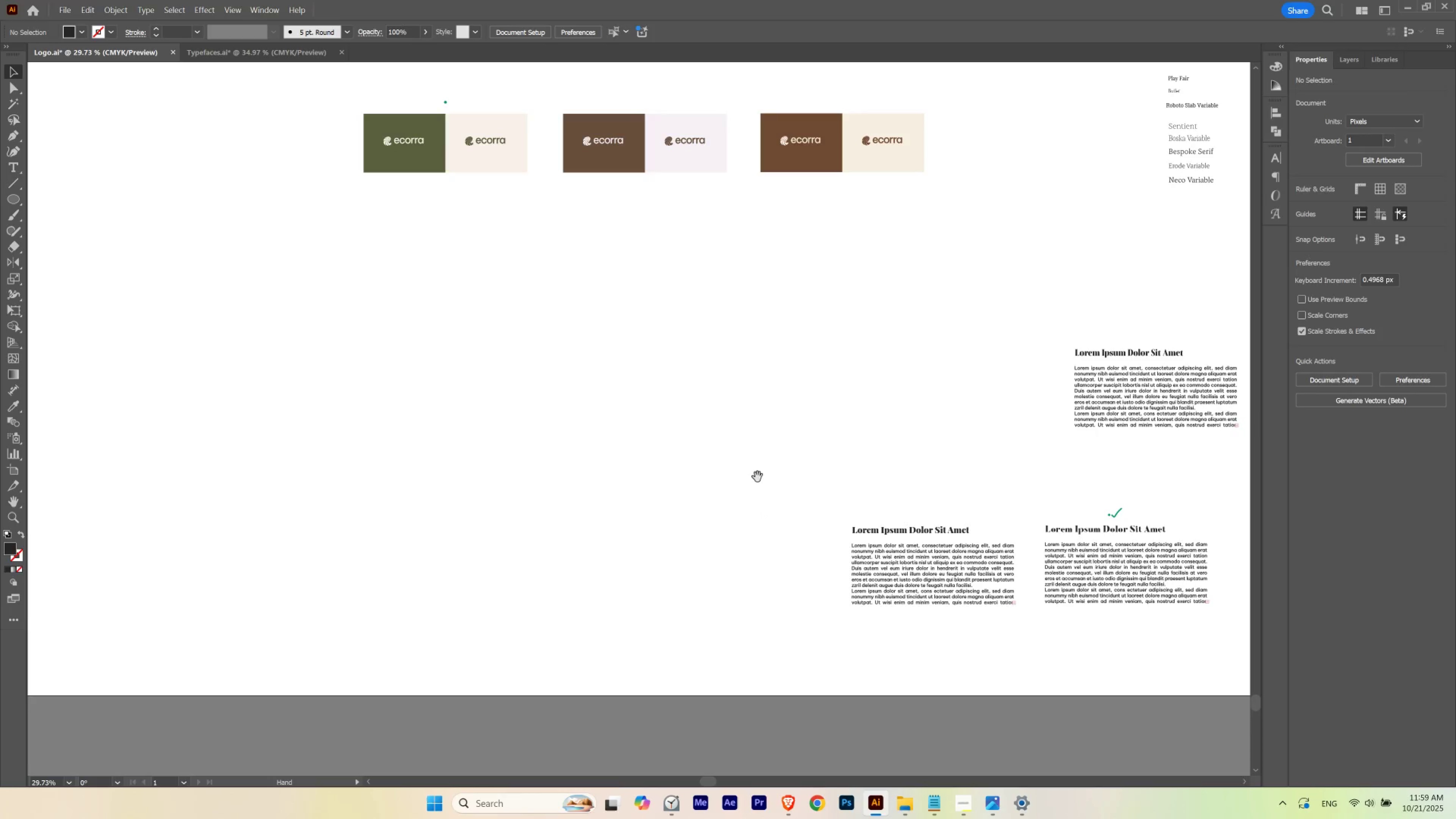 
left_click_drag(start_coordinate=[757, 476], to_coordinate=[916, 637])
 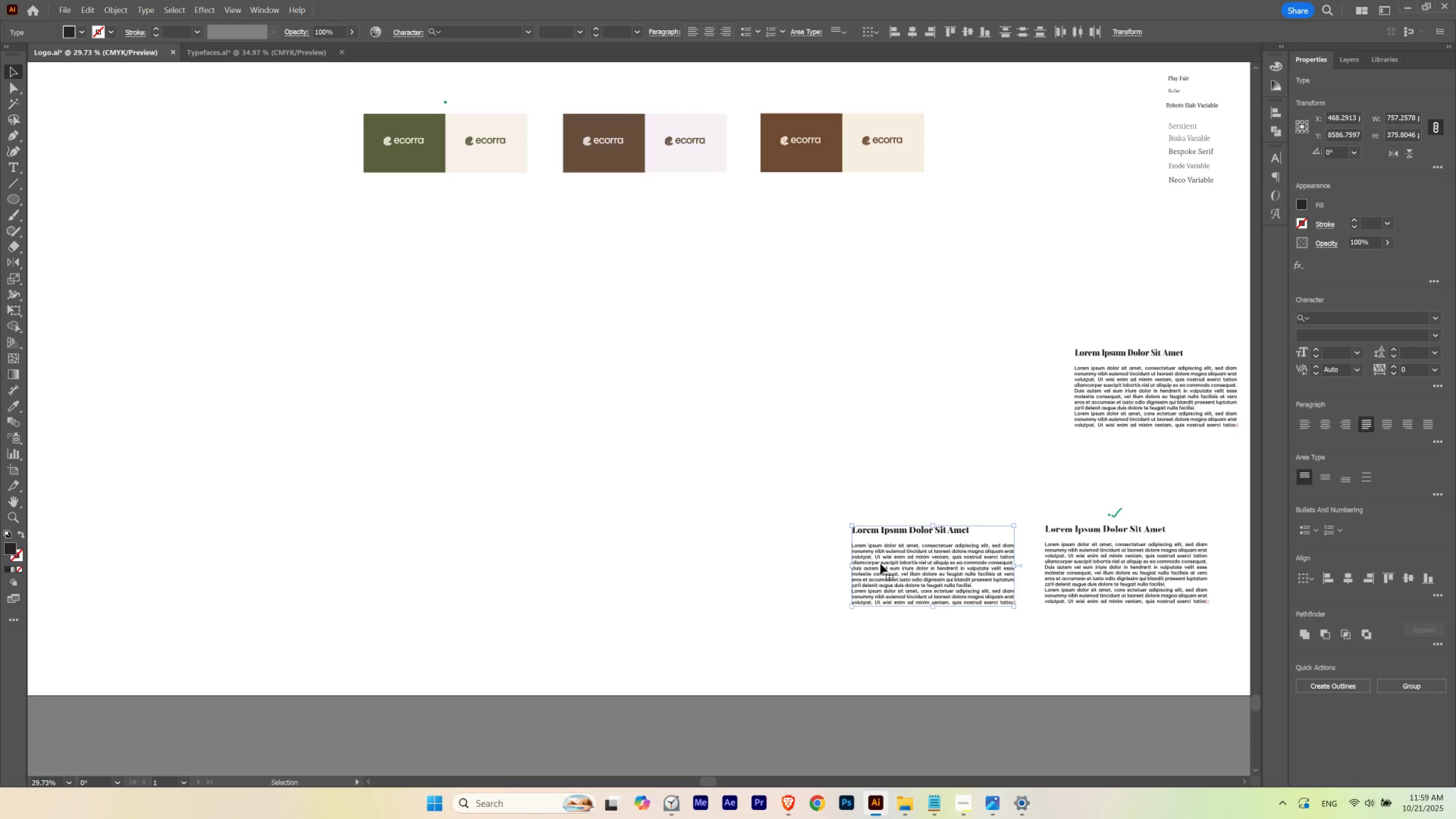 
hold_key(key=AltLeft, duration=1.53)
left_click_drag(start_coordinate=[880, 562], to_coordinate=[331, 346])
 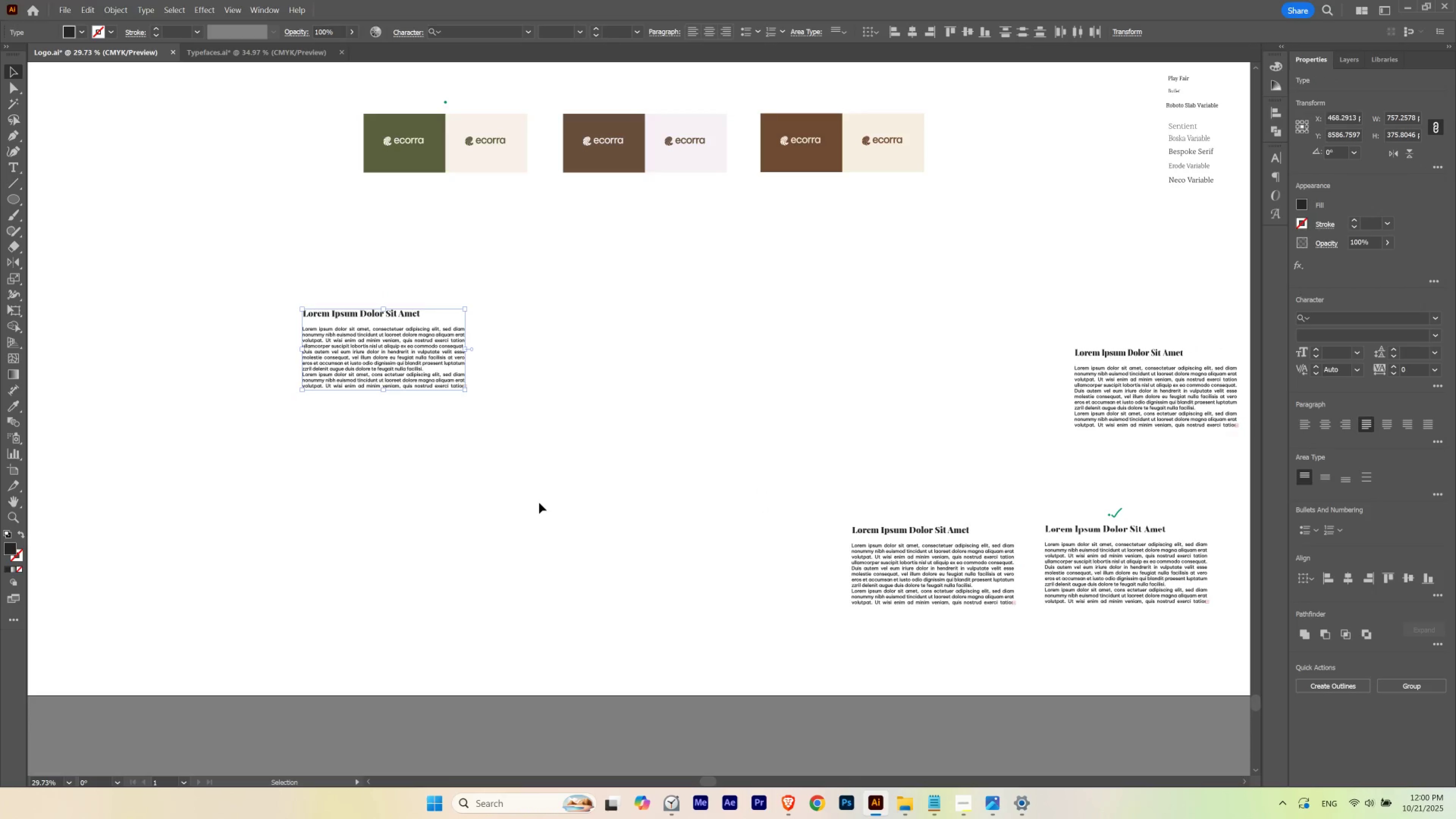 
left_click_drag(start_coordinate=[539, 503], to_coordinate=[537, 503])
 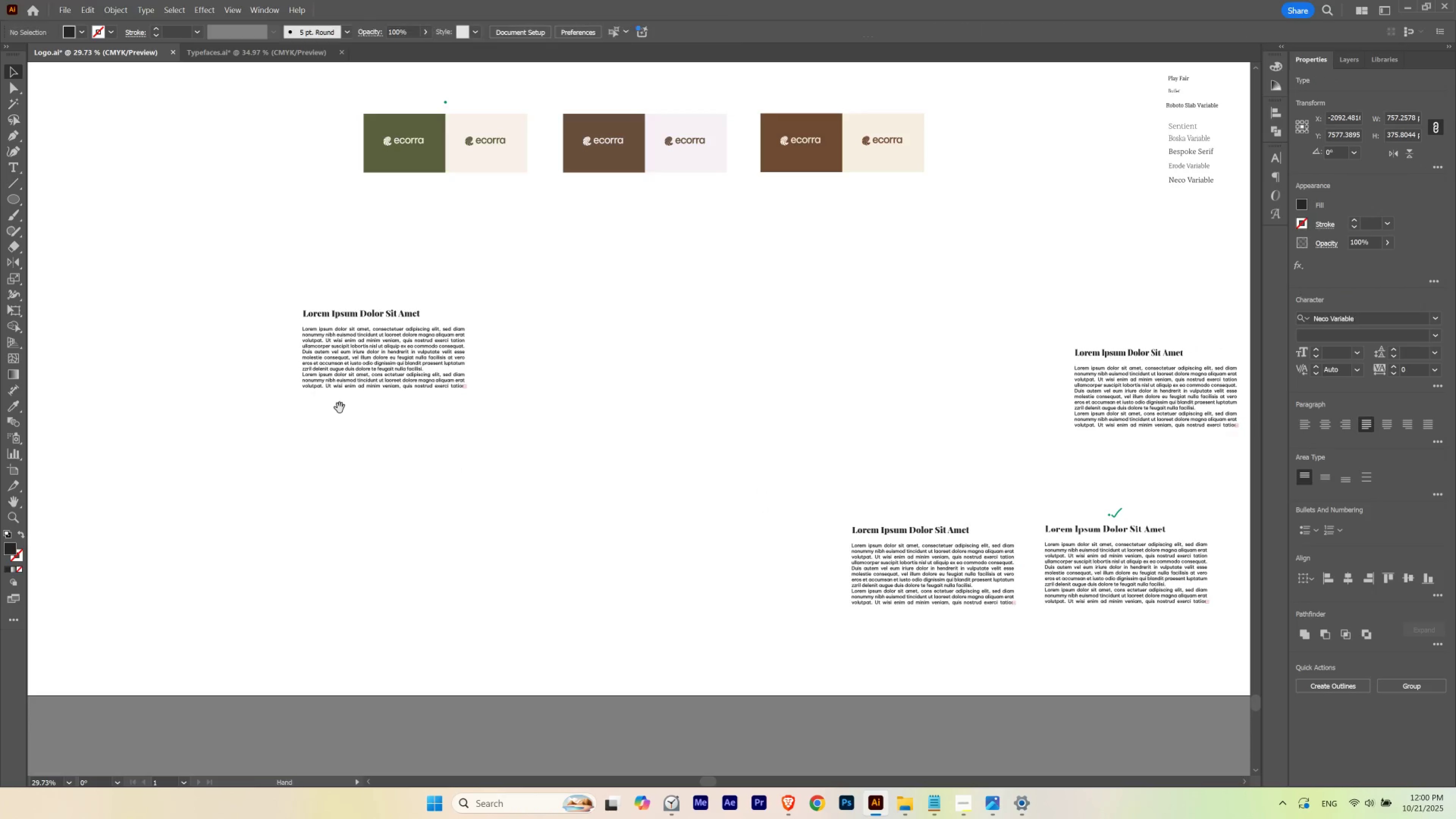 
left_click_drag(start_coordinate=[347, 407], to_coordinate=[810, 462])
 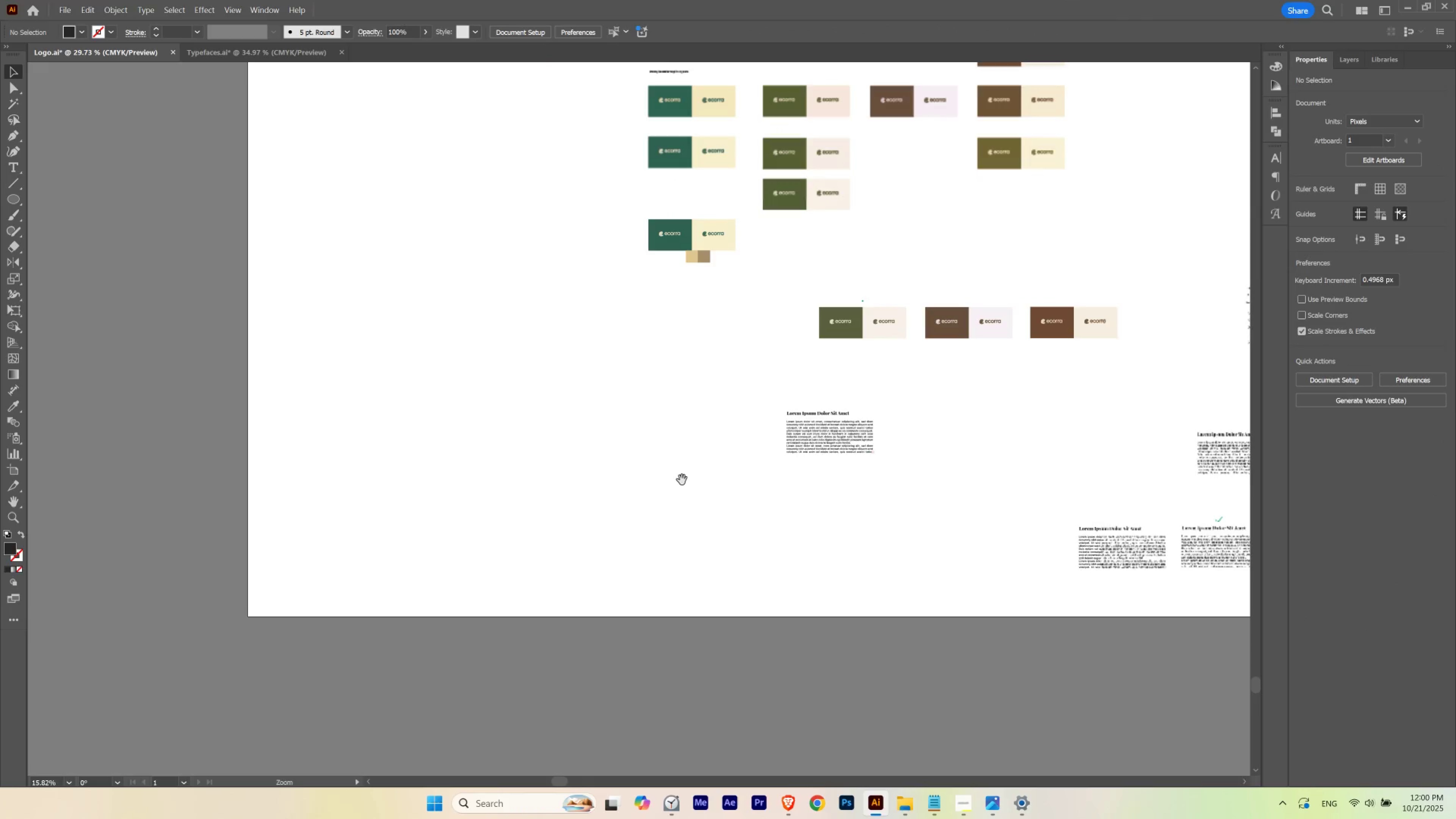 
hold_key(key=Space, duration=1.49)
 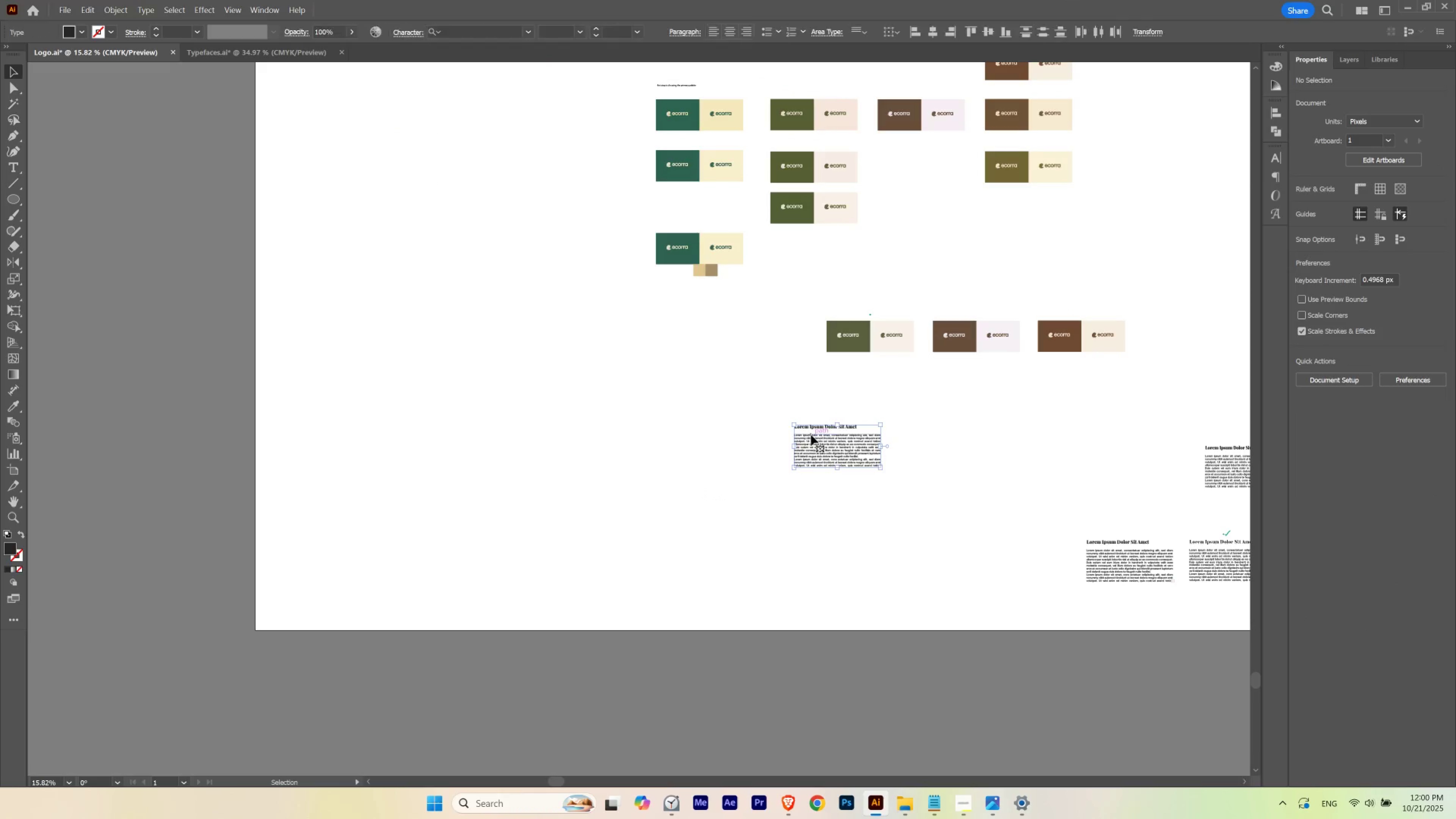 
hold_key(key=ControlLeft, duration=0.38)
left_click_drag(start_coordinate=[810, 464], to_coordinate=[741, 485])
 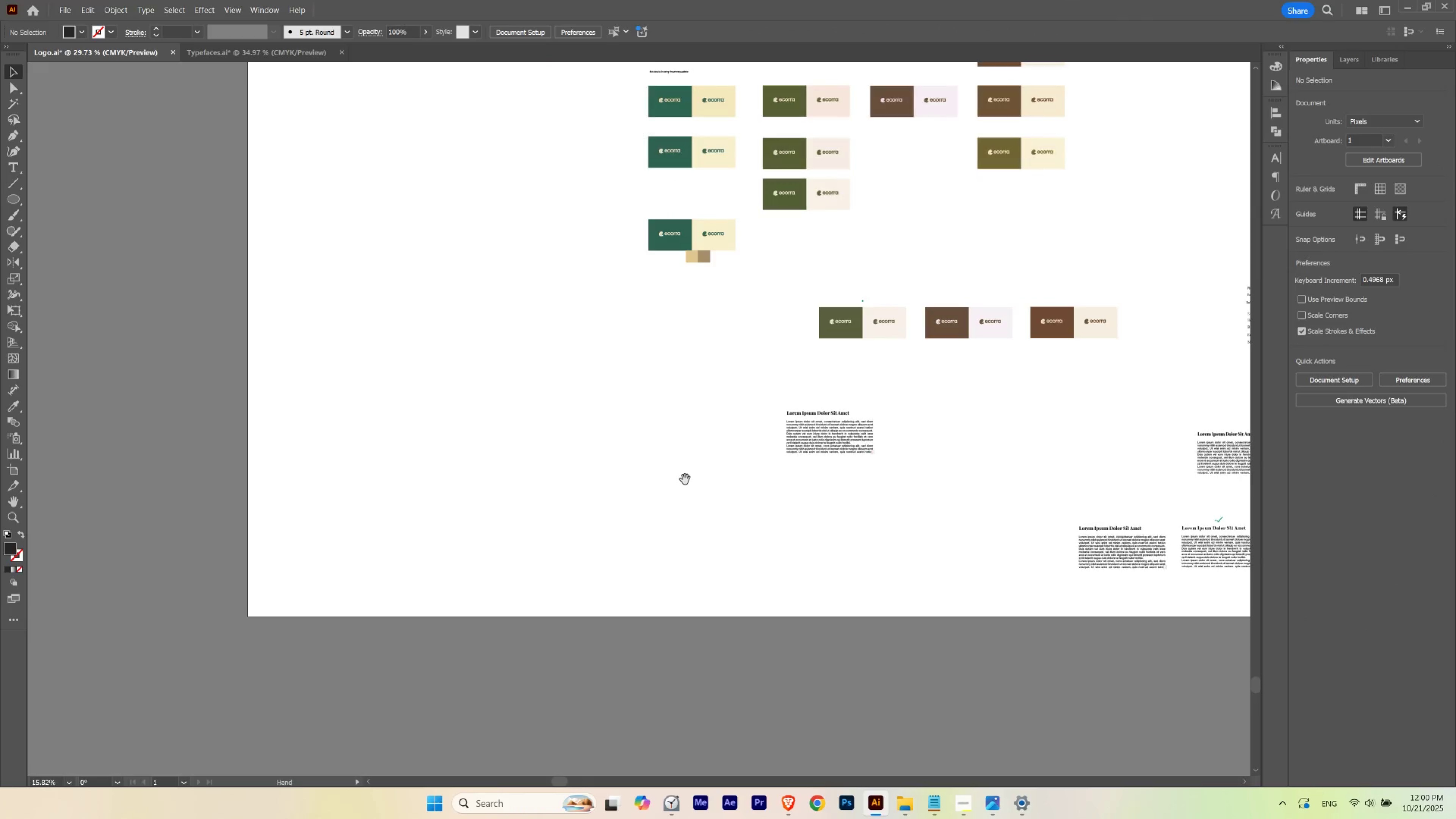 
left_click_drag(start_coordinate=[690, 482], to_coordinate=[697, 496])
 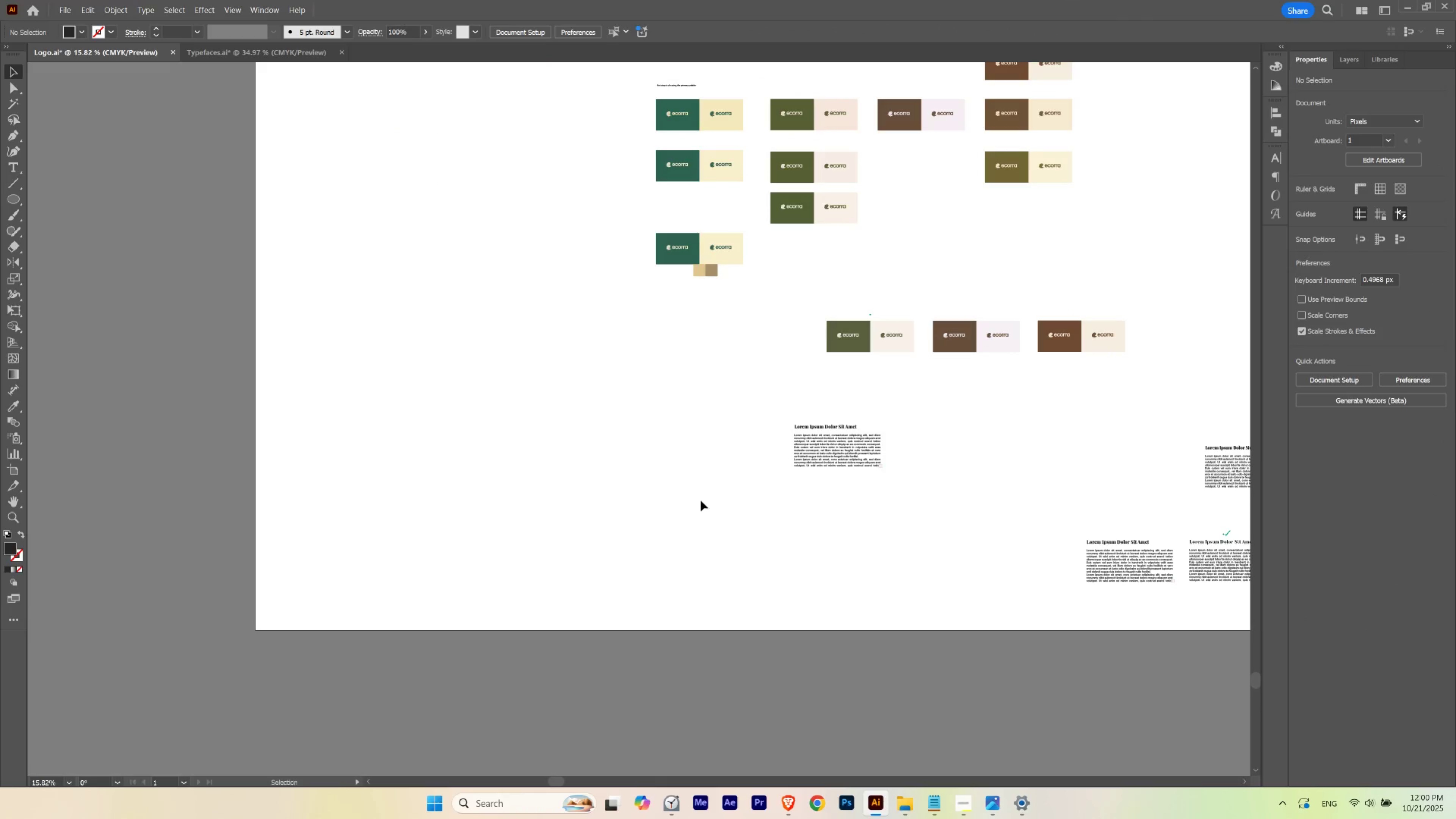 
left_click_drag(start_coordinate=[704, 500], to_coordinate=[833, 410])
 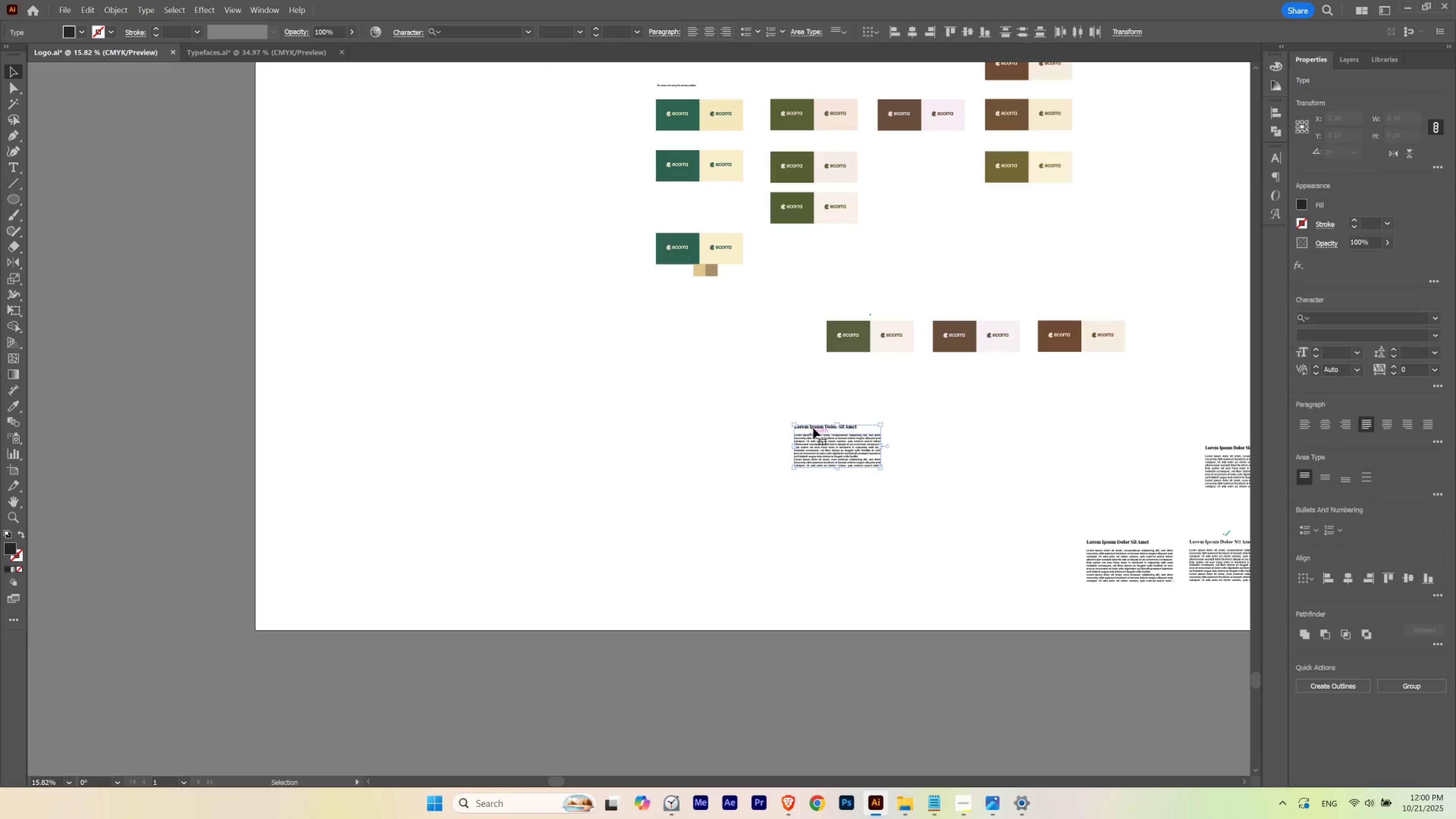 
left_click_drag(start_coordinate=[813, 428], to_coordinate=[370, 381])
 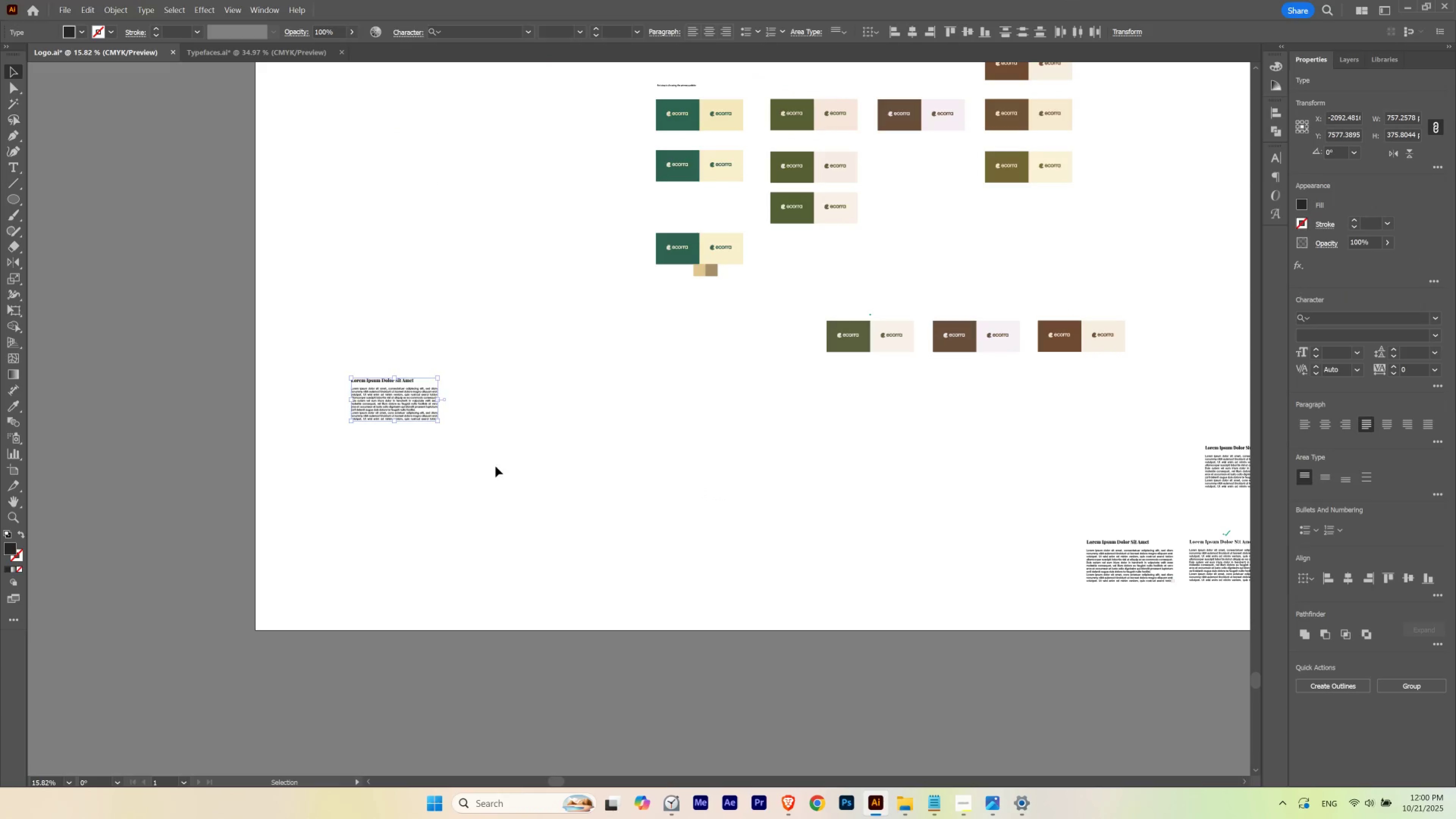 
left_click([495, 466])
 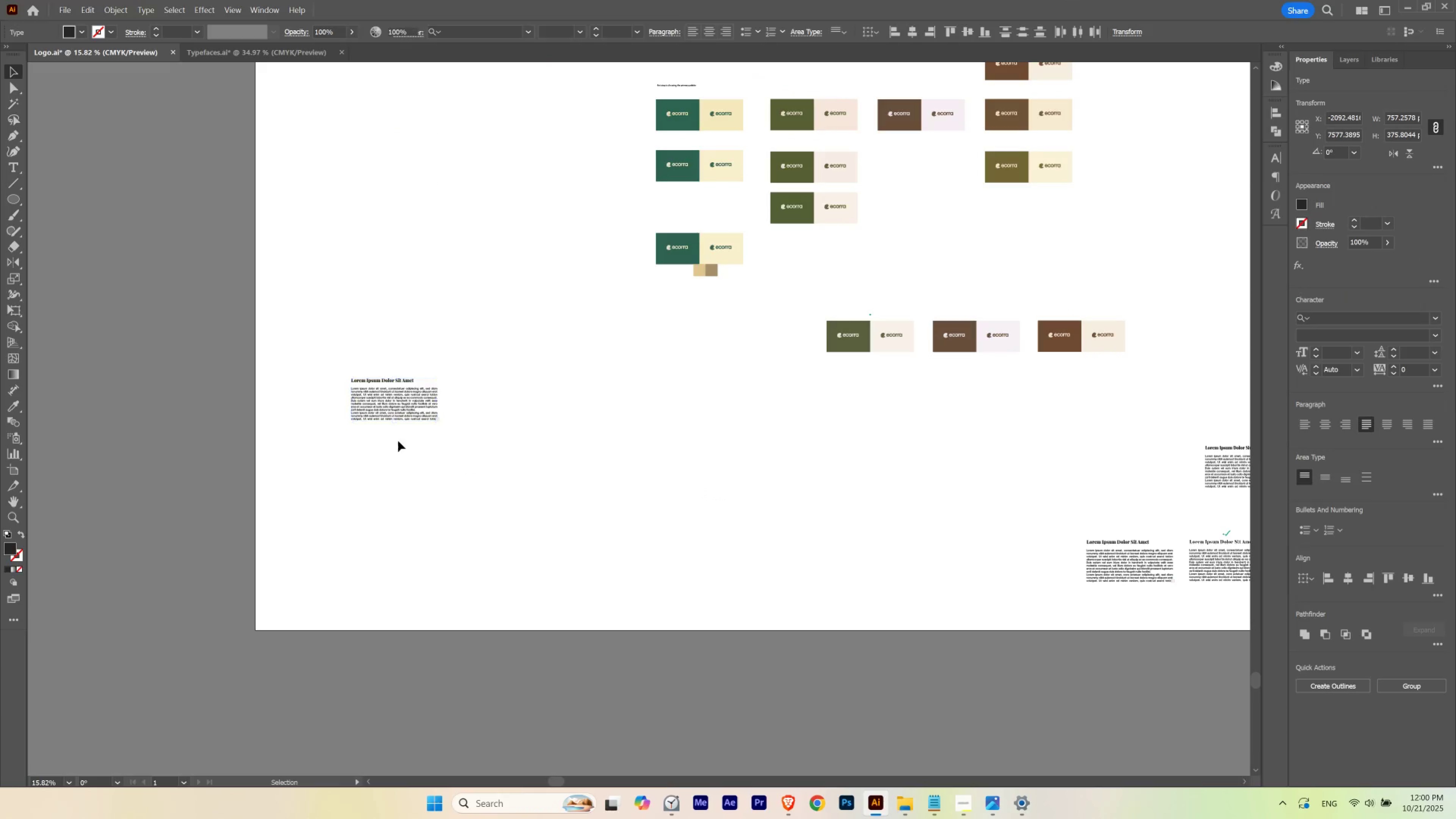 
hold_key(key=ControlLeft, duration=0.66)
 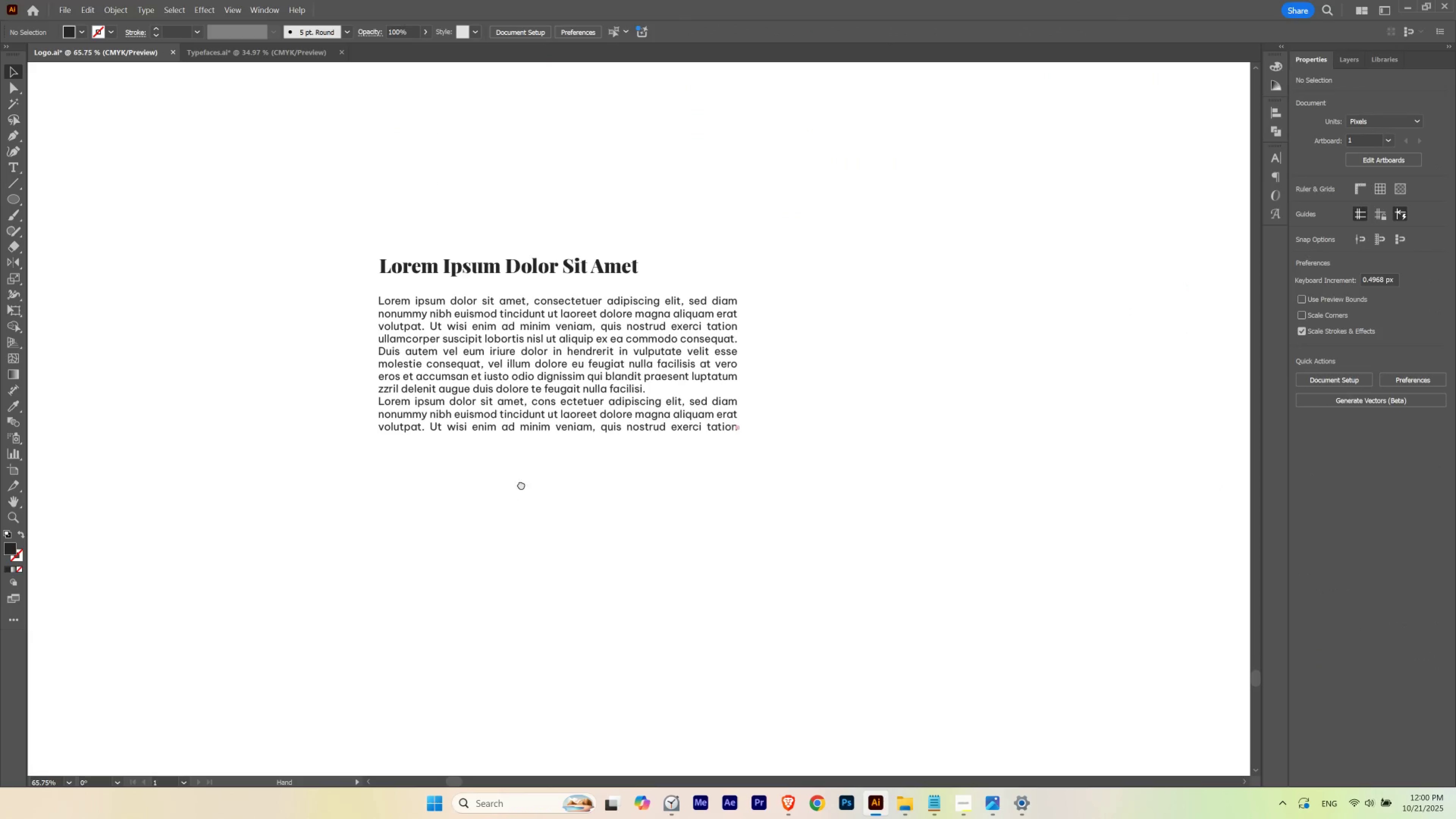 
hold_key(key=Space, duration=1.31)
 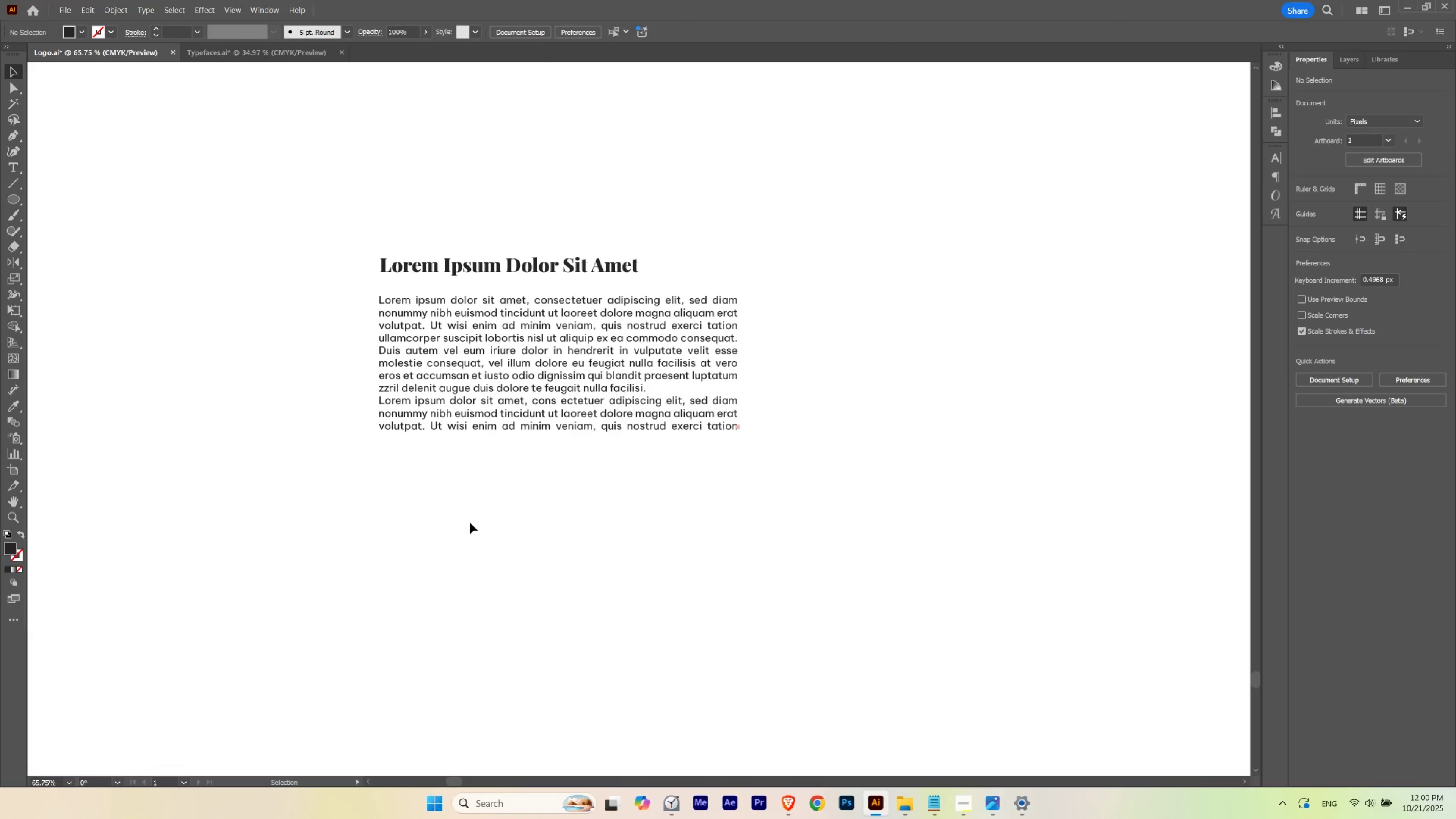 
left_click_drag(start_coordinate=[343, 413], to_coordinate=[500, 427])
 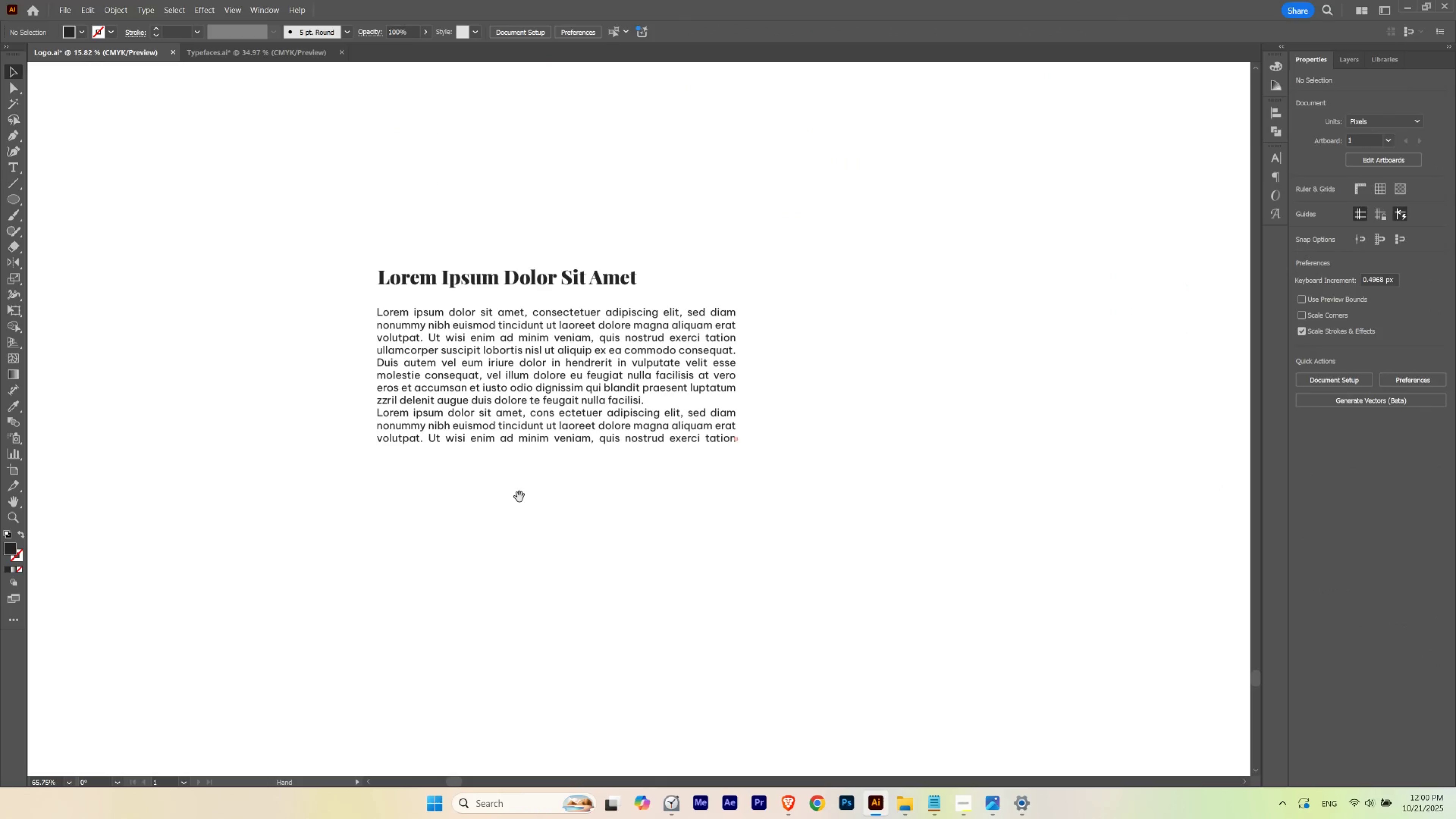 
left_click_drag(start_coordinate=[519, 497], to_coordinate=[521, 484])
 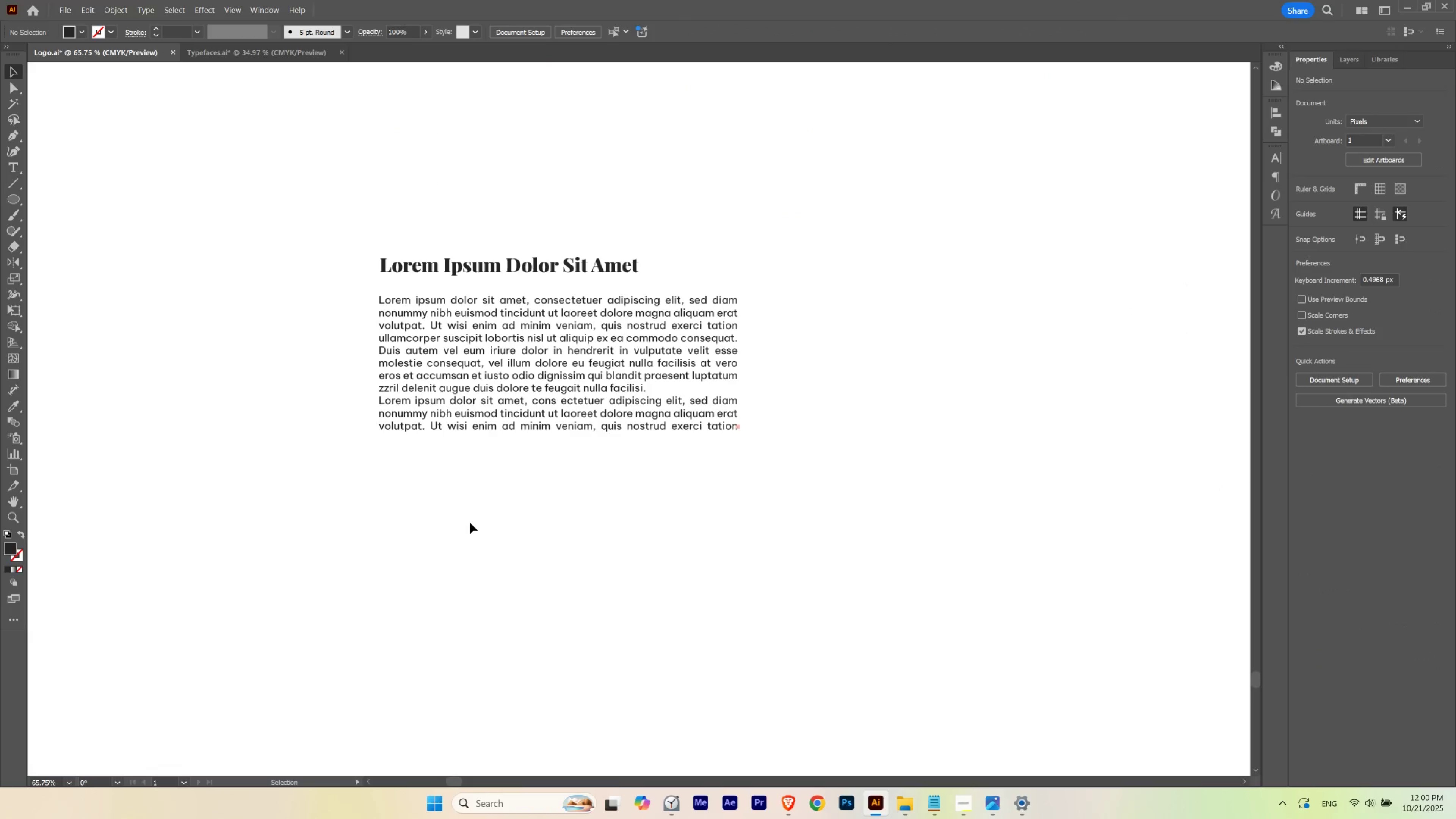 
left_click([470, 523])
 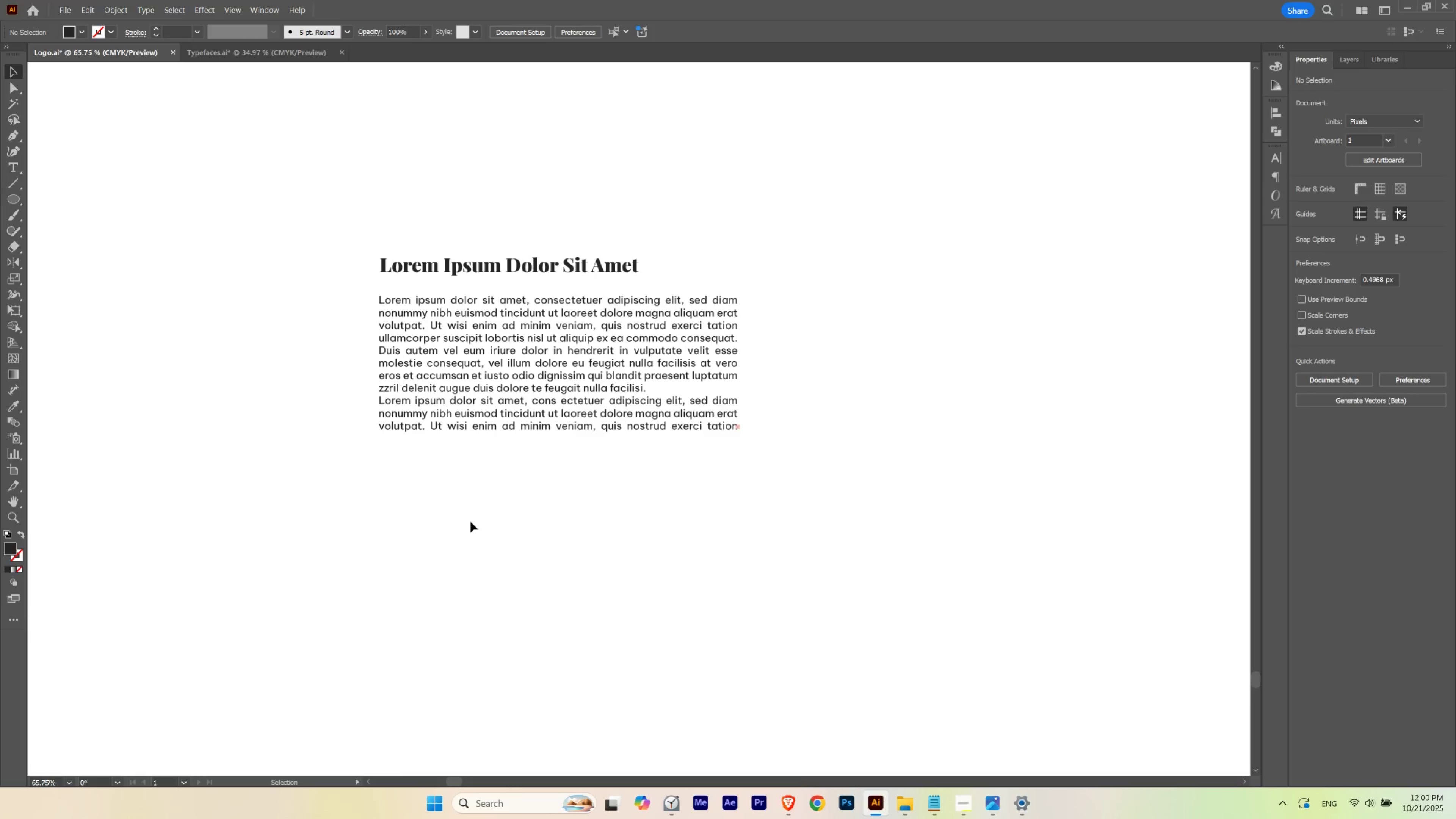 
left_click_drag(start_coordinate=[348, 208], to_coordinate=[650, 613])
 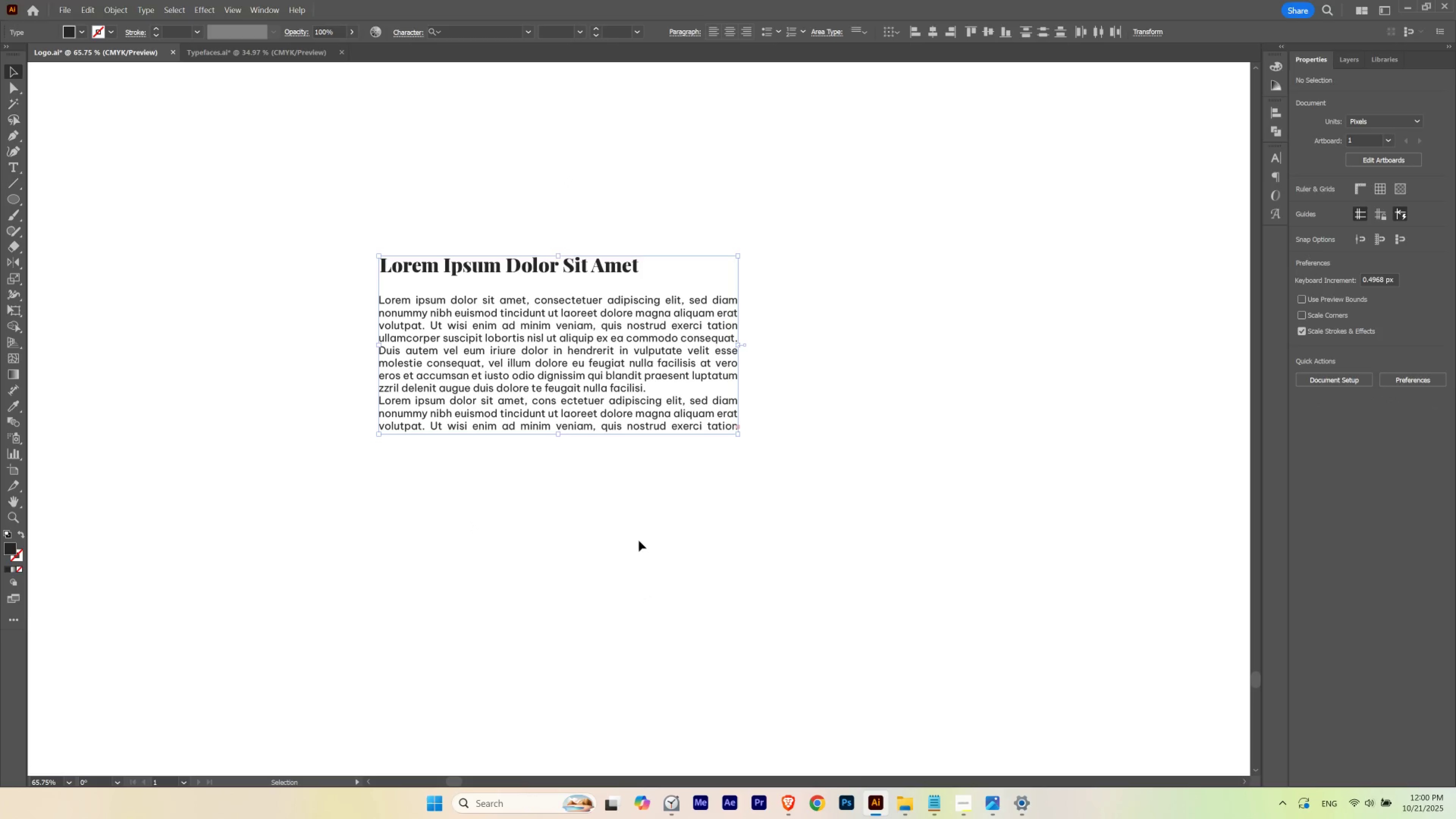 
hold_key(key=Space, duration=0.66)
 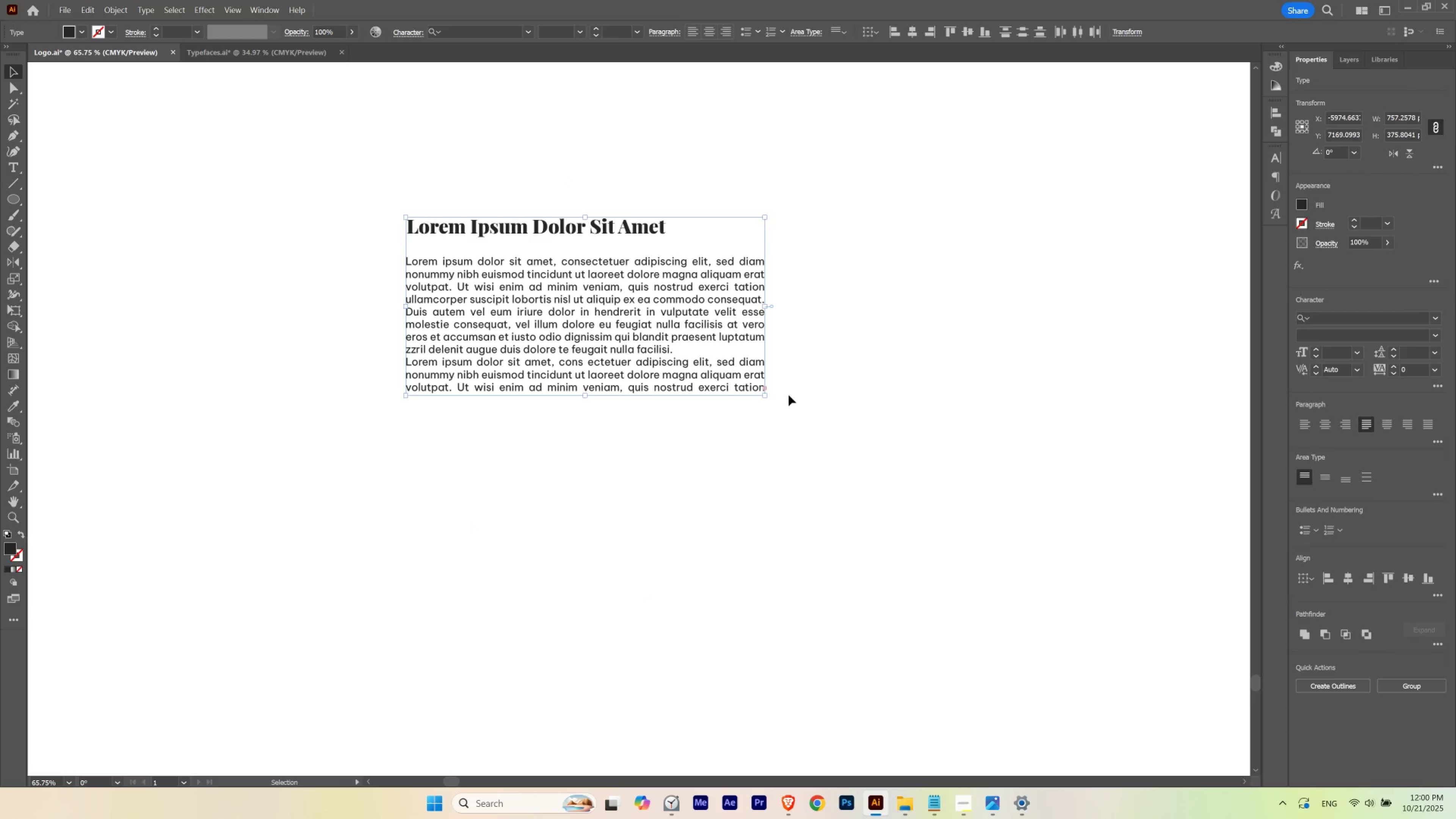 
left_click_drag(start_coordinate=[629, 473], to_coordinate=[656, 434])
 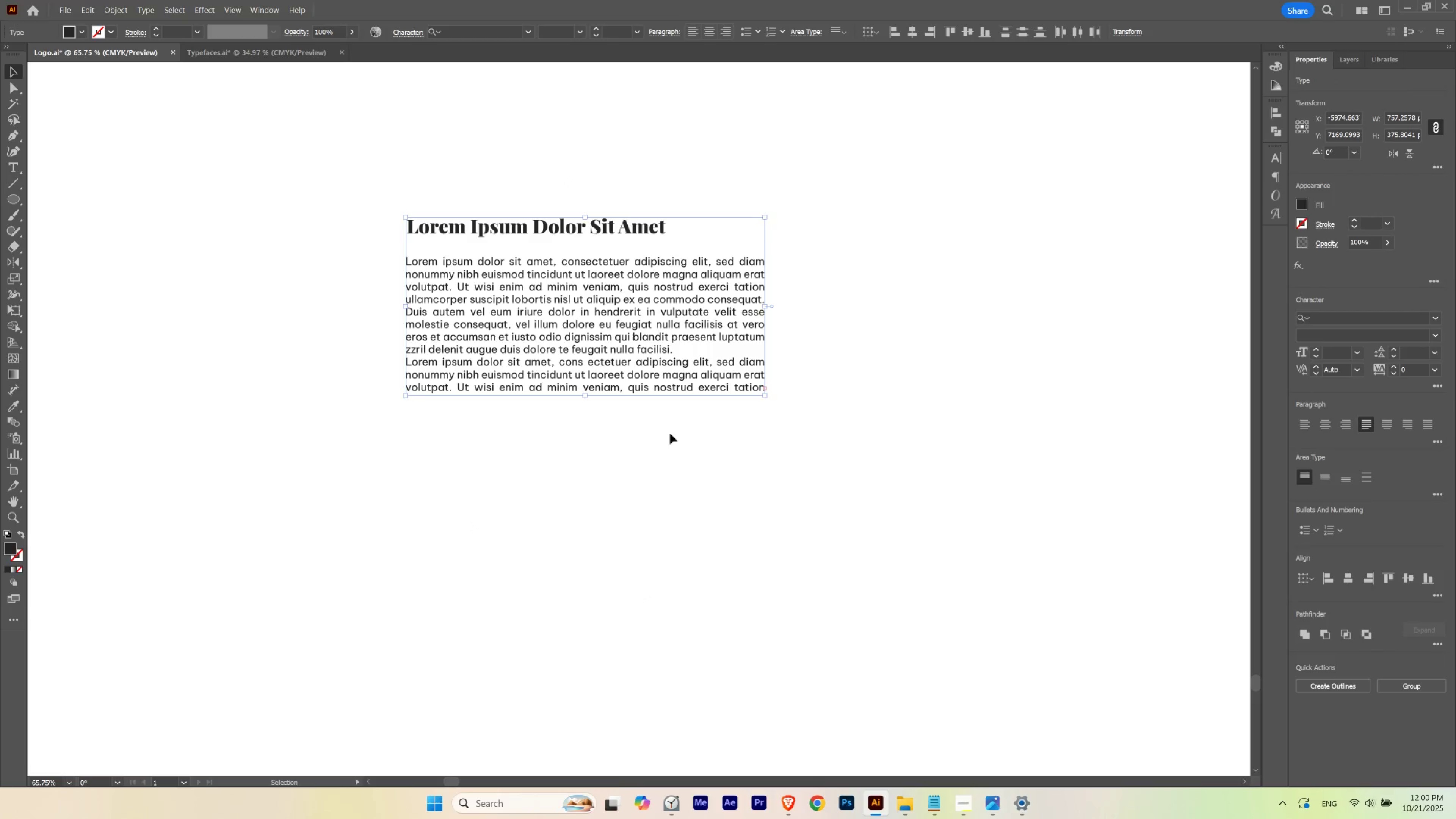 
key(V)
 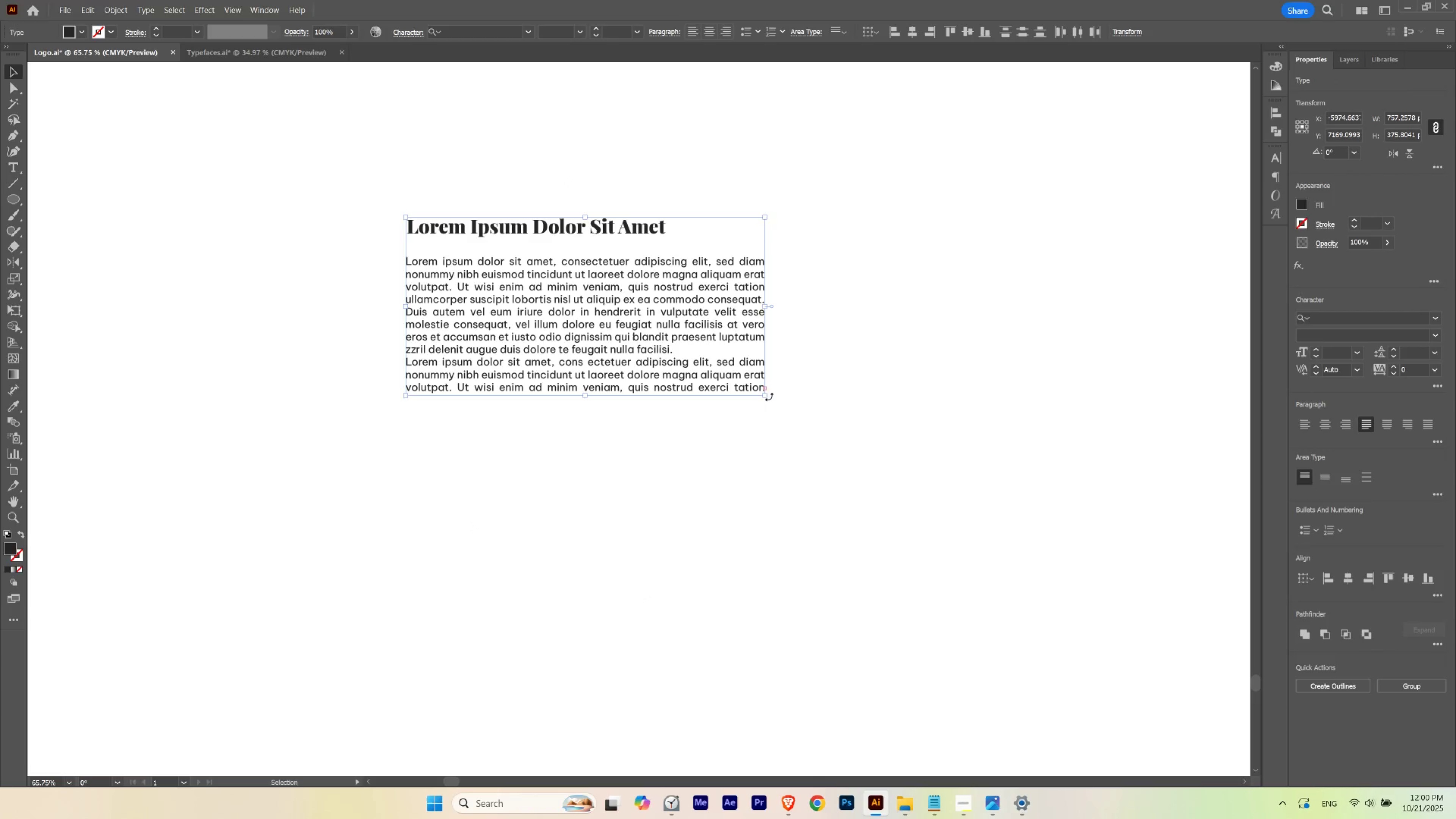 
hold_key(key=ShiftLeft, duration=1.52)
left_click_drag(start_coordinate=[766, 396], to_coordinate=[1028, 600])
 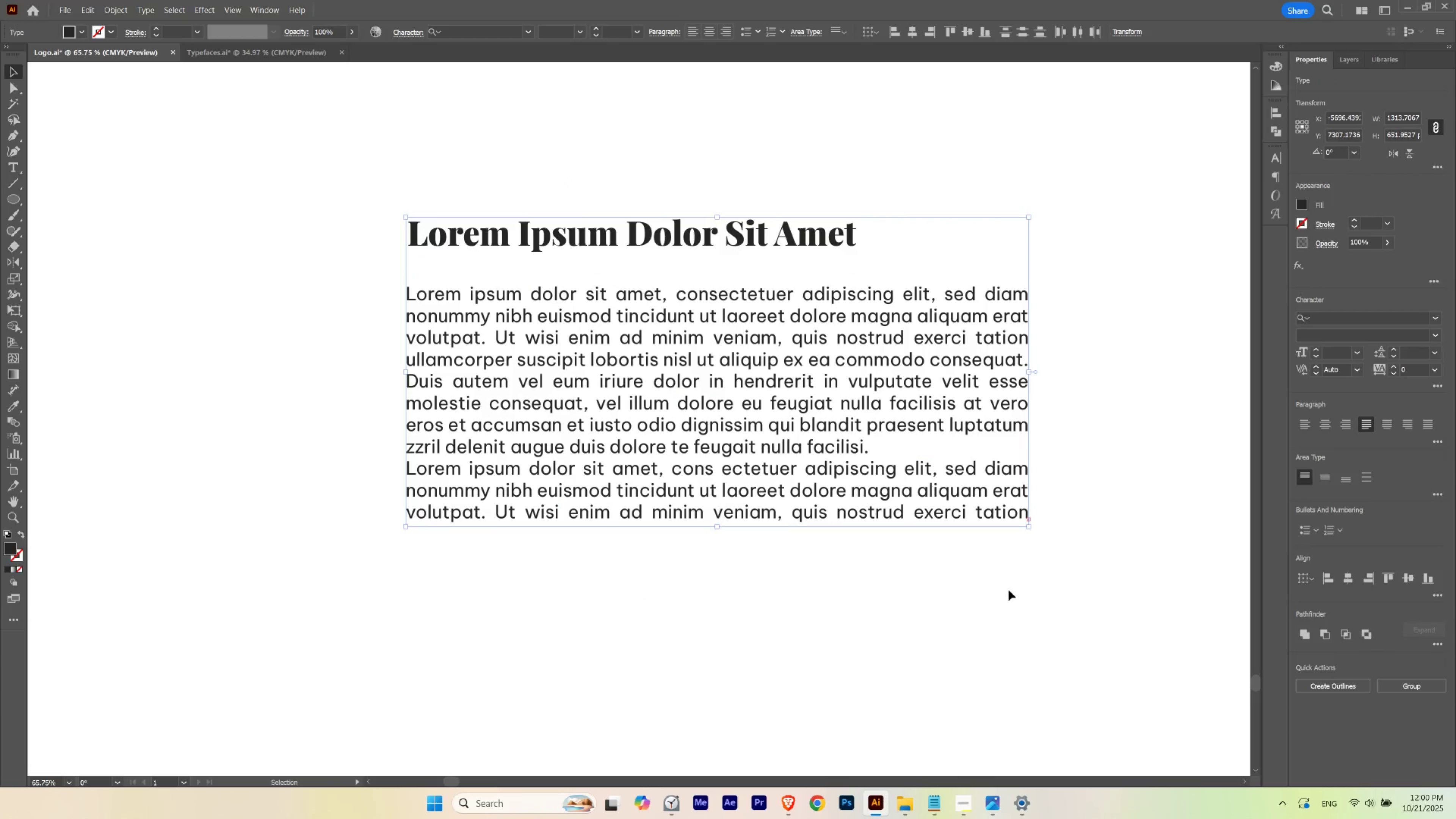 
hold_key(key=ShiftLeft, duration=0.83)
 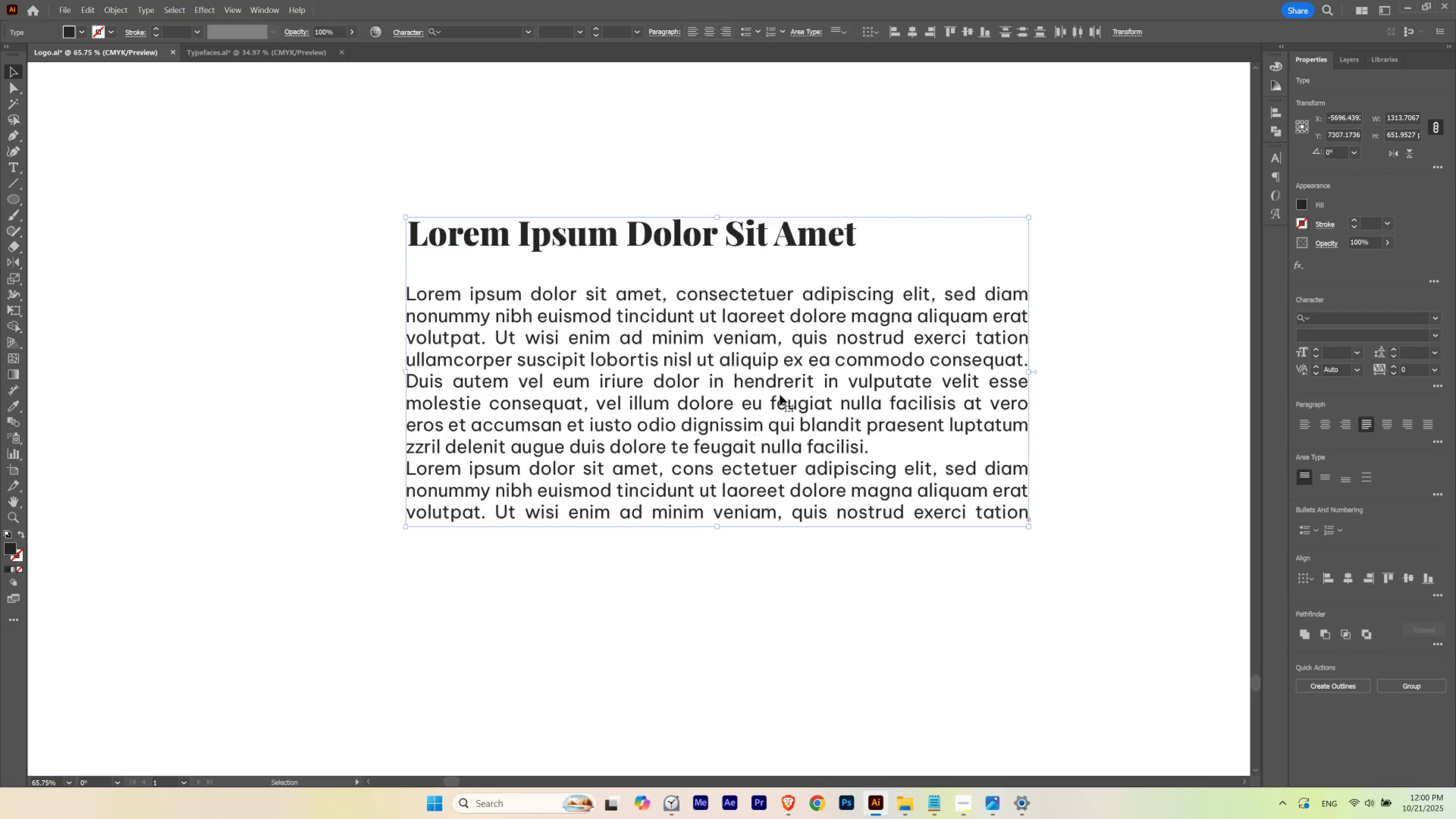 
hold_key(key=Space, duration=1.65)
 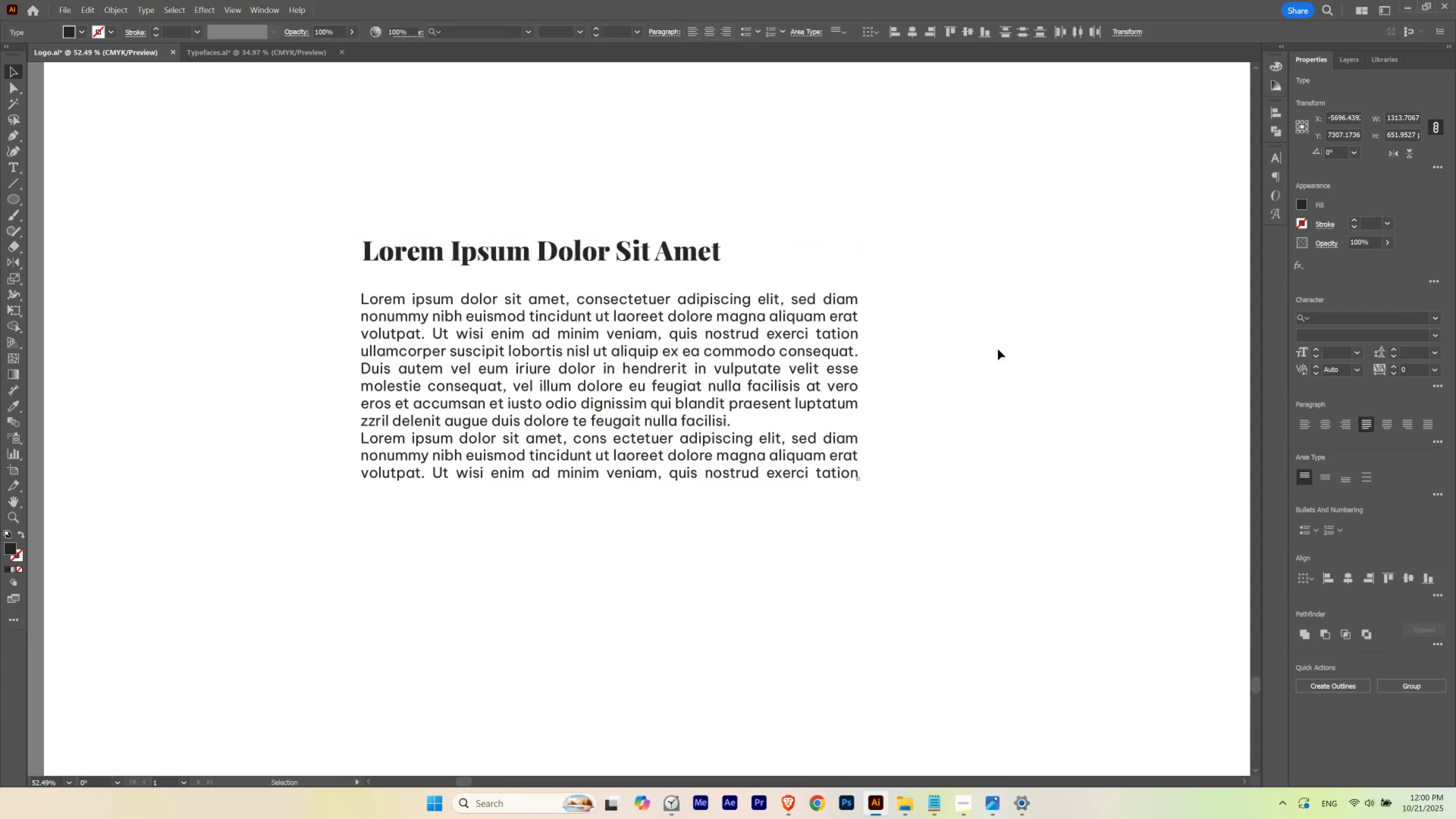 
hold_key(key=ControlLeft, duration=0.55)
left_click_drag(start_coordinate=[823, 355], to_coordinate=[798, 377])
 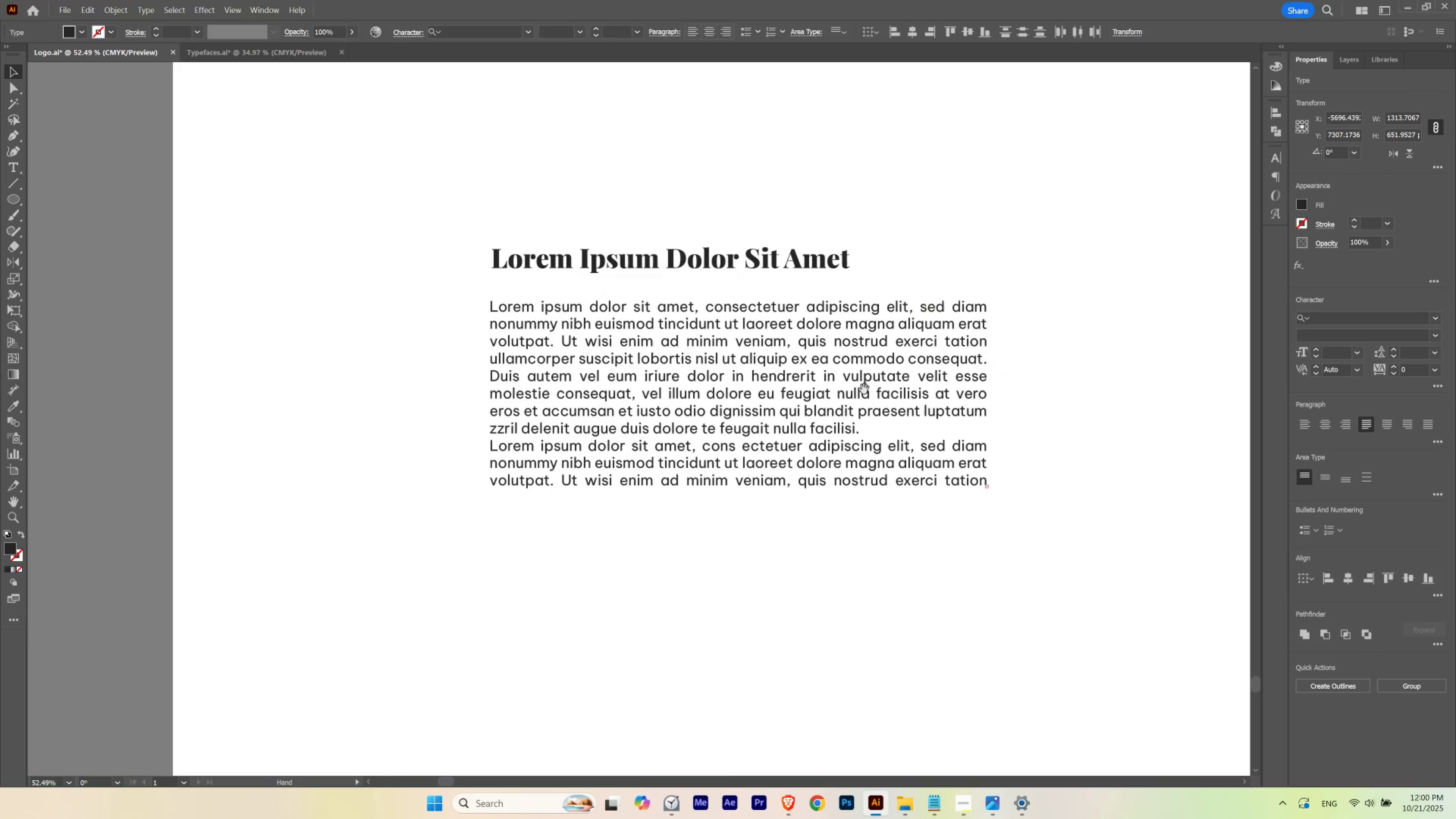 
left_click_drag(start_coordinate=[863, 389], to_coordinate=[730, 383])
 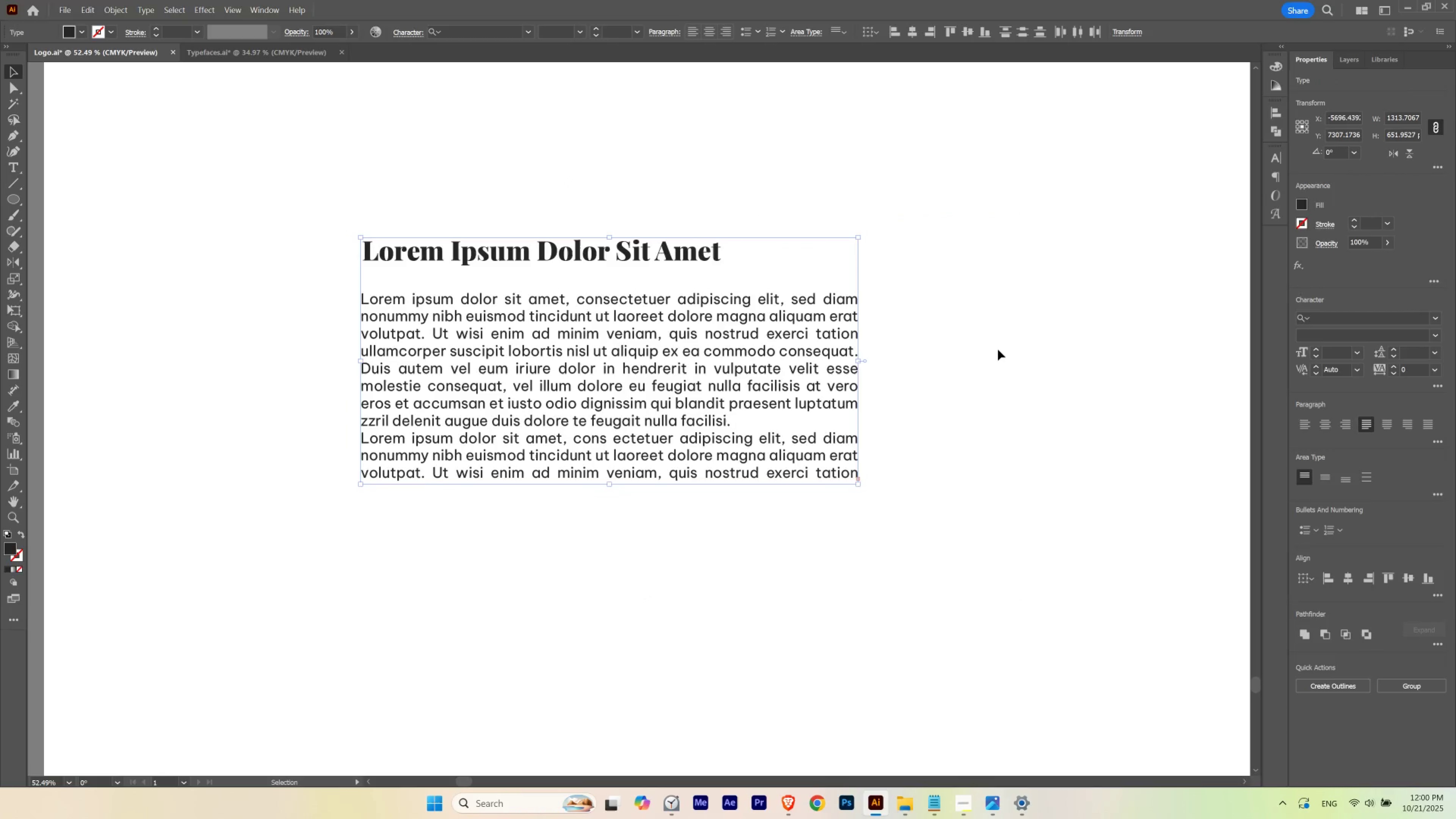 
left_click([998, 349])
 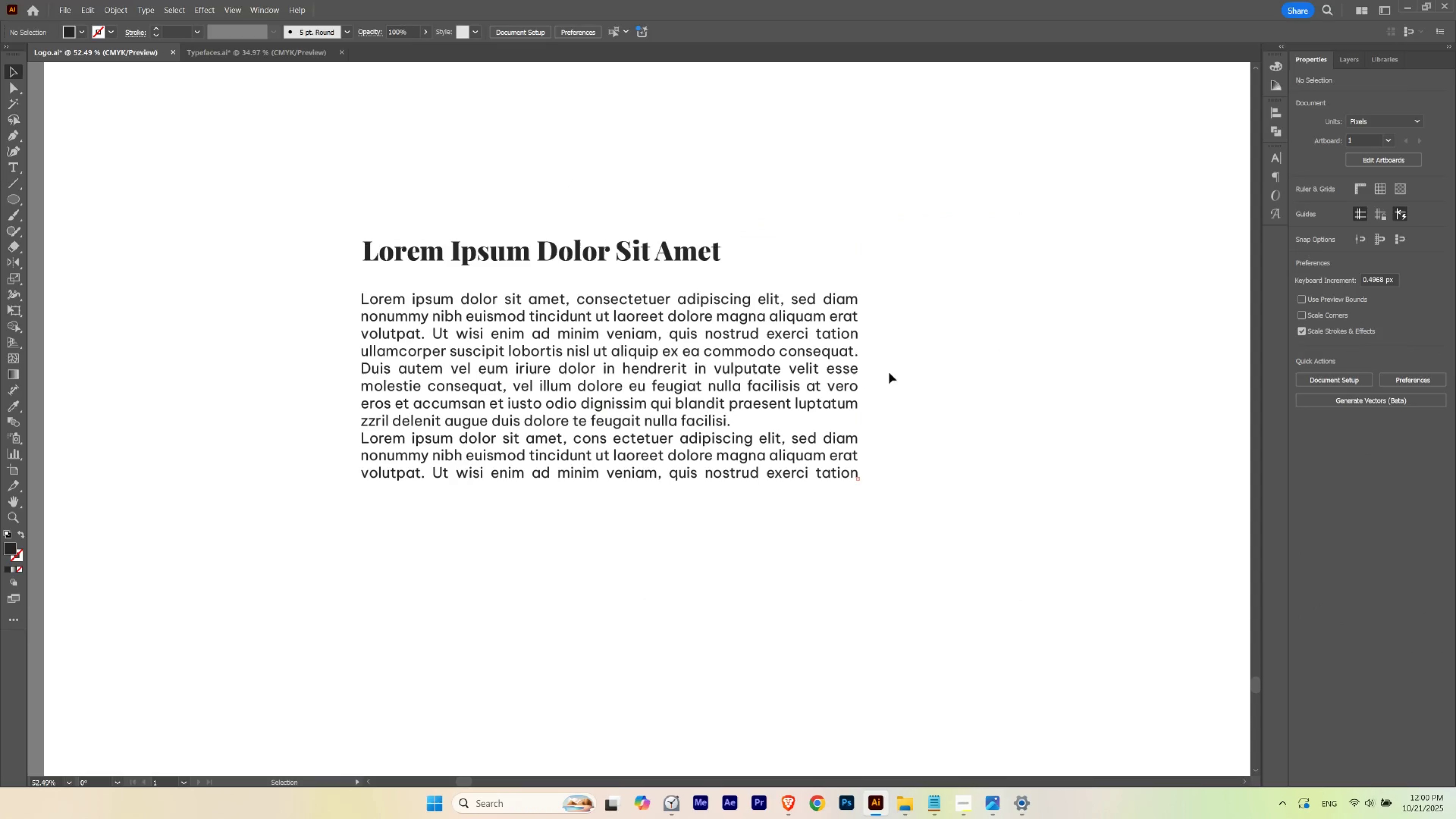 
double_click([823, 383])
 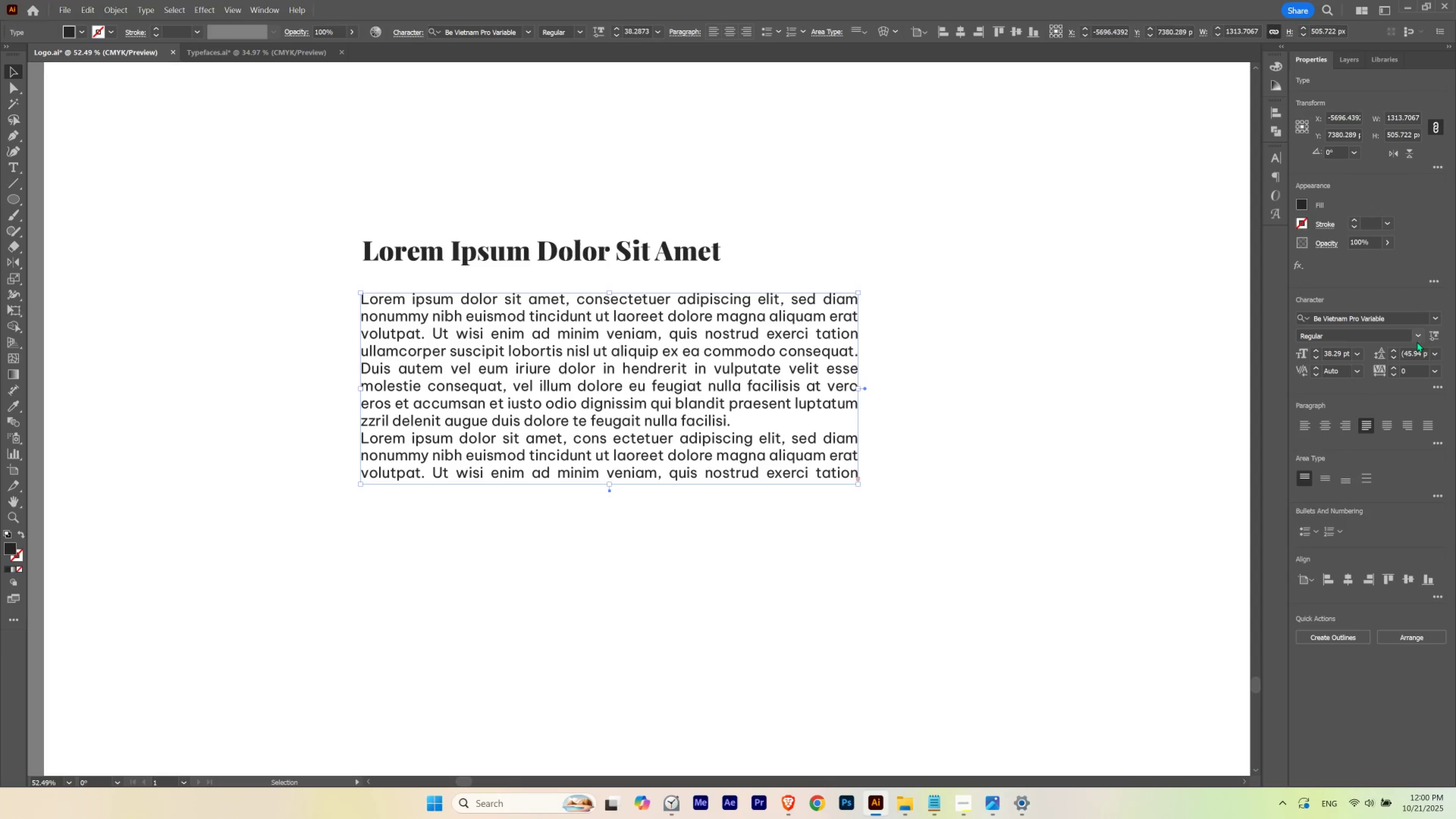 
left_click([1420, 335])
 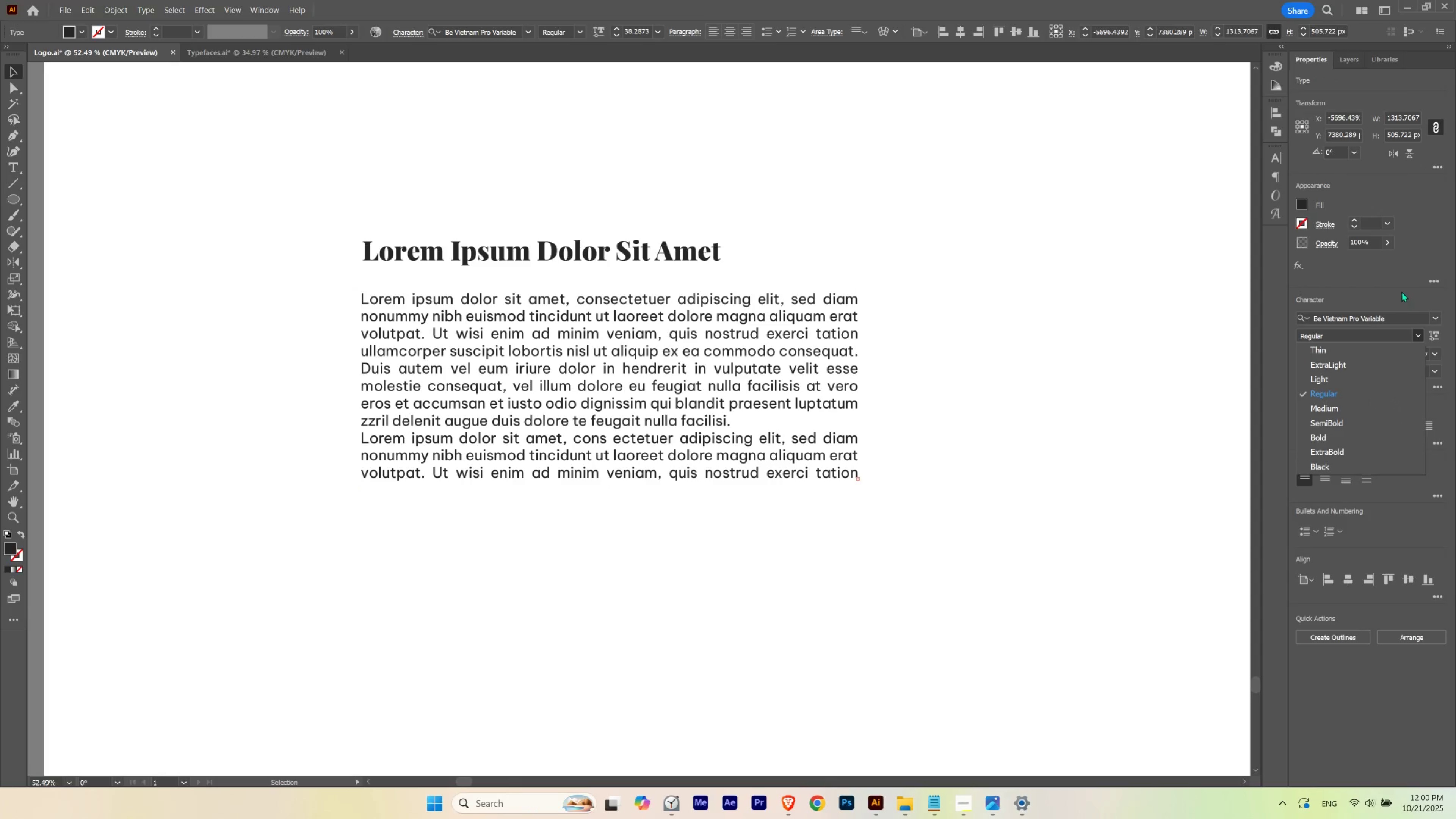 
wait(6.26)
 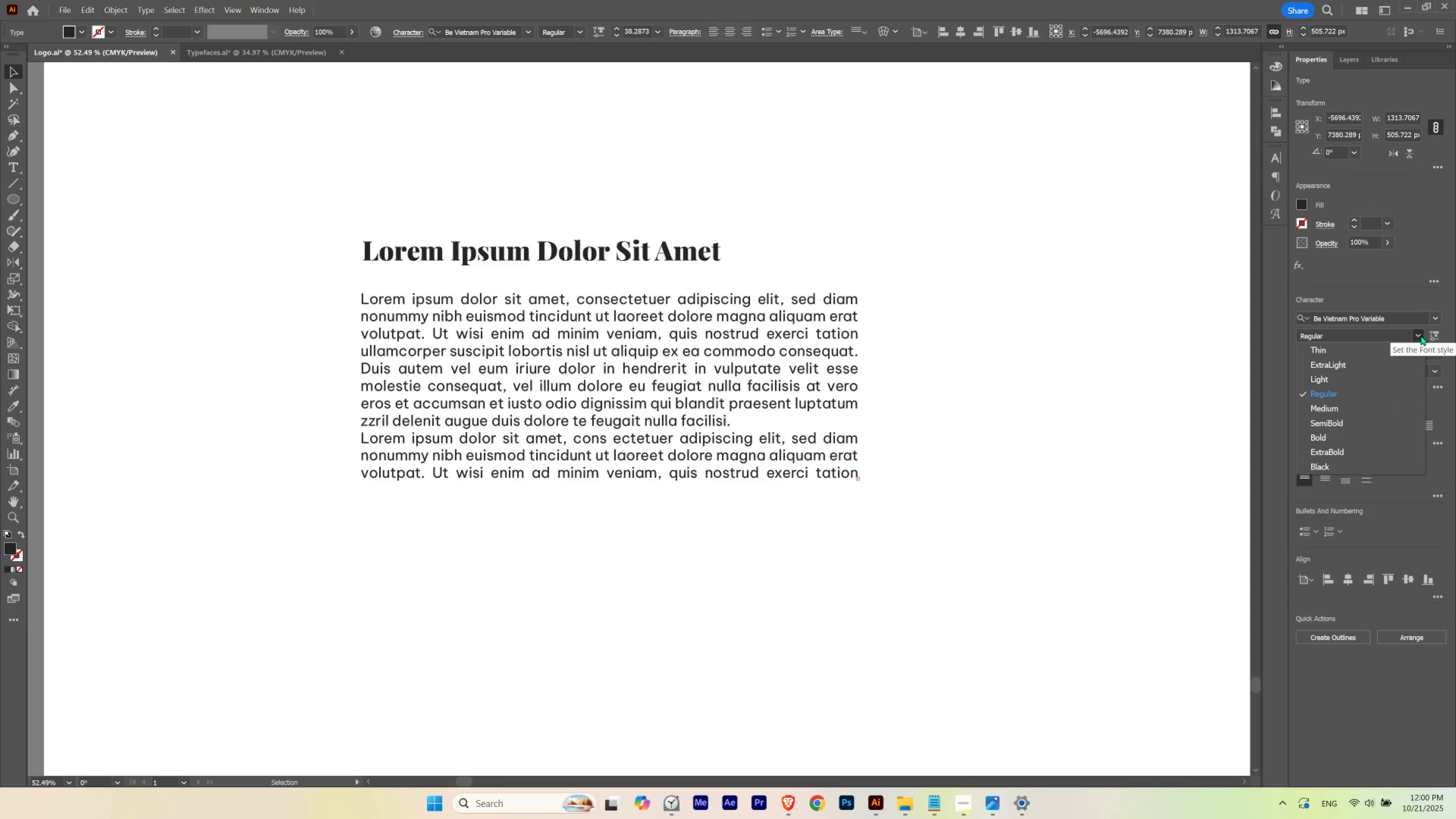 
left_click([1412, 293])
 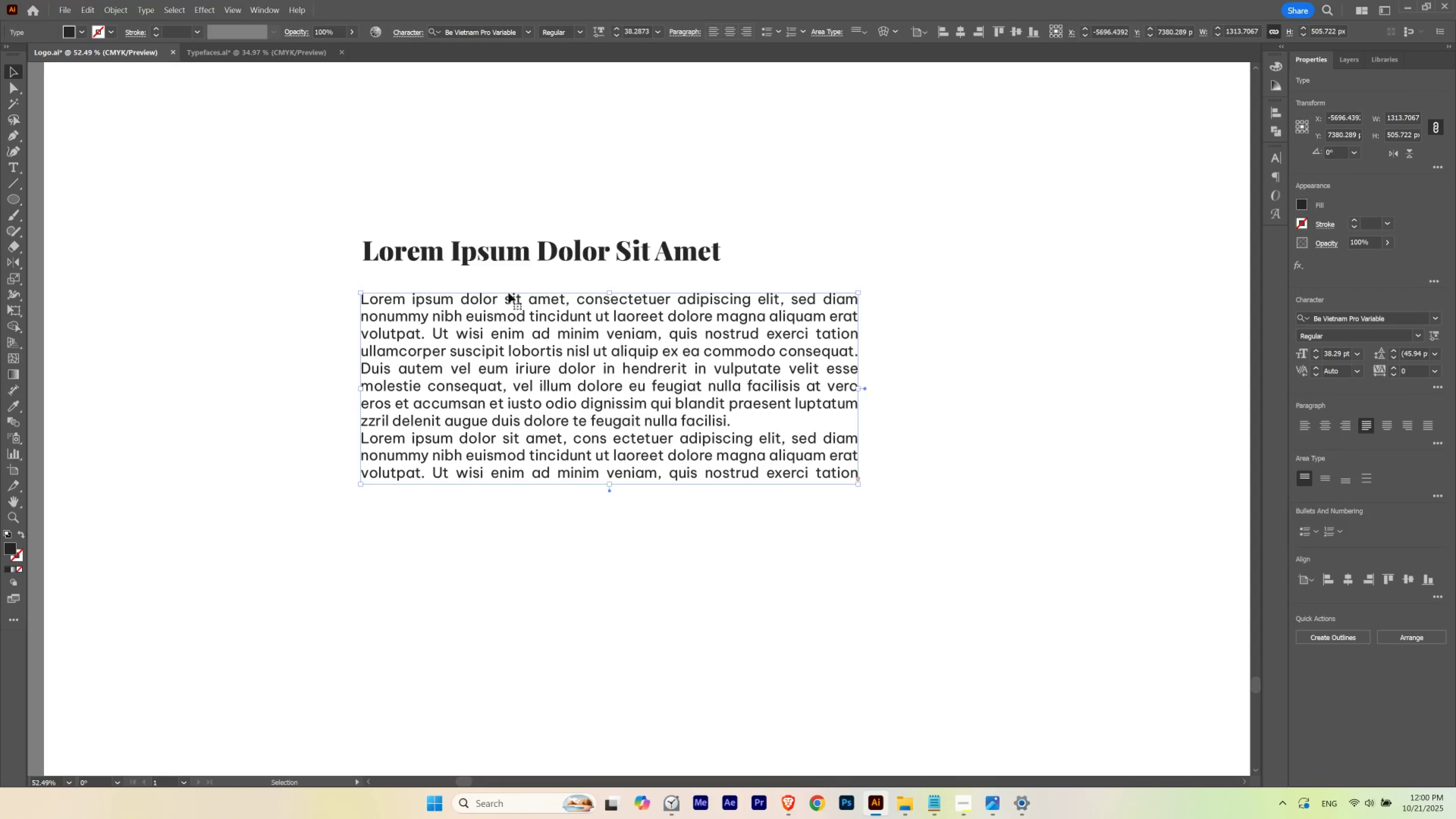 
left_click_drag(start_coordinate=[531, 262], to_coordinate=[533, 216])
 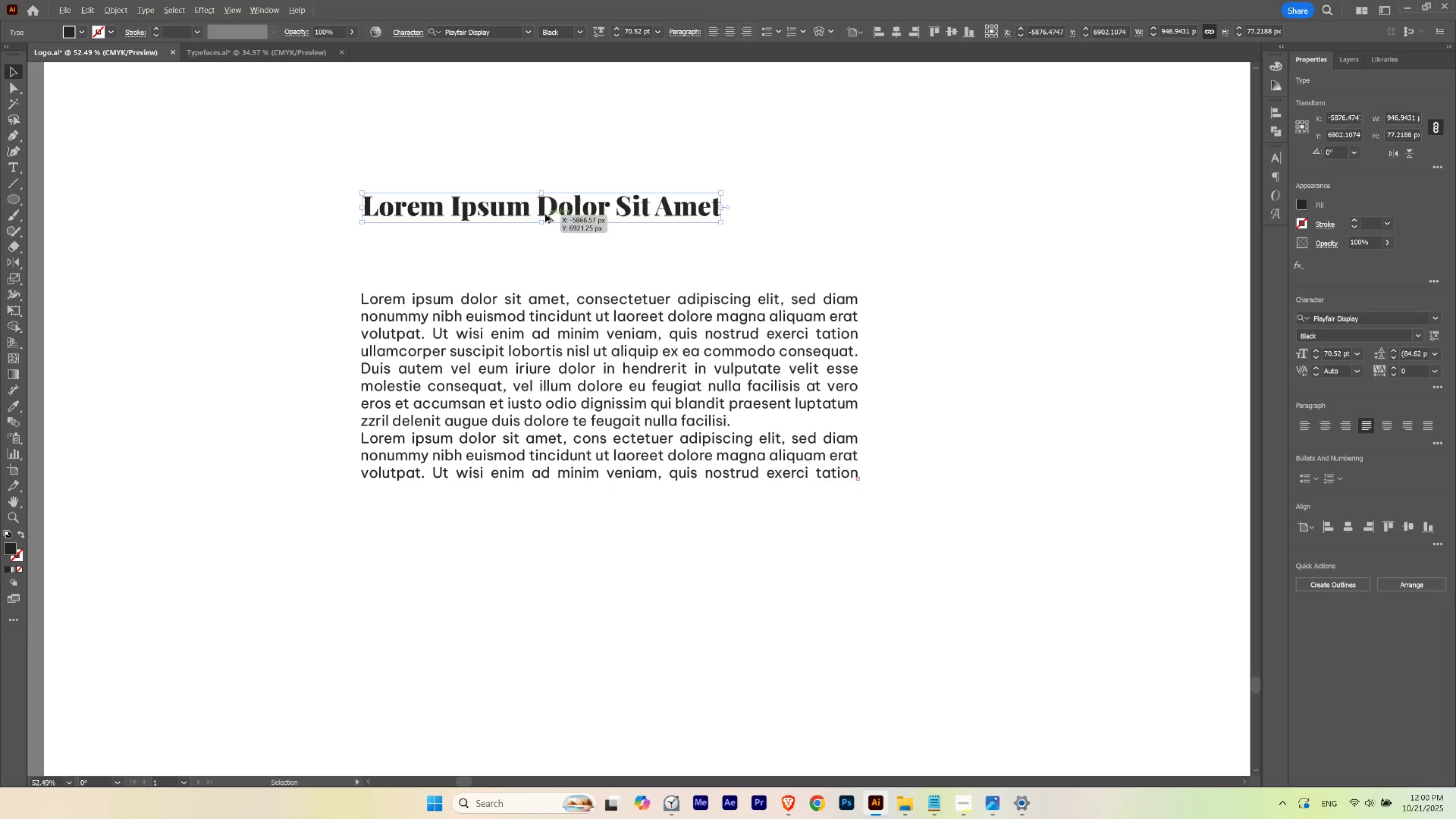 
hold_key(key=ShiftLeft, duration=0.73)
 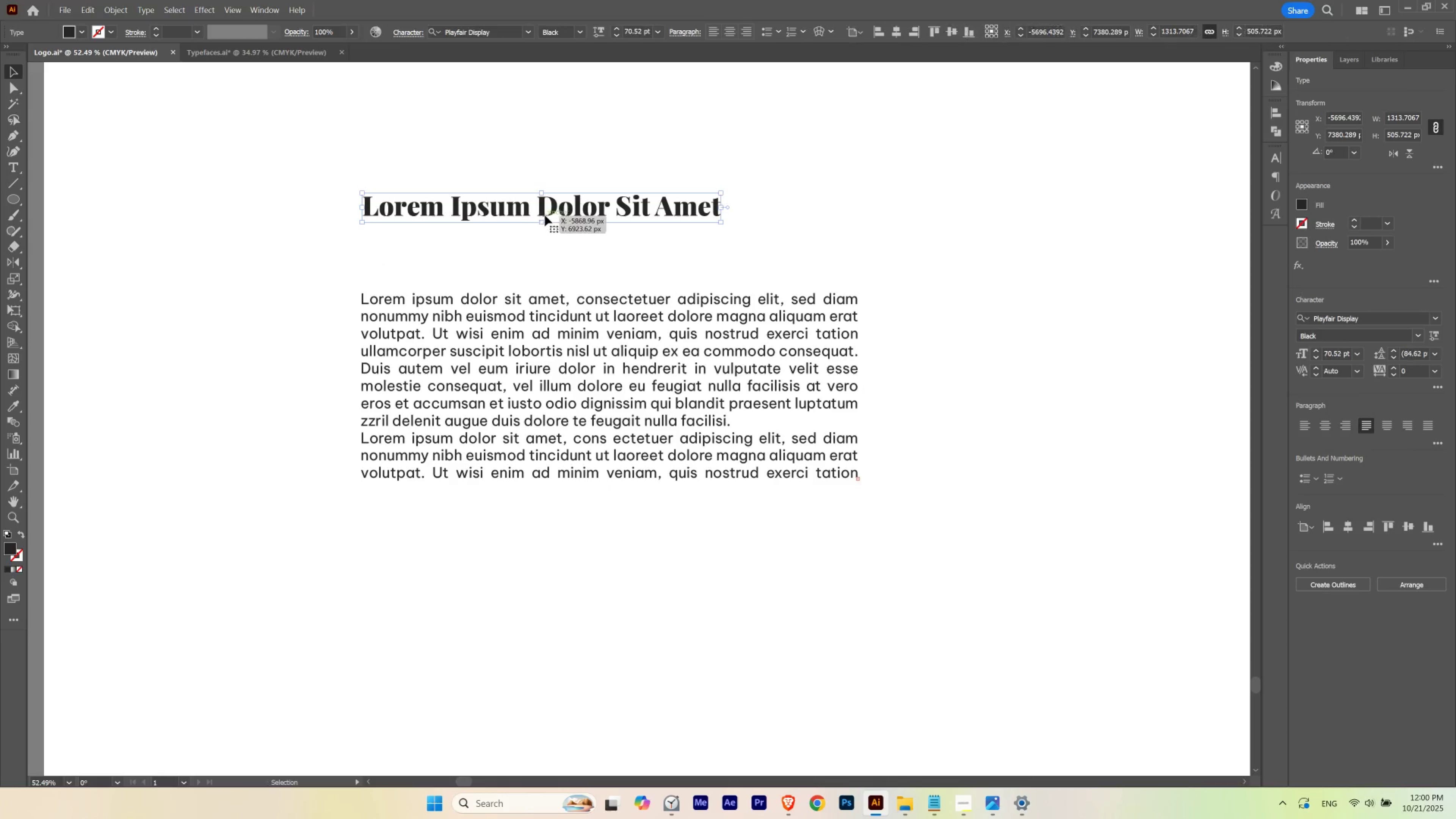 
hold_key(key=AltLeft, duration=1.71)
left_click_drag(start_coordinate=[545, 214], to_coordinate=[544, 263])
 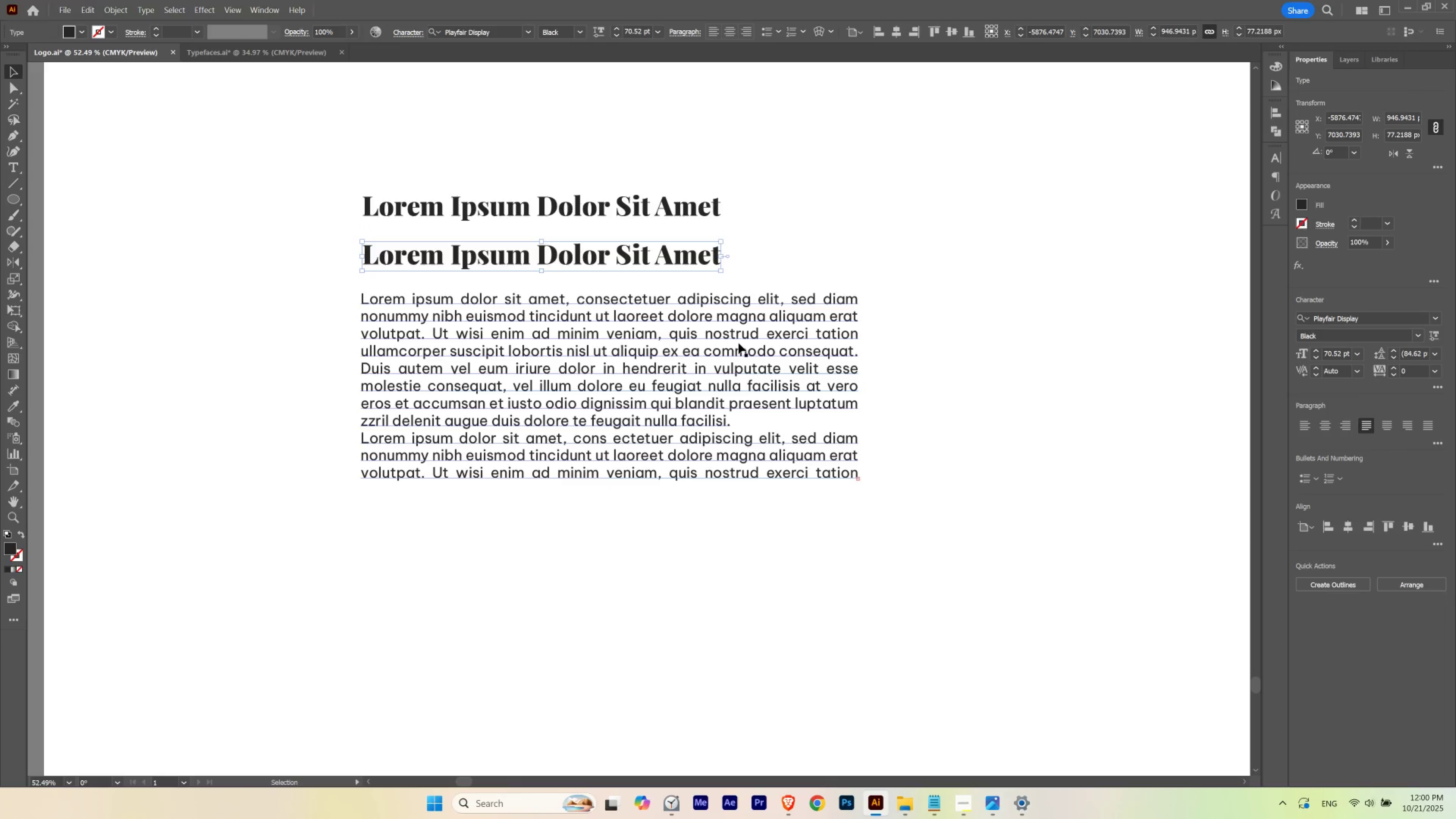 
hold_key(key=ShiftLeft, duration=1.31)
 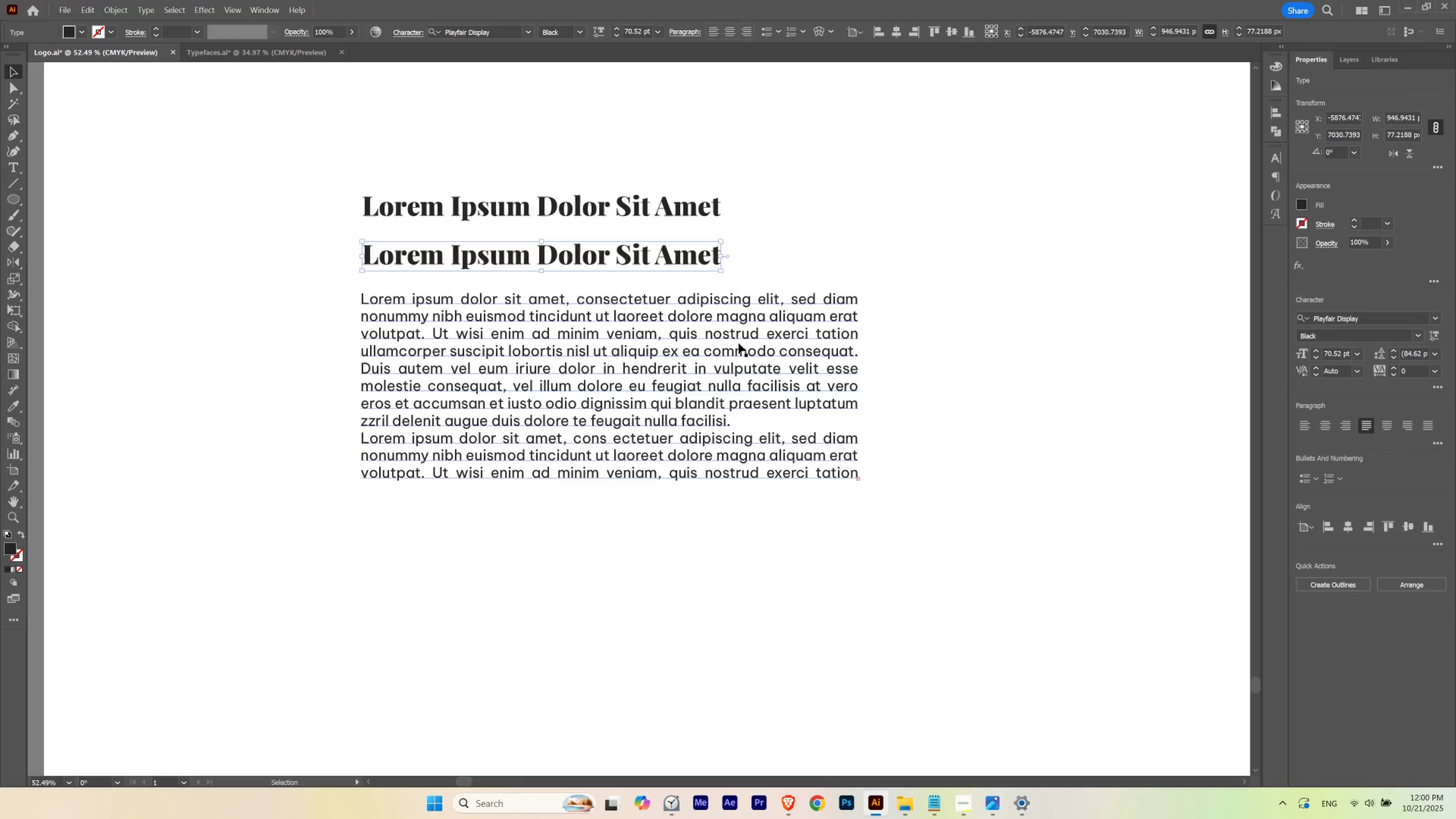 
wait(7.86)
 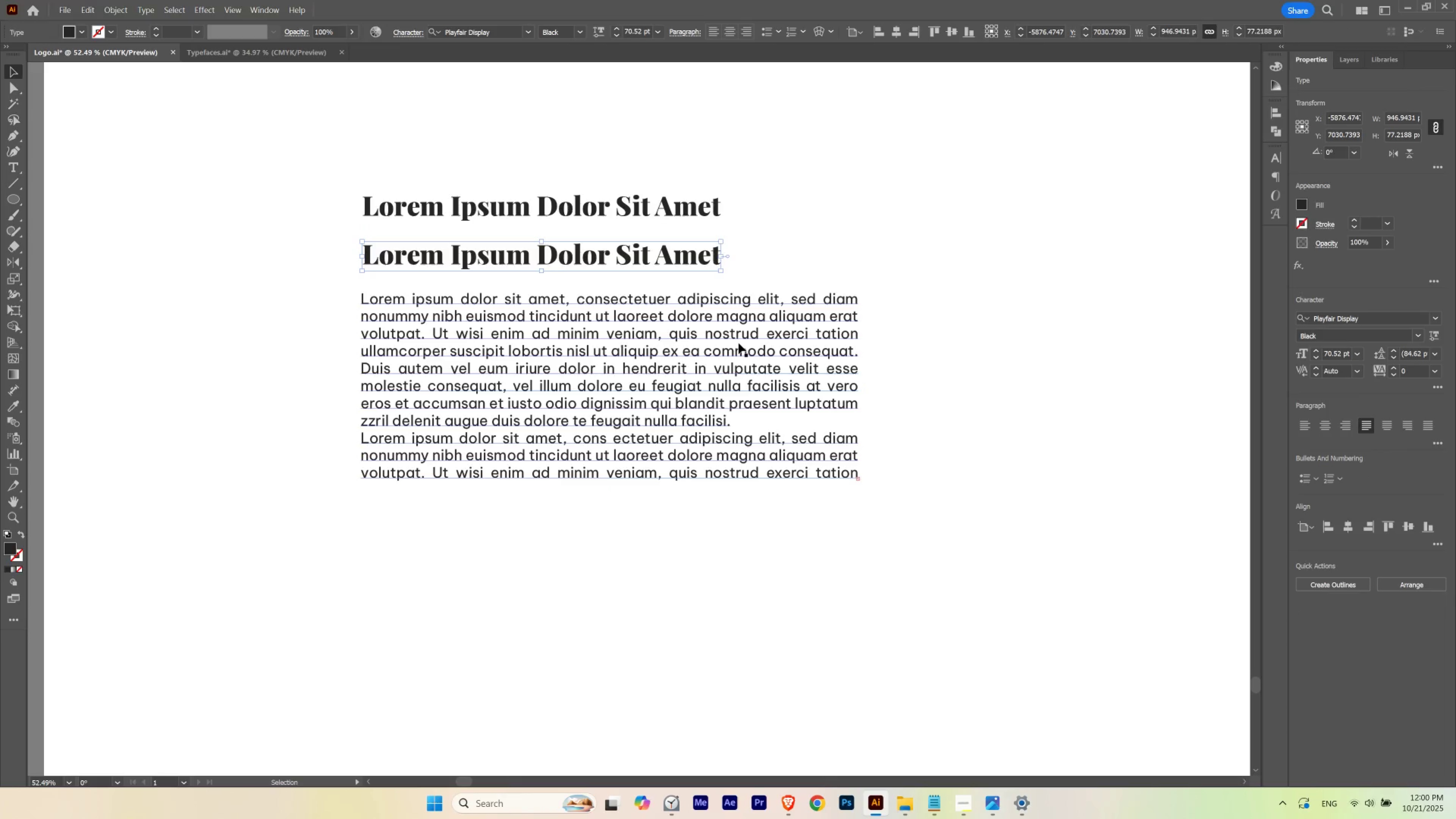 
left_click([740, 341])
 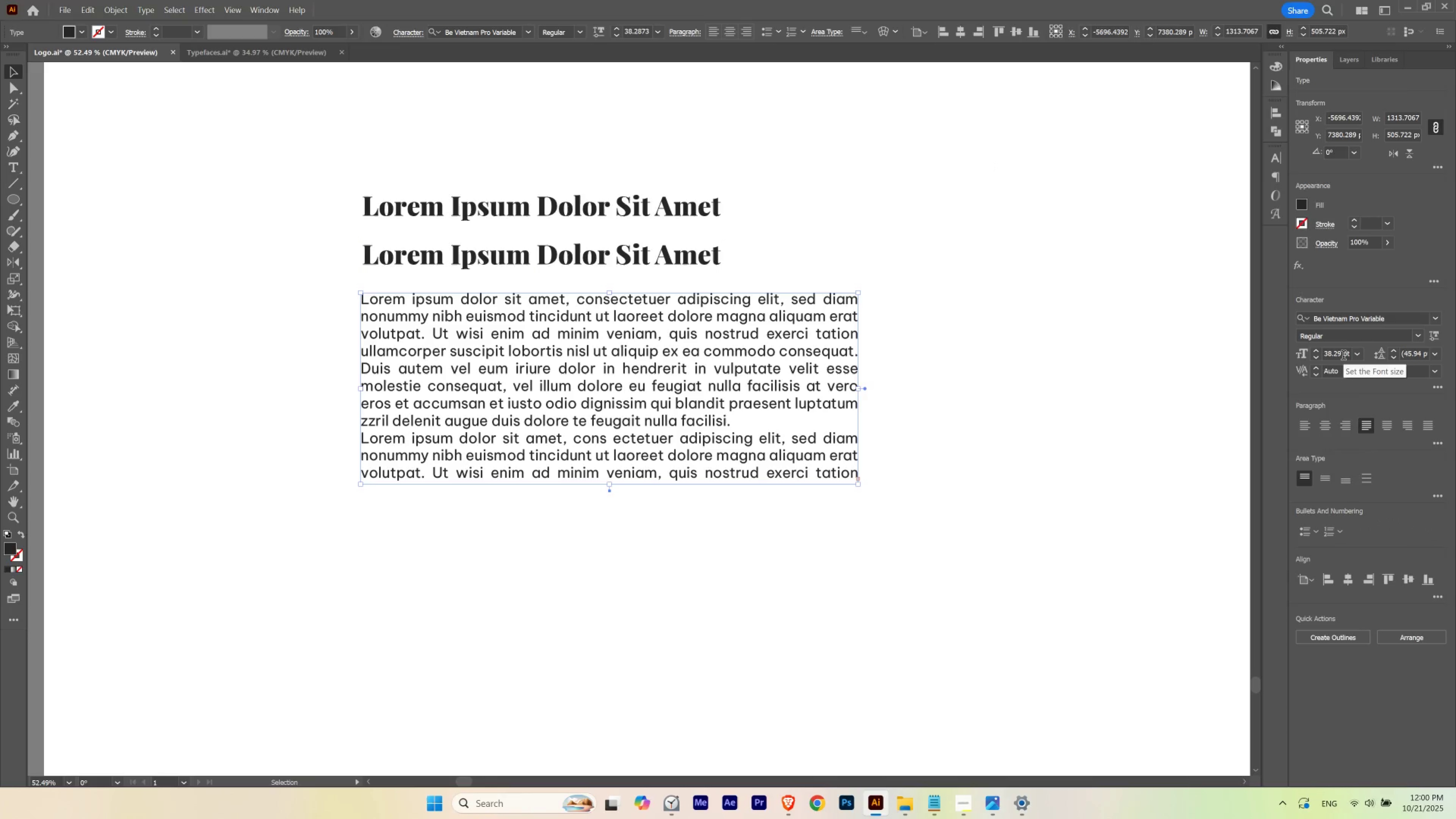 
double_click([1343, 356])
 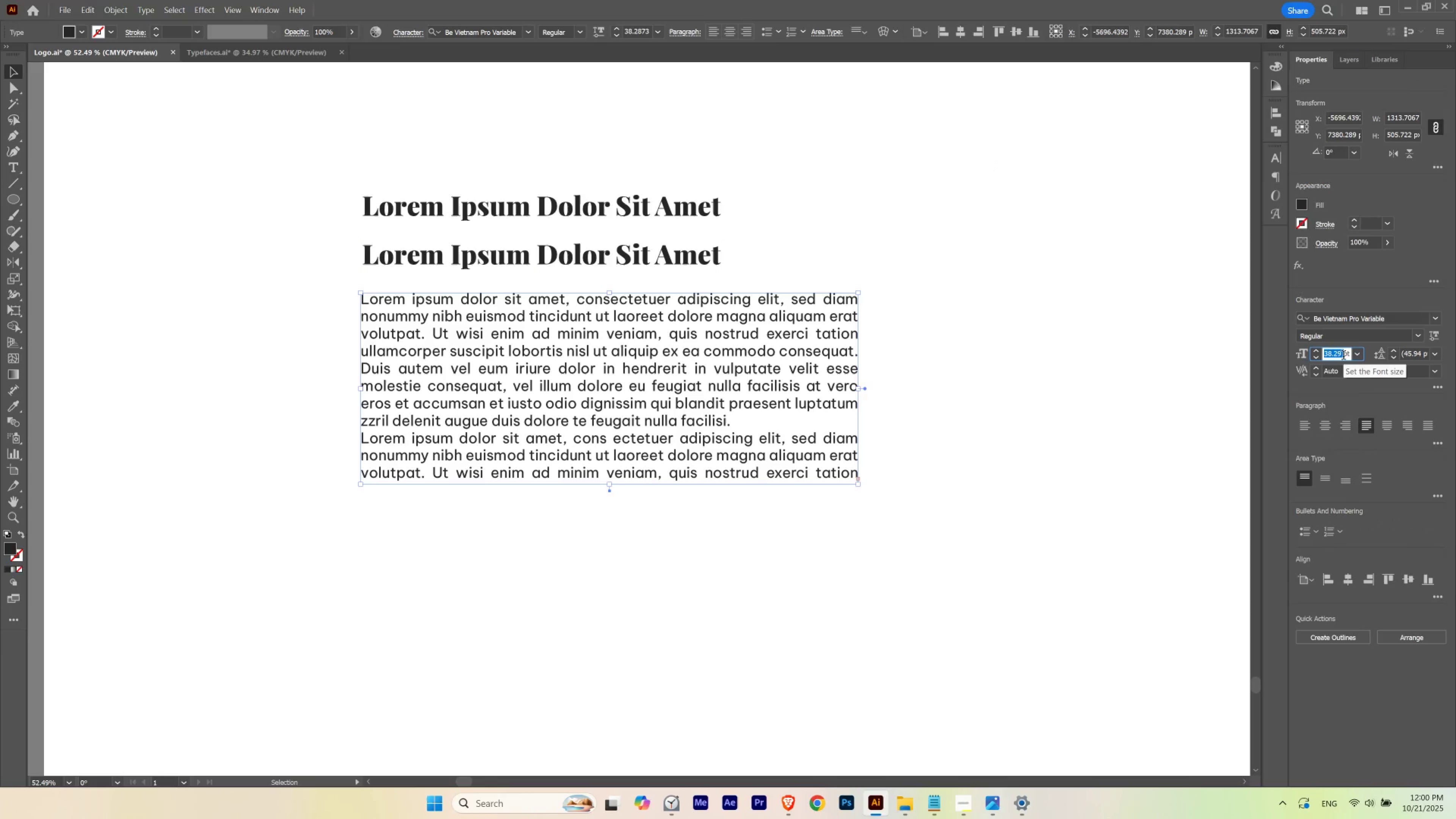 
key(Control+A)
 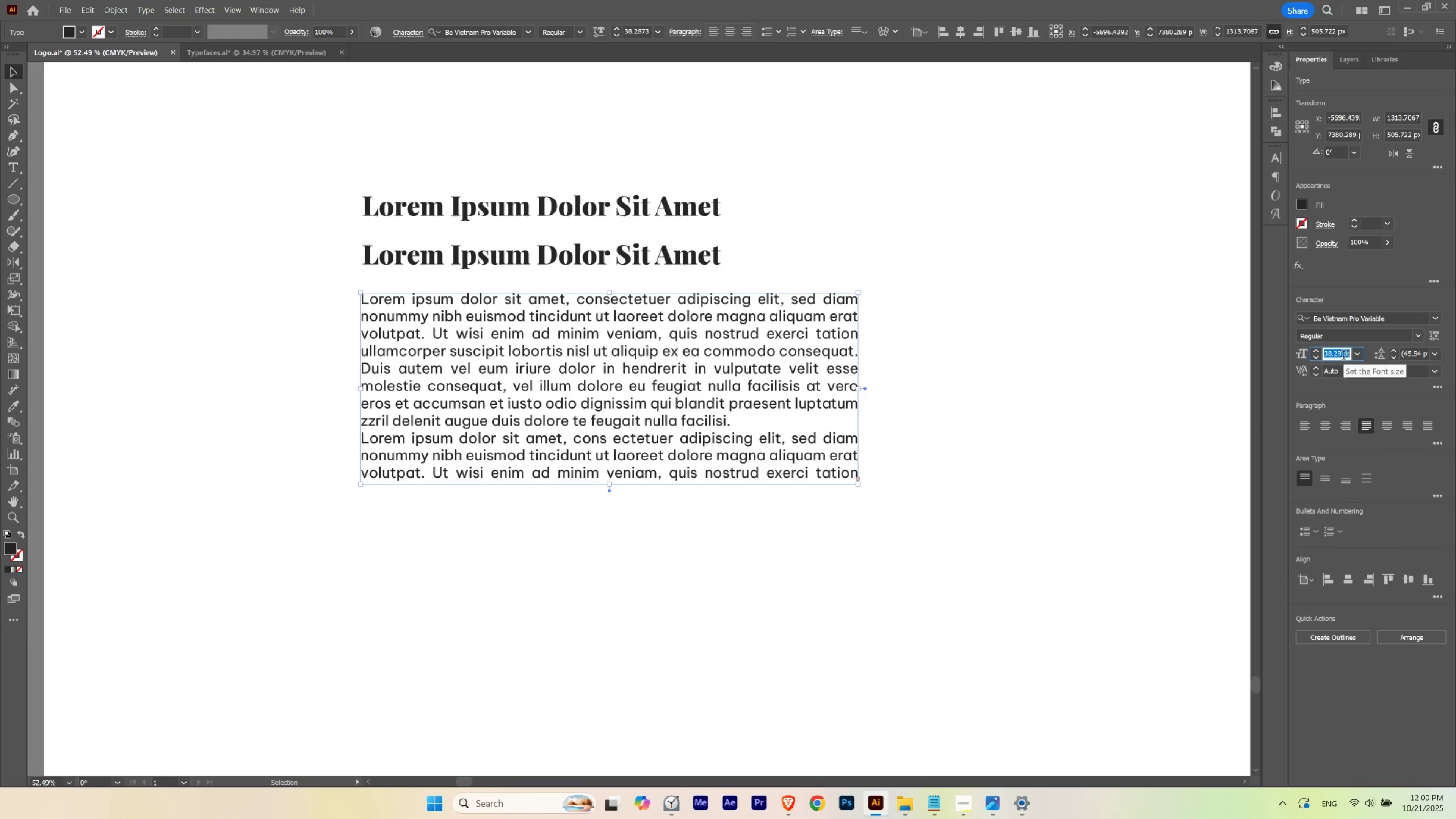 
key(Numpad6)
 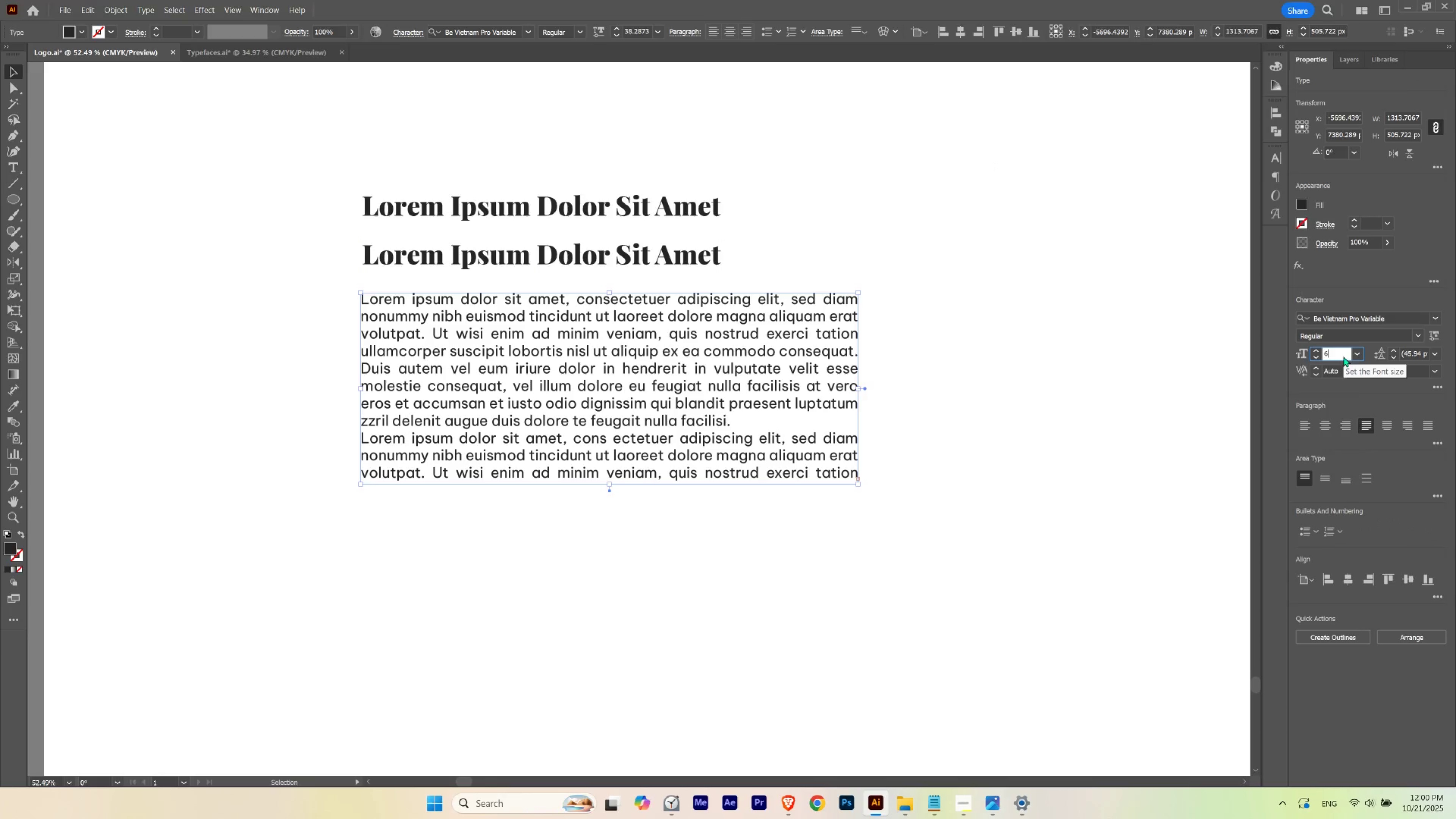 
key(NumpadEnter)
 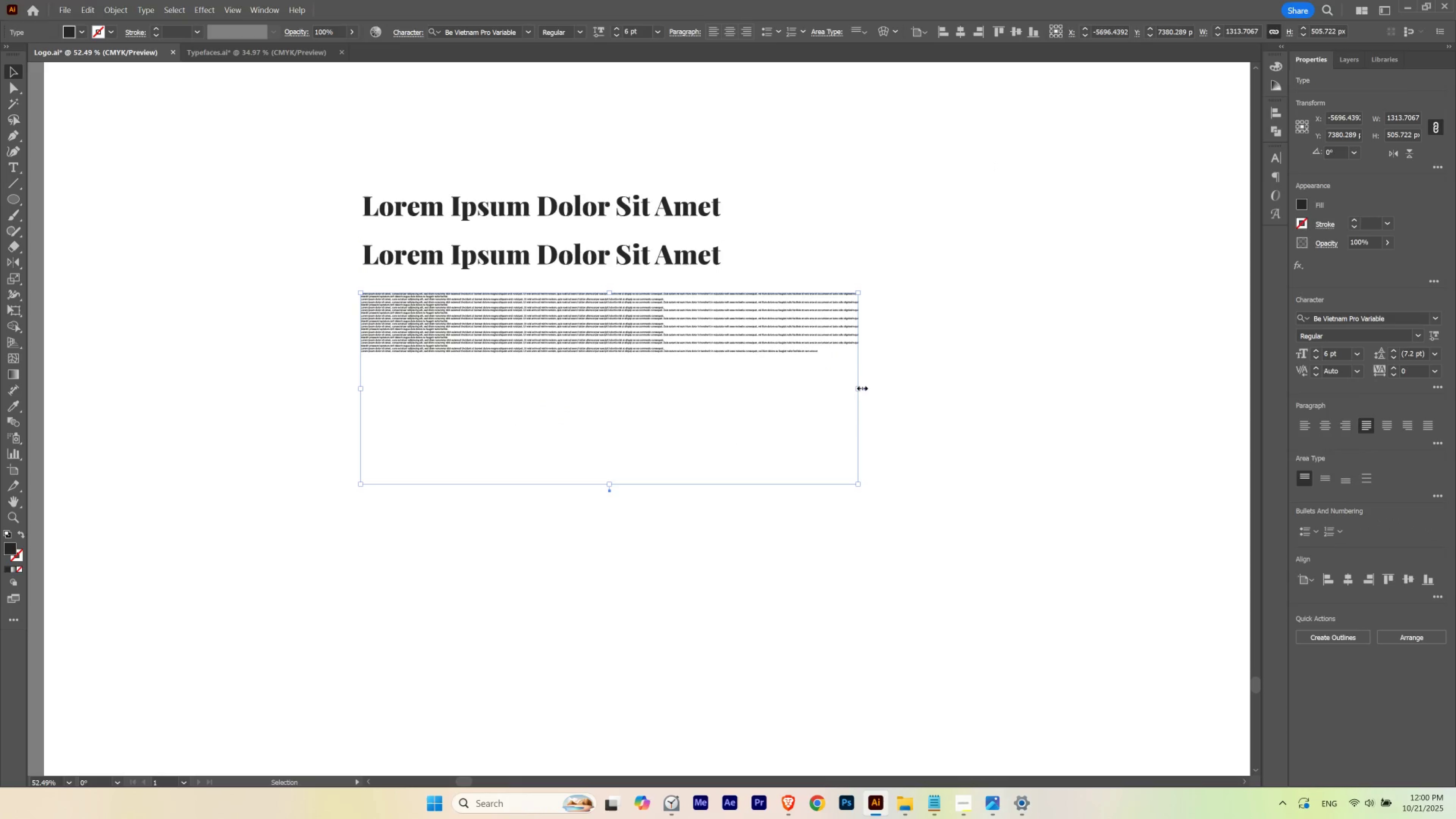 
left_click_drag(start_coordinate=[861, 388], to_coordinate=[569, 393])
 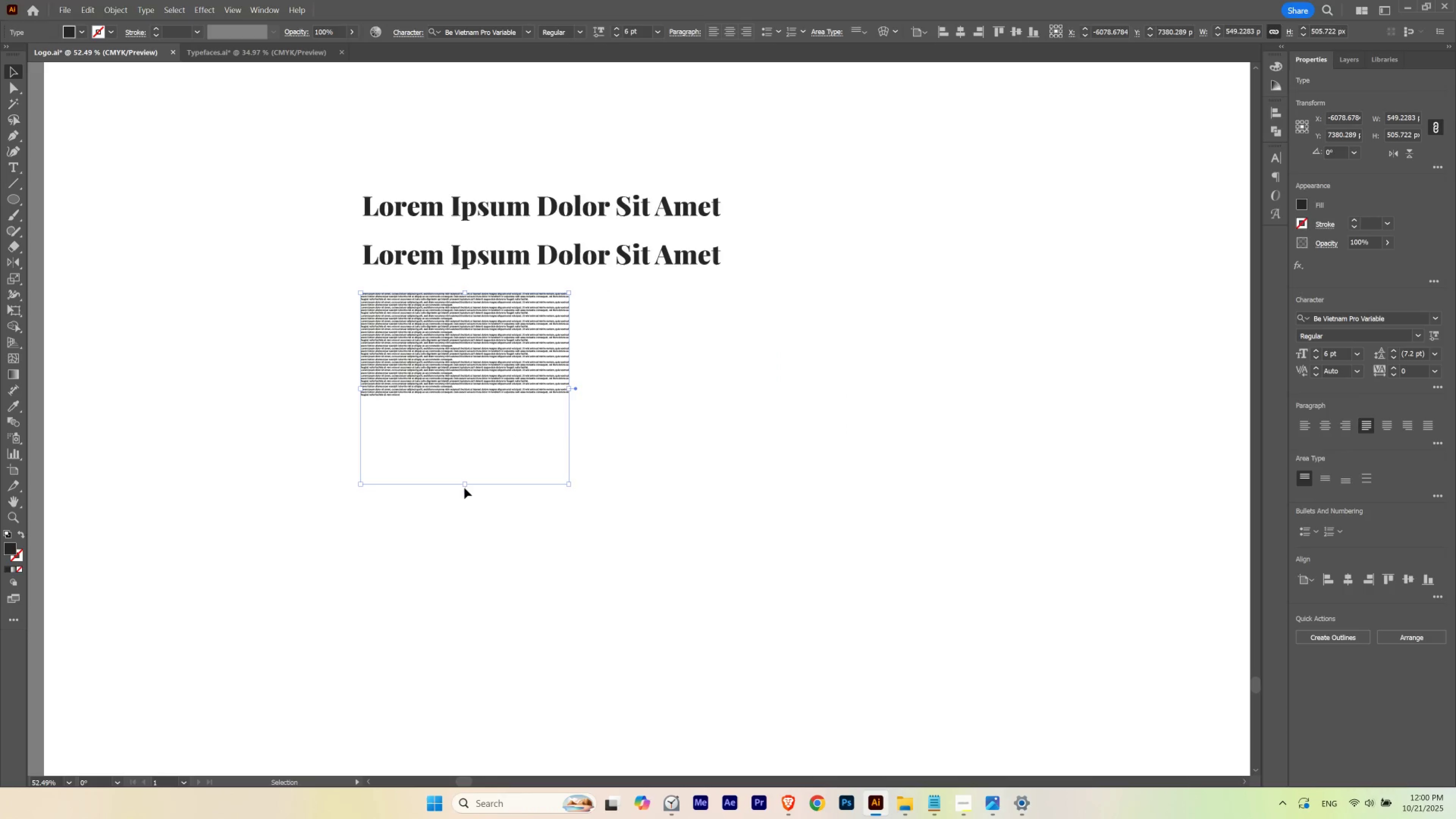 
left_click_drag(start_coordinate=[465, 482], to_coordinate=[478, 380])
 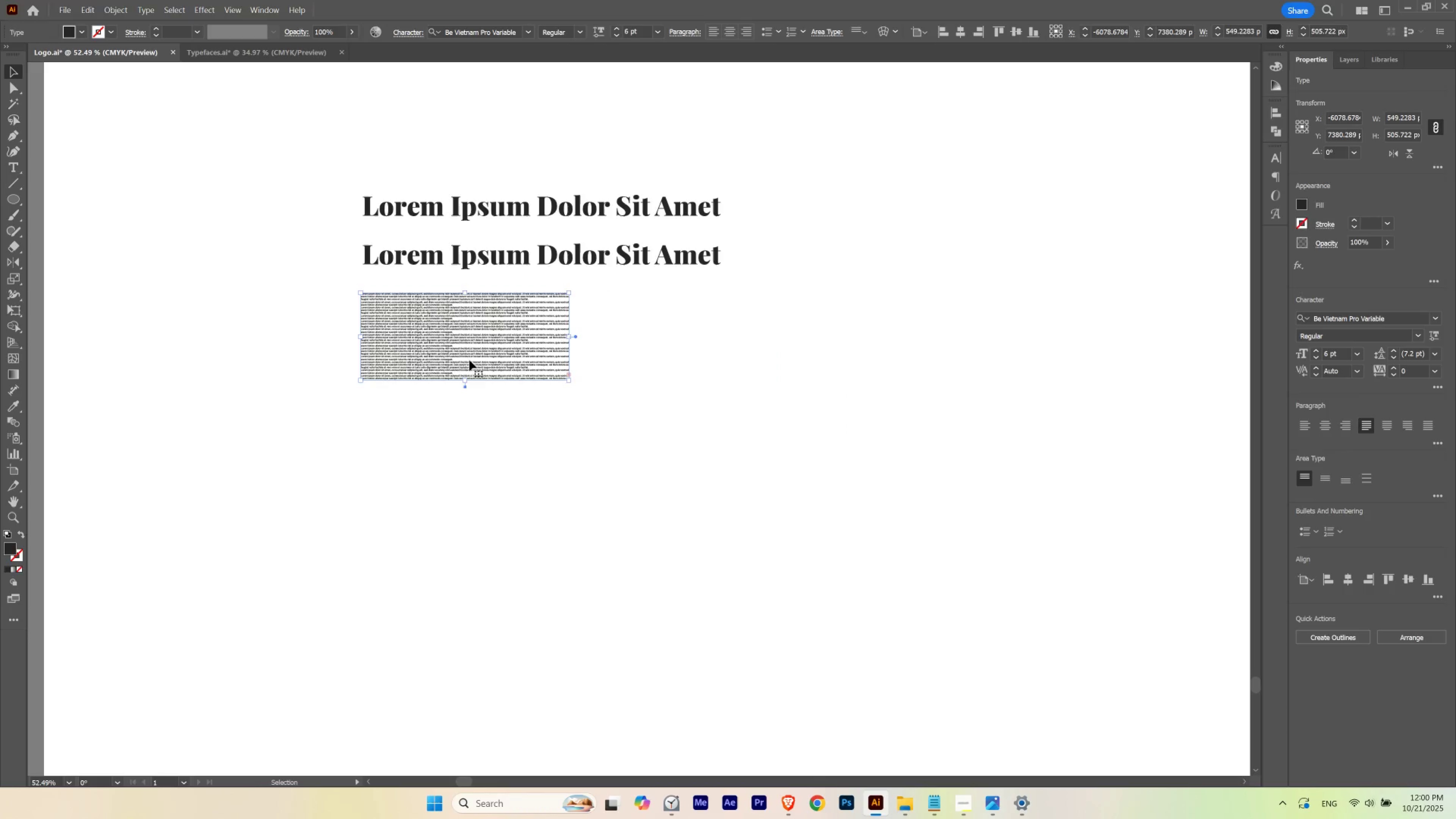 
hold_key(key=ControlLeft, duration=0.98)
 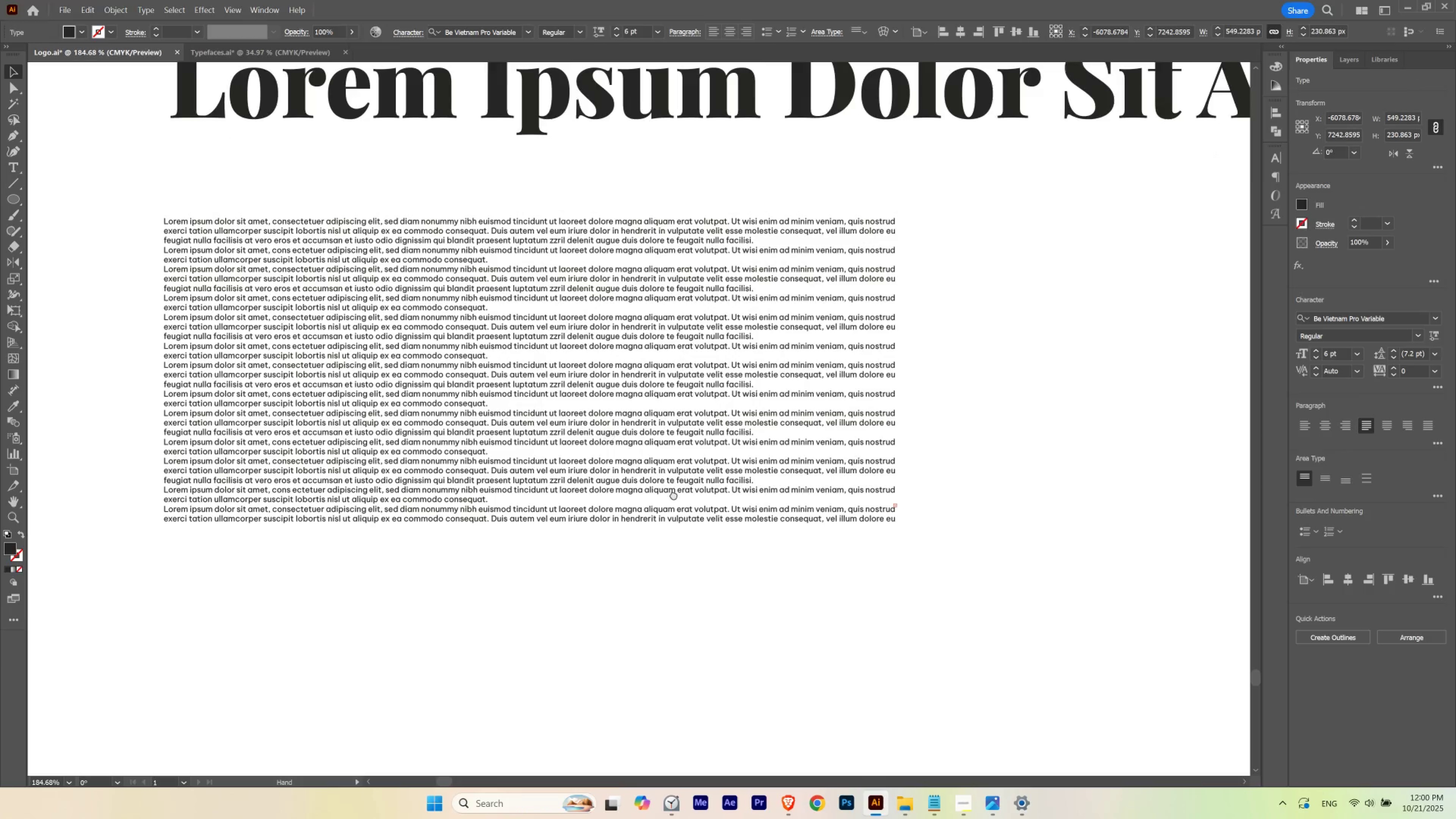 
hold_key(key=Space, duration=1.03)
 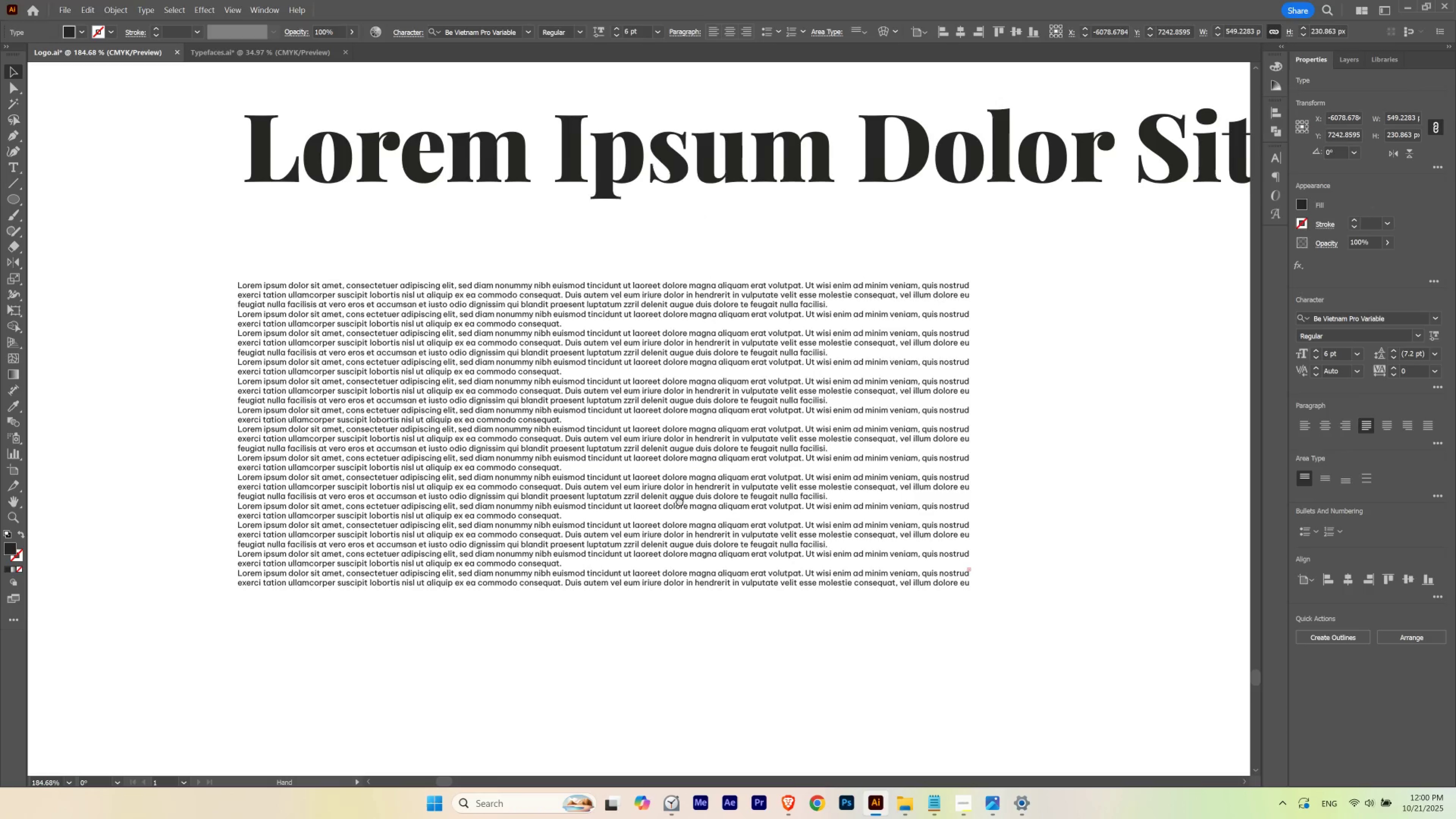 
left_click_drag(start_coordinate=[439, 323], to_coordinate=[579, 377])
 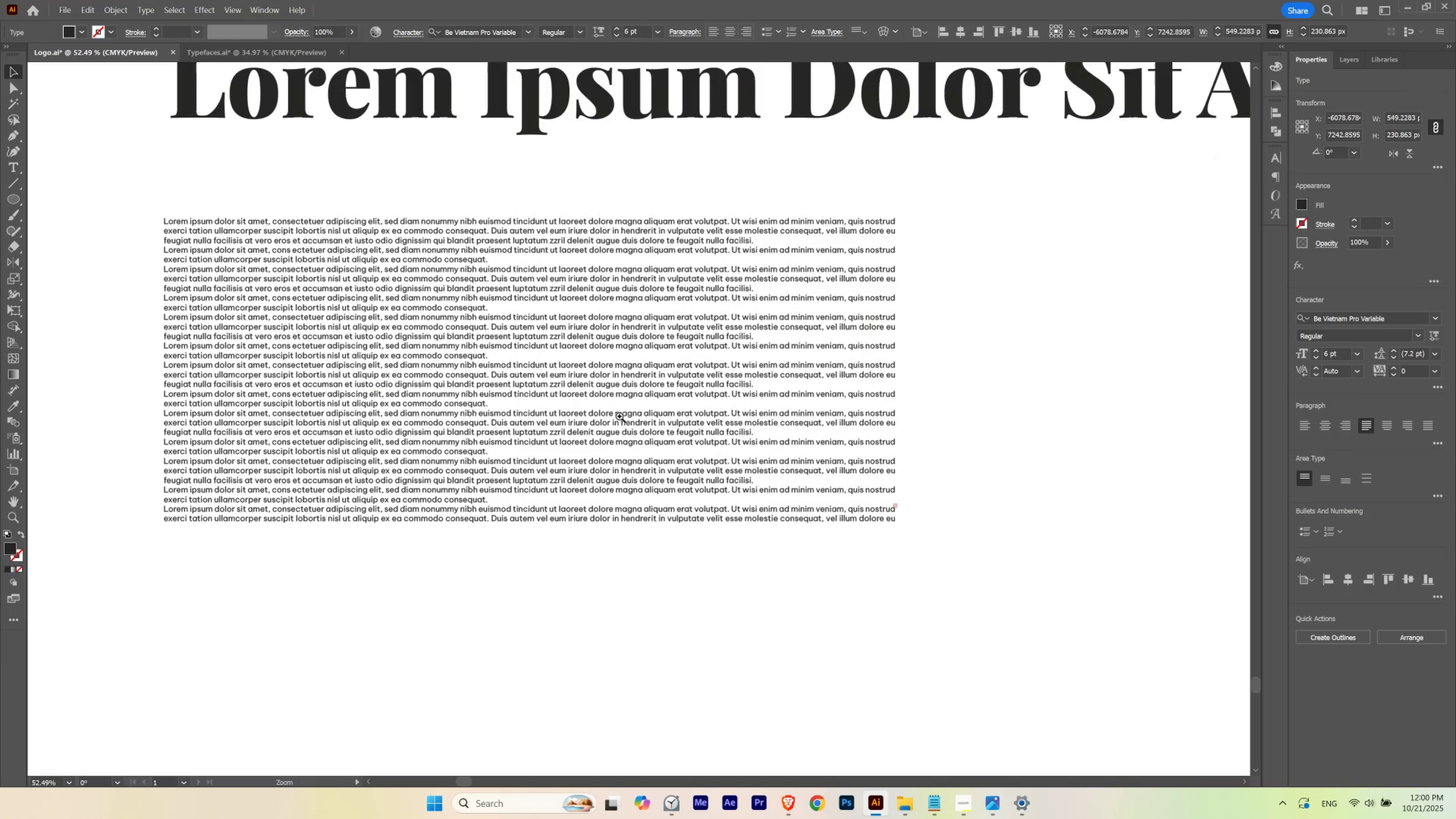 
hold_key(key=Space, duration=0.62)
 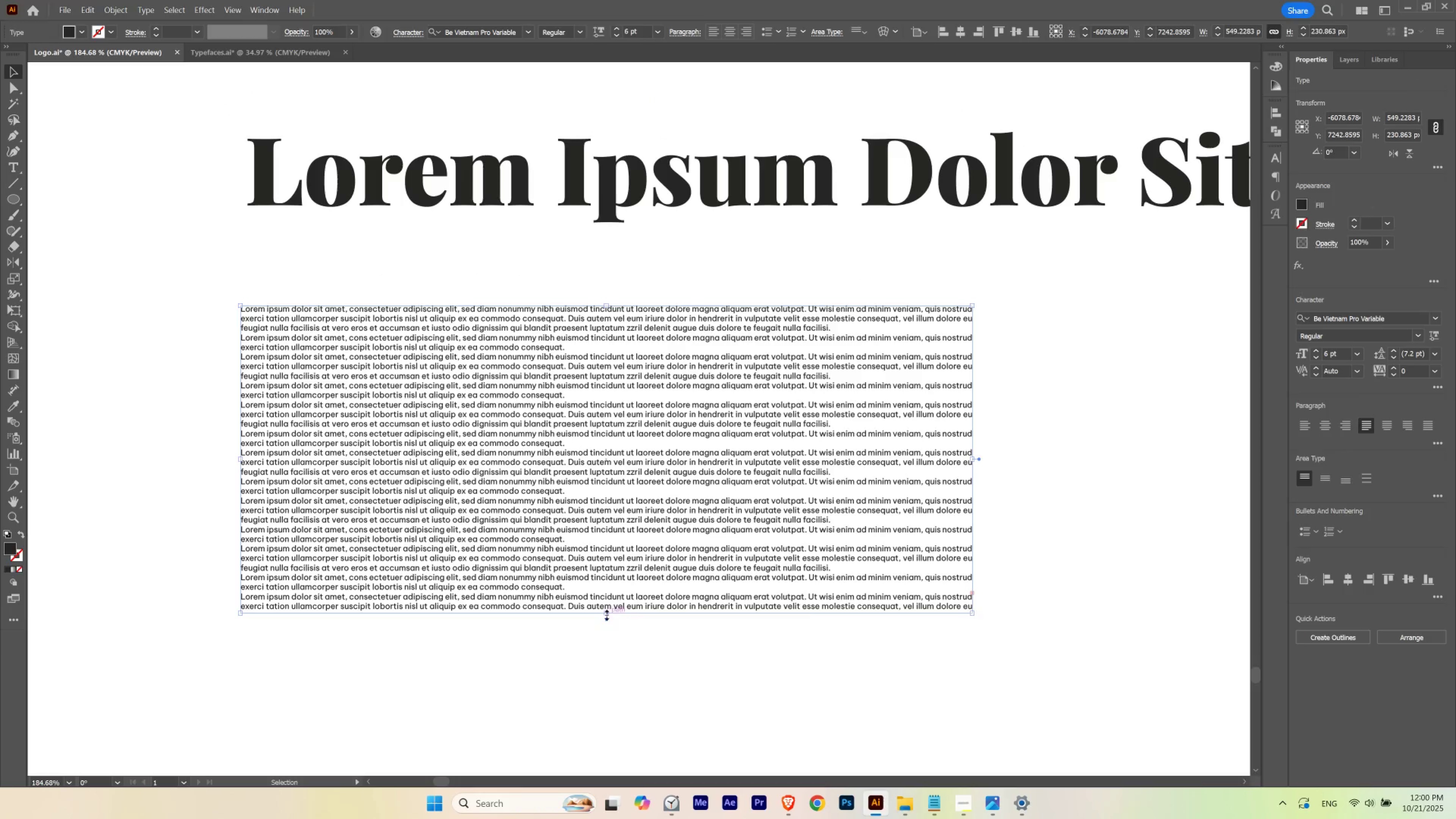 
left_click_drag(start_coordinate=[605, 436], to_coordinate=[683, 525])
 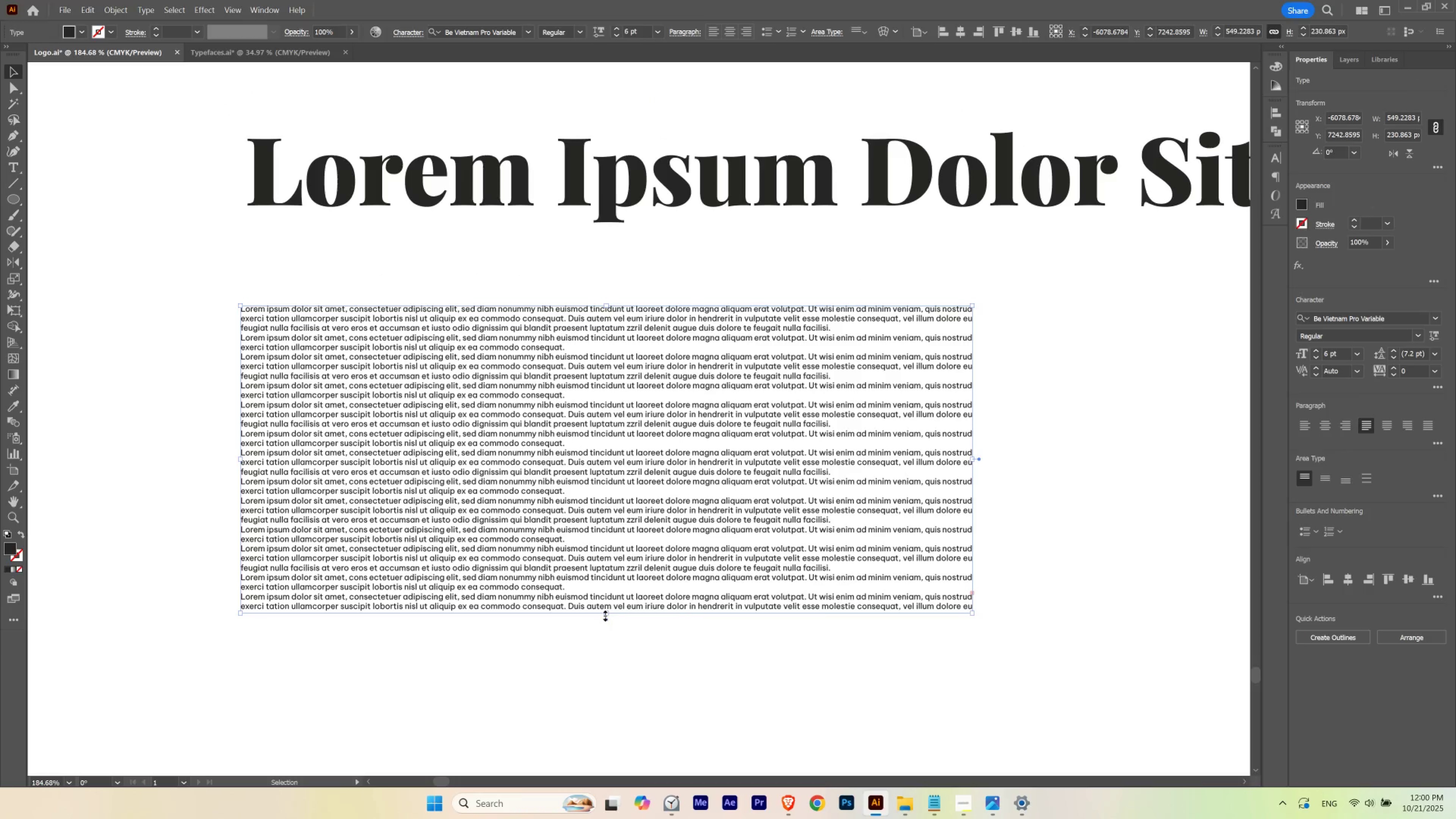 
left_click_drag(start_coordinate=[604, 614], to_coordinate=[613, 620])
 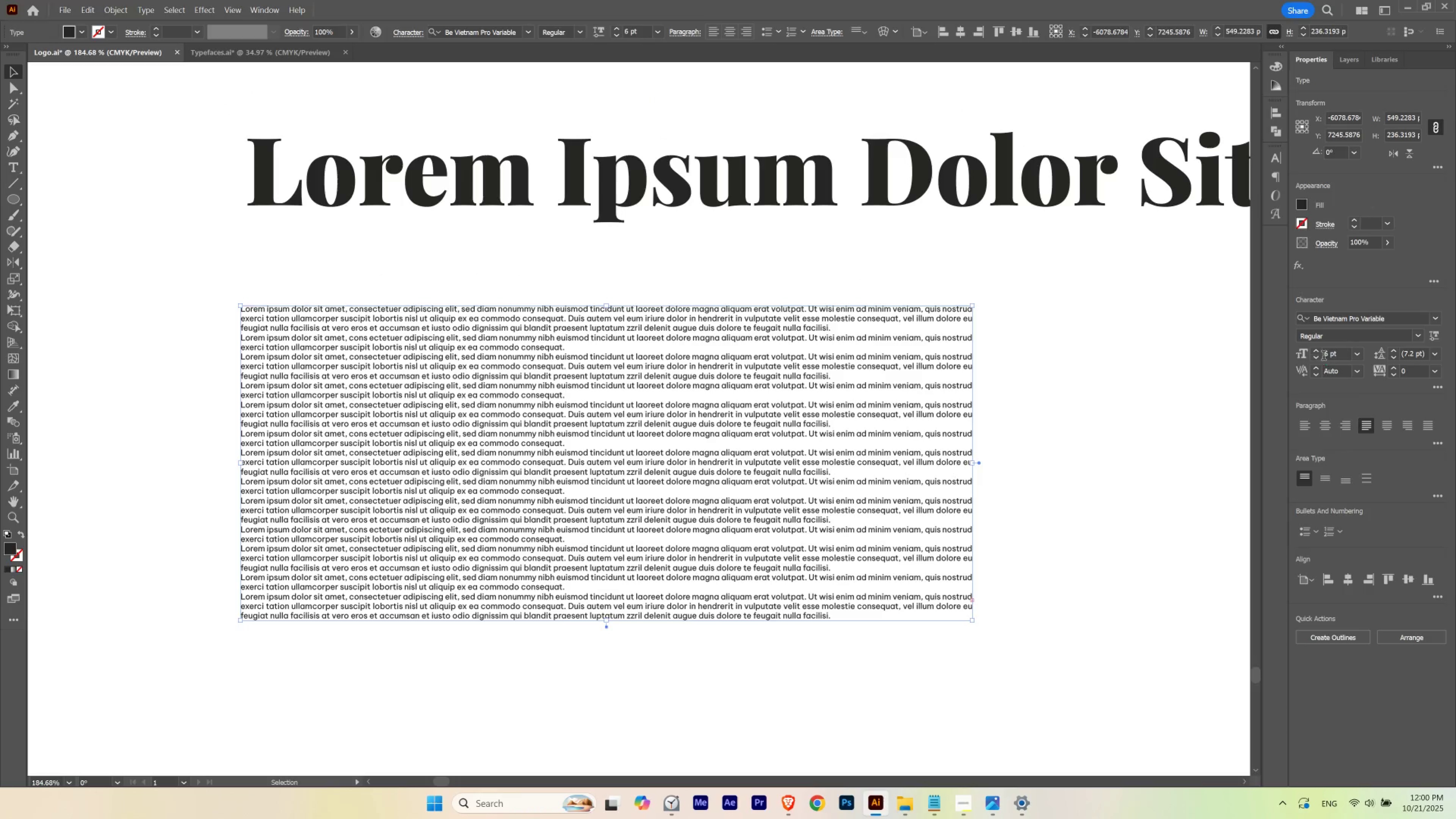 
left_click([1329, 352])
 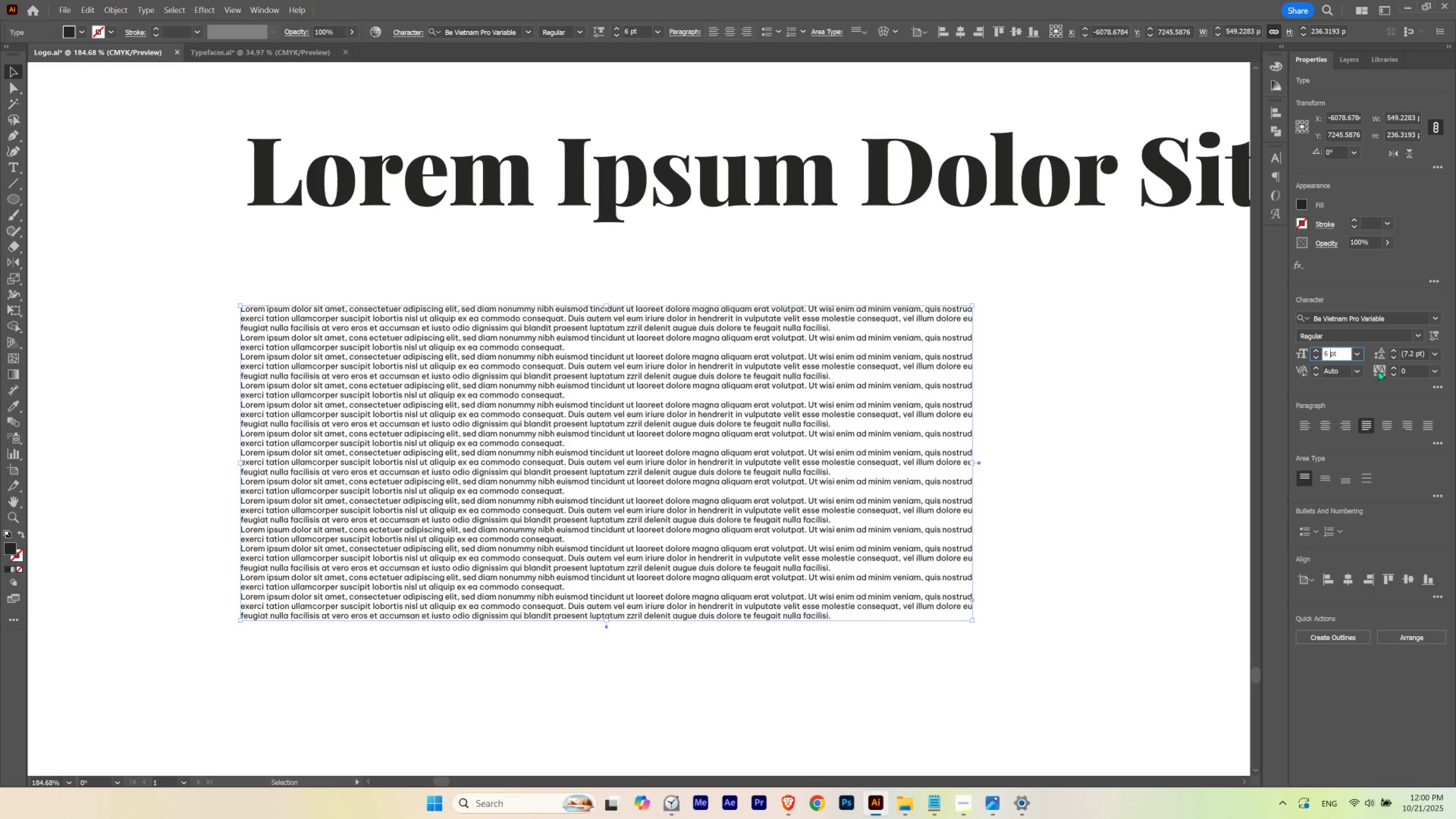 
key(Control+ControlLeft)
 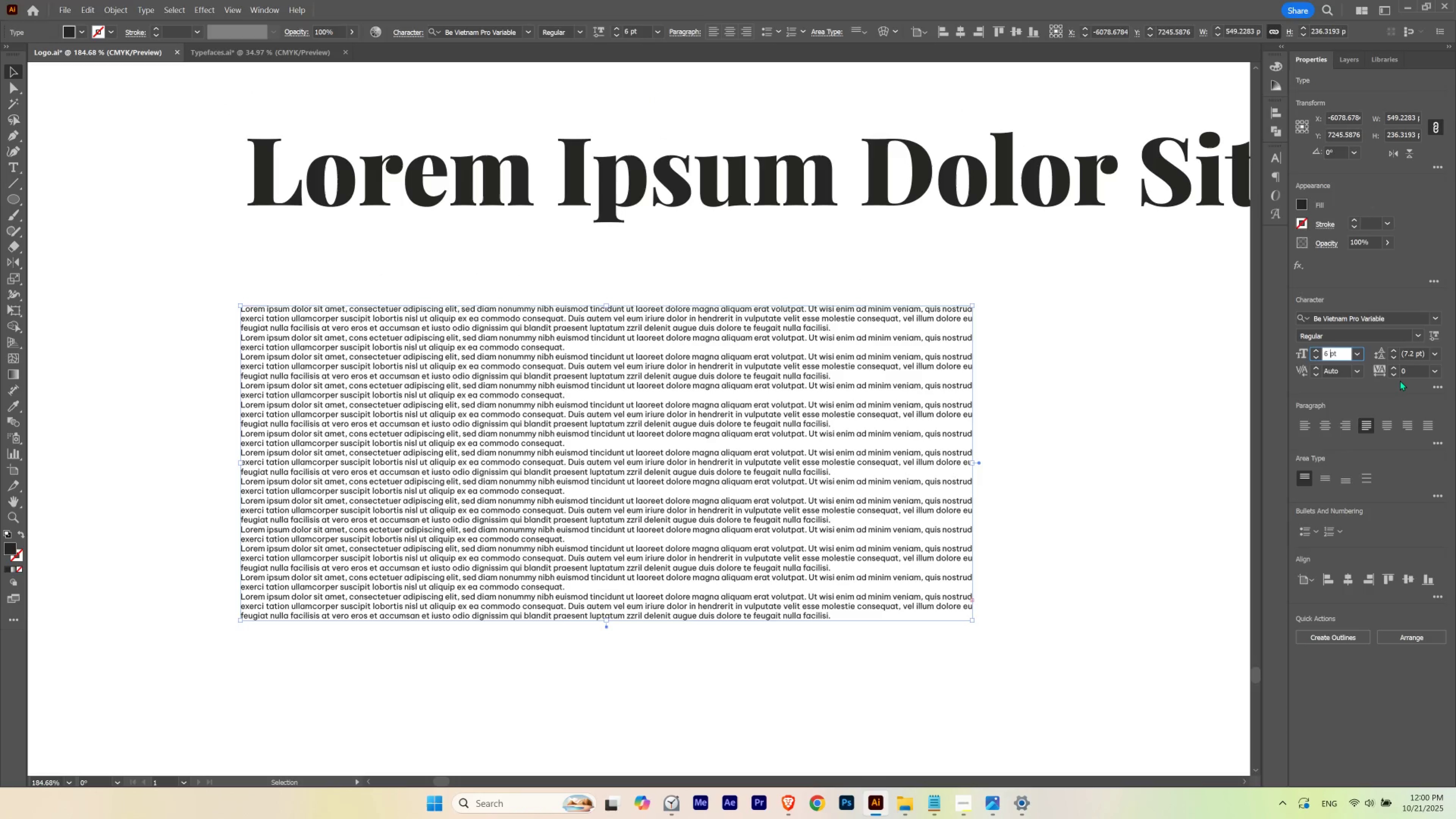 
key(Control+A)
 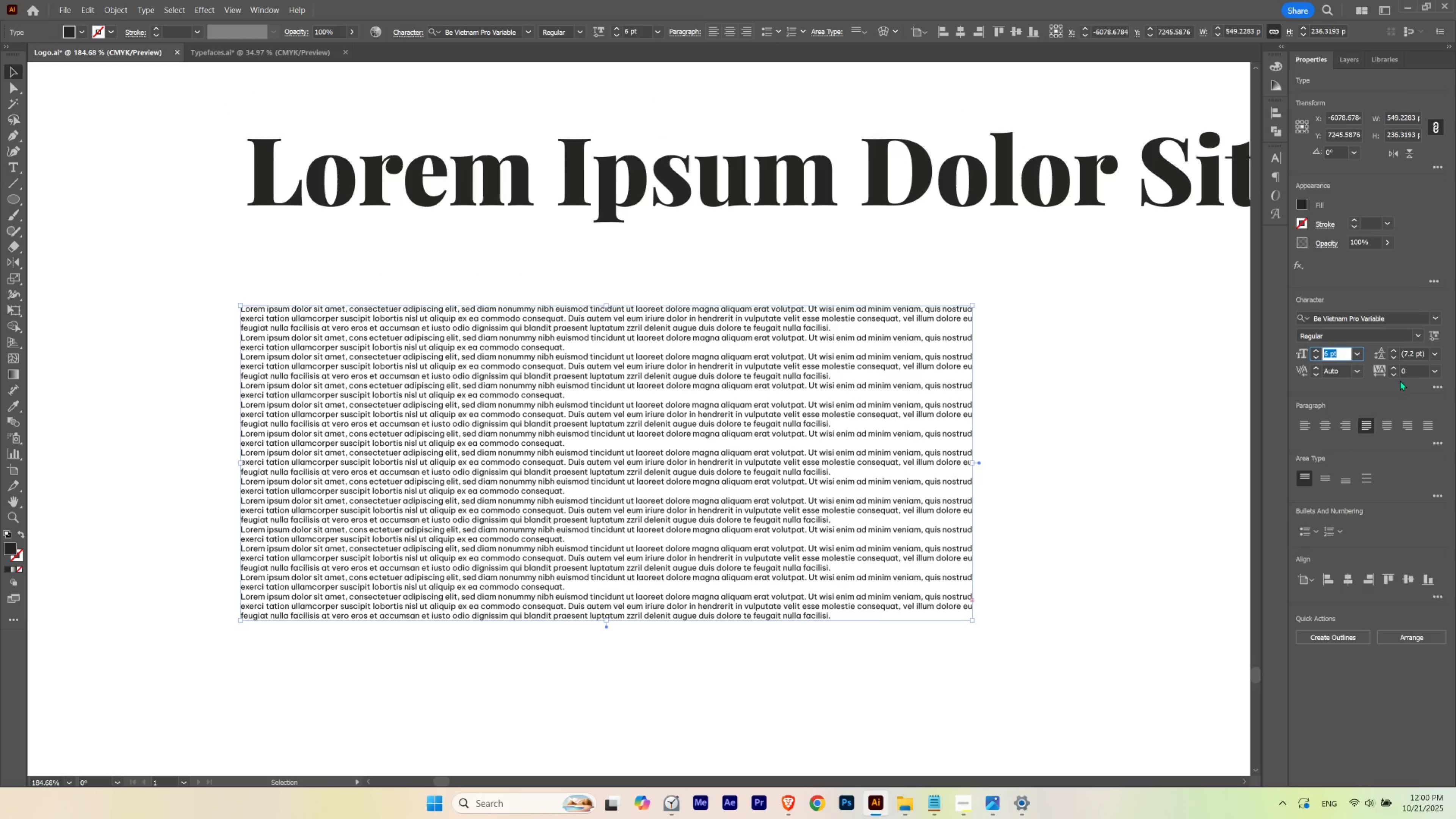 
key(Numpad1)
 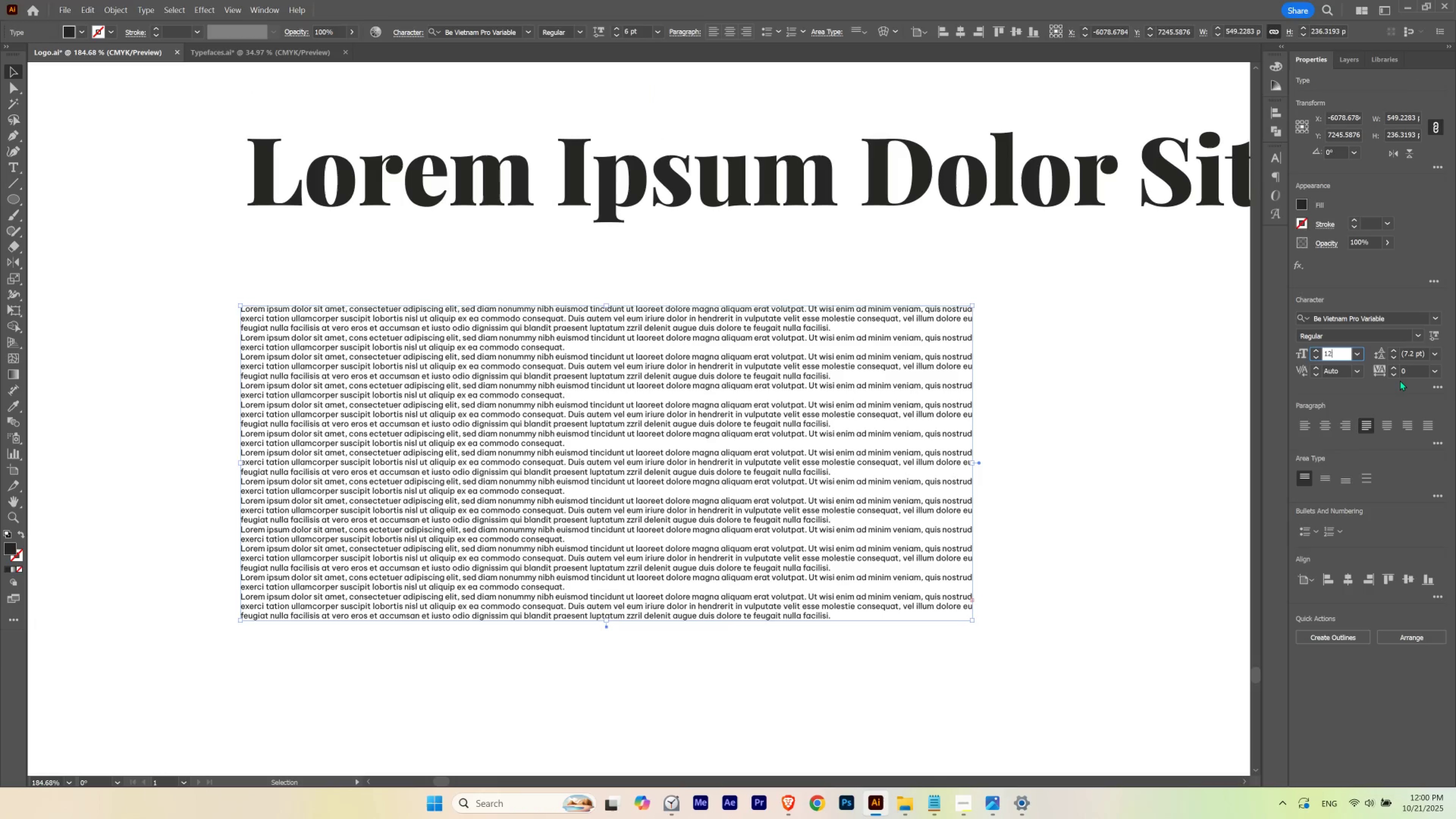 
key(Numpad2)
 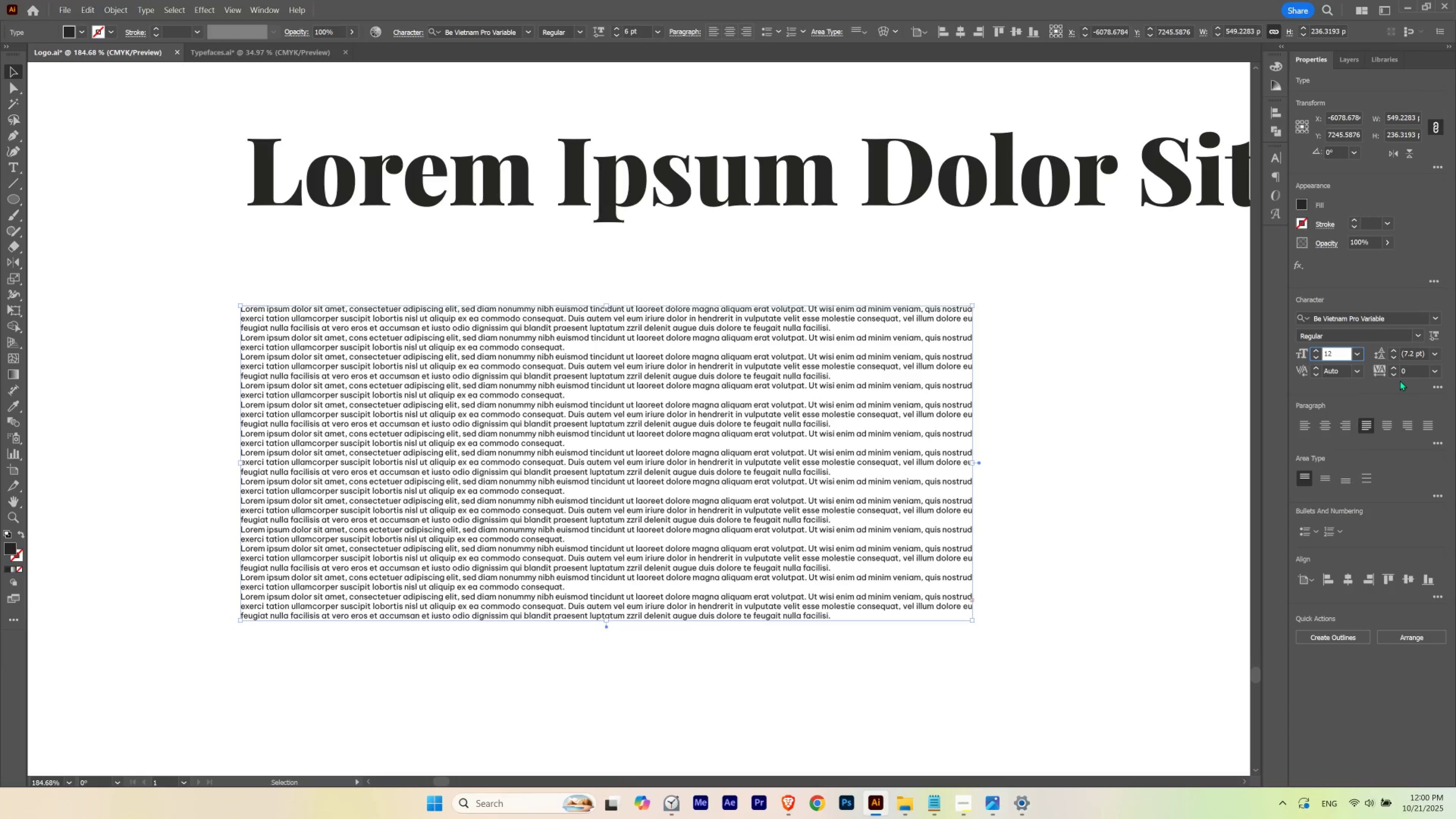 
key(Escape)
 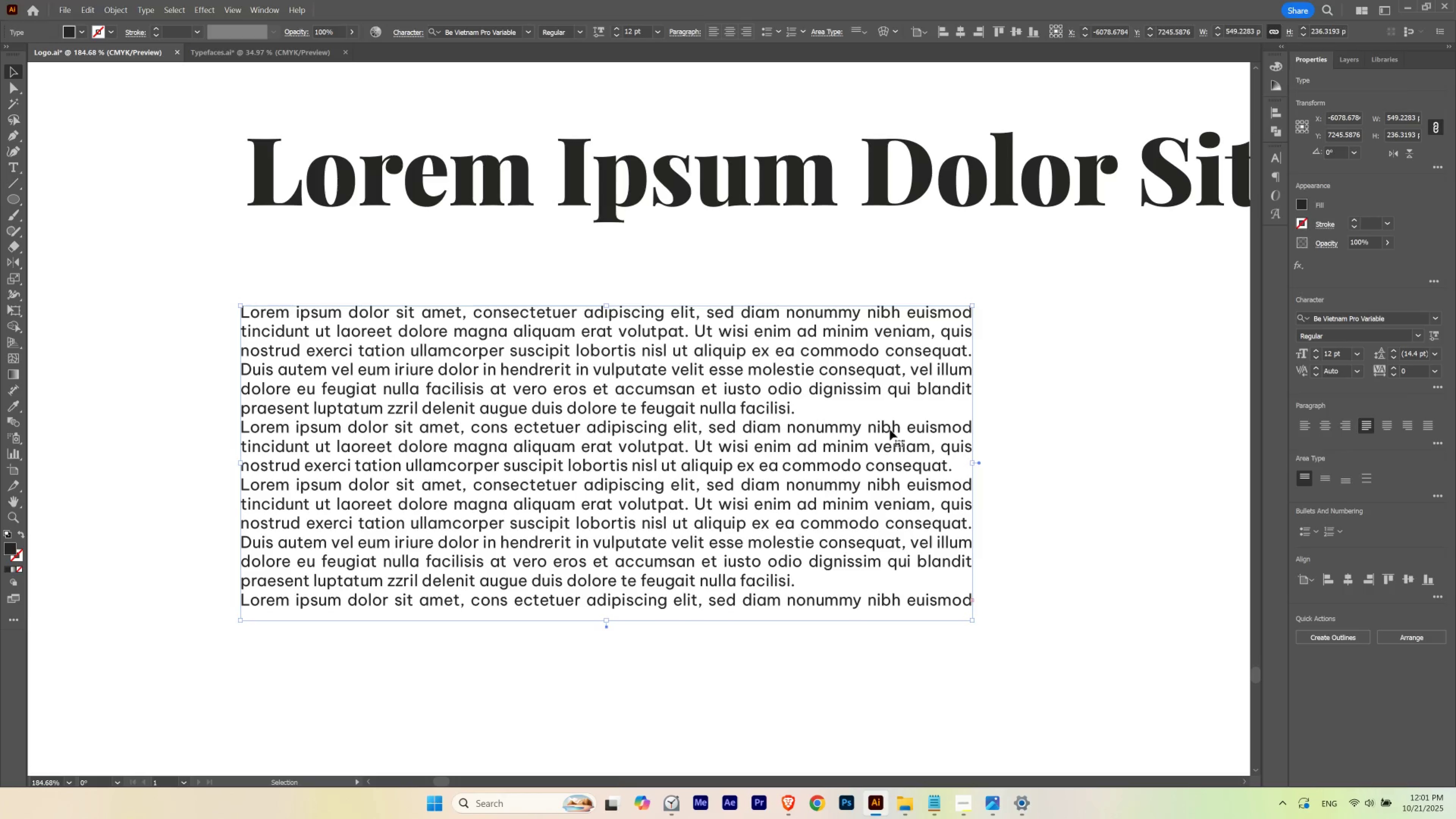 
hold_key(key=ControlLeft, duration=0.43)
 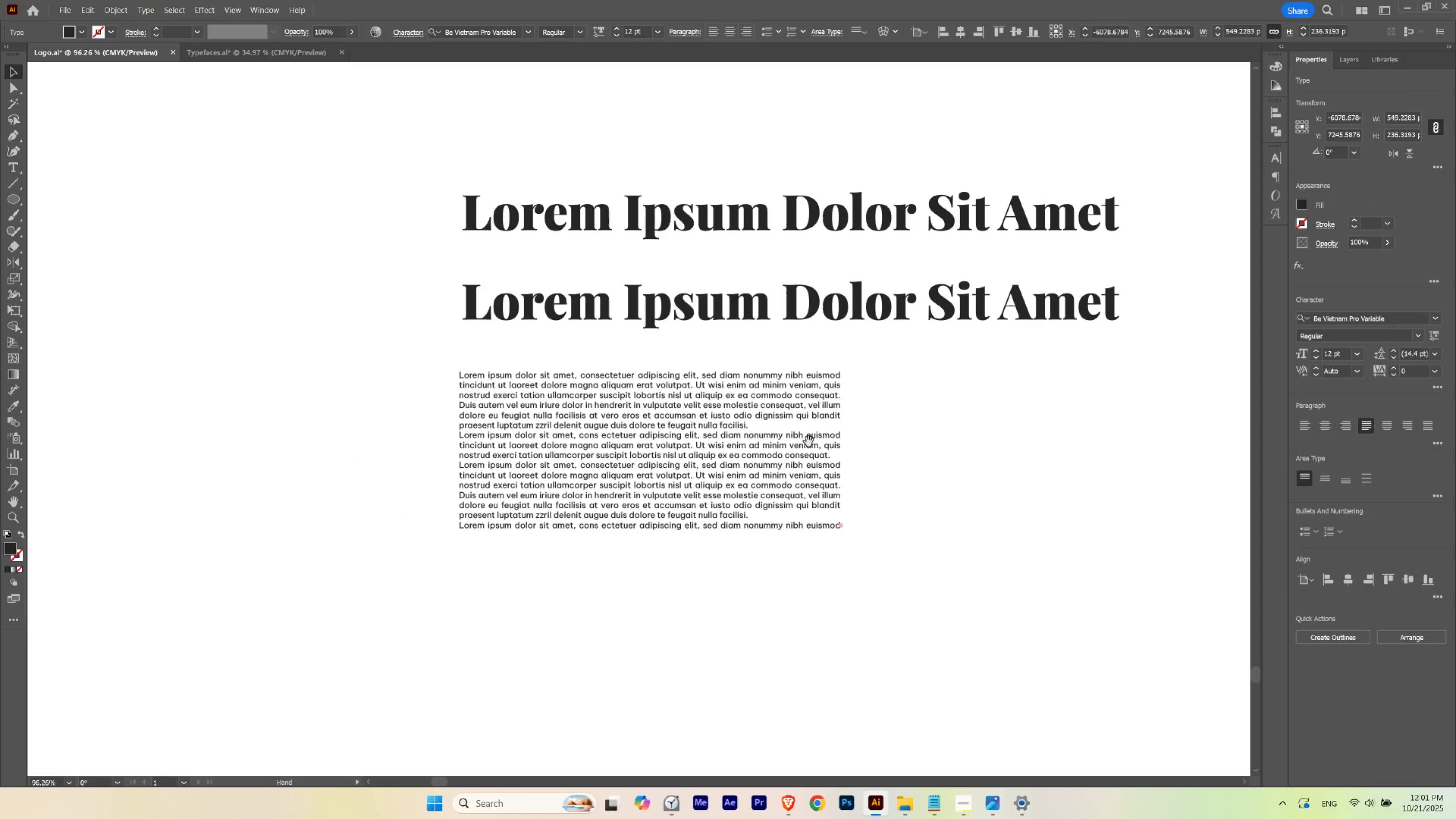 
hold_key(key=Space, duration=1.01)
 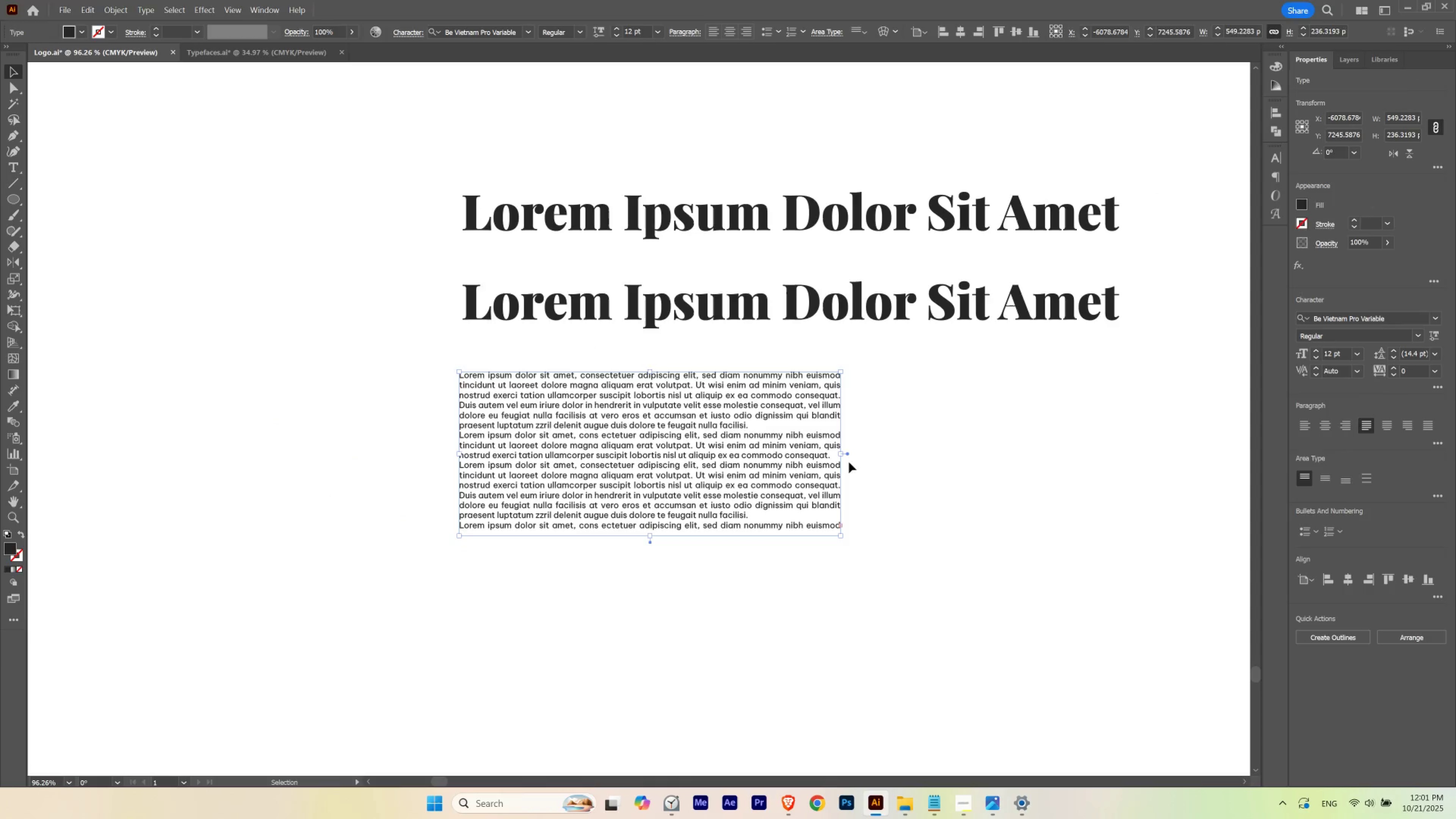 
left_click_drag(start_coordinate=[909, 412], to_coordinate=[838, 442])
 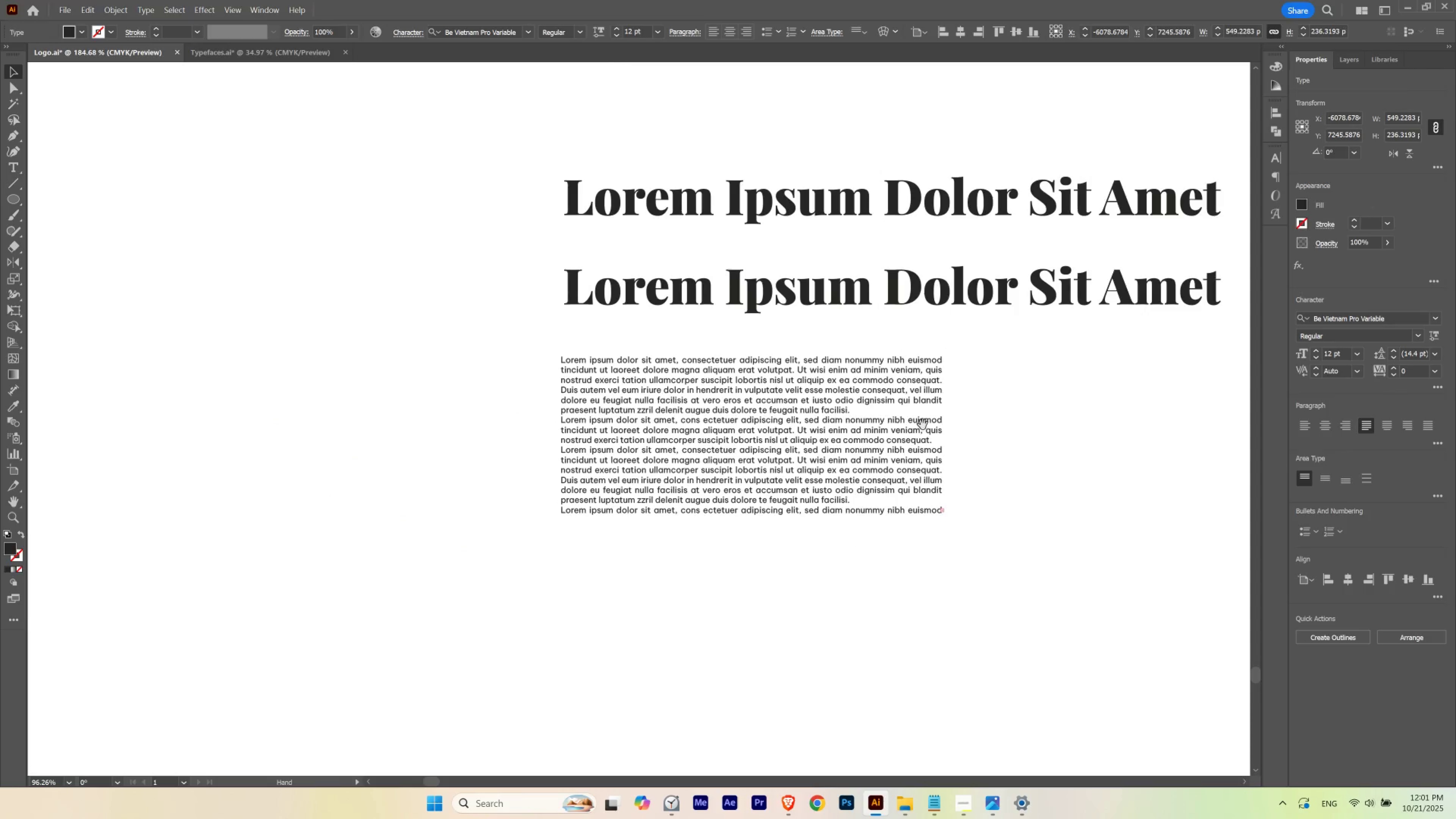 
left_click_drag(start_coordinate=[910, 426], to_coordinate=[809, 442])
 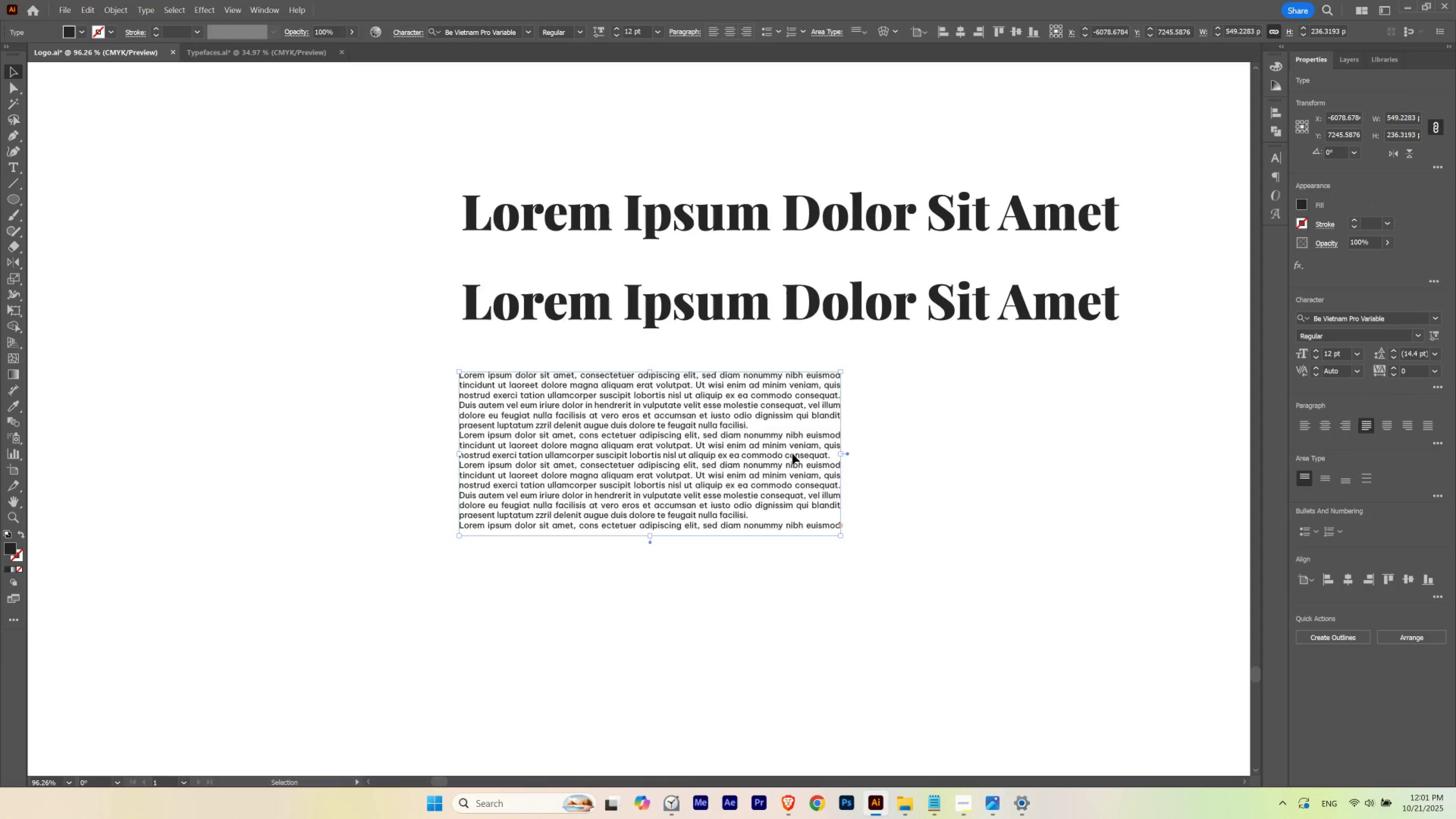 
double_click([792, 454])
 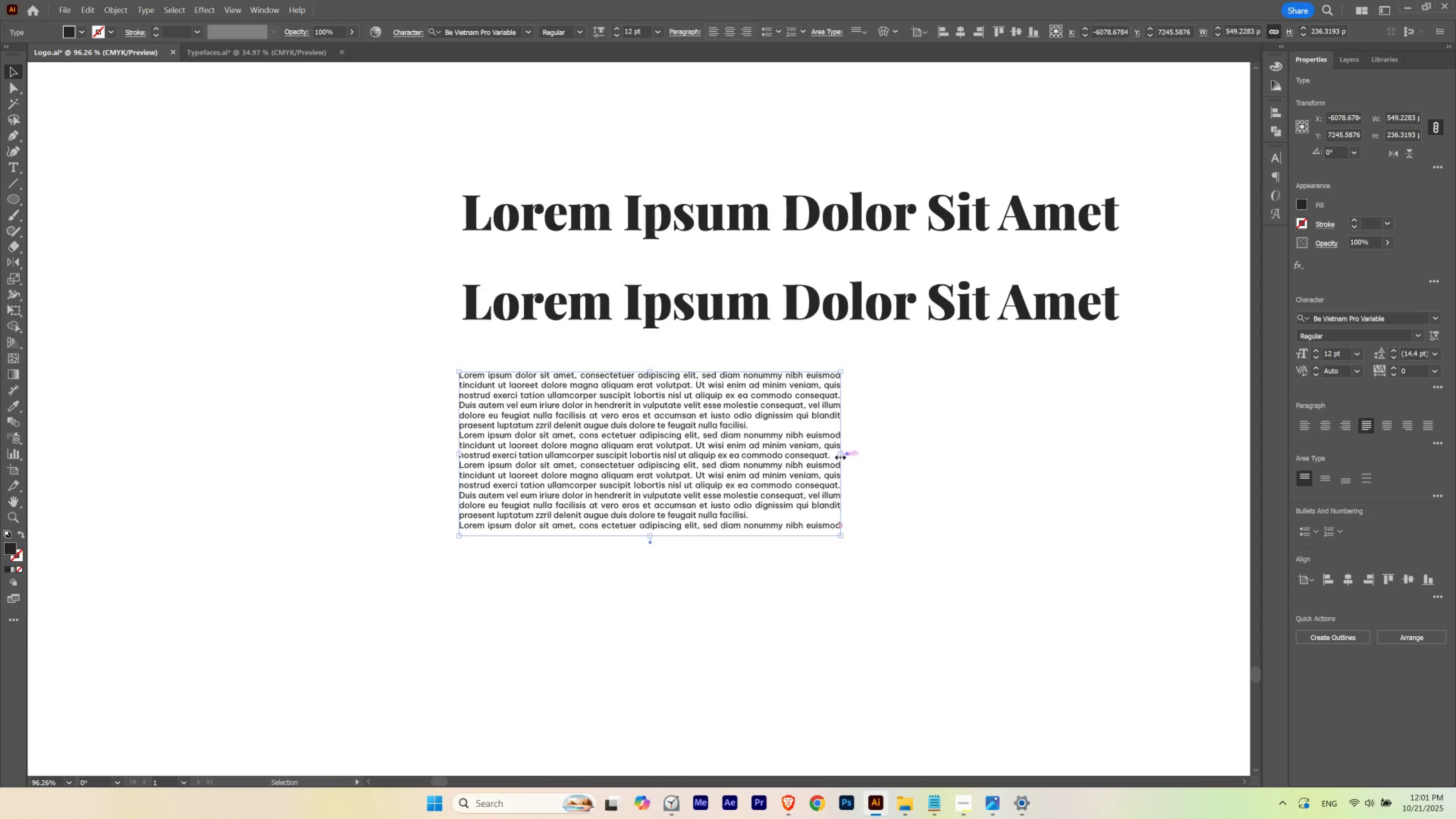 
left_click_drag(start_coordinate=[839, 456], to_coordinate=[873, 471])
 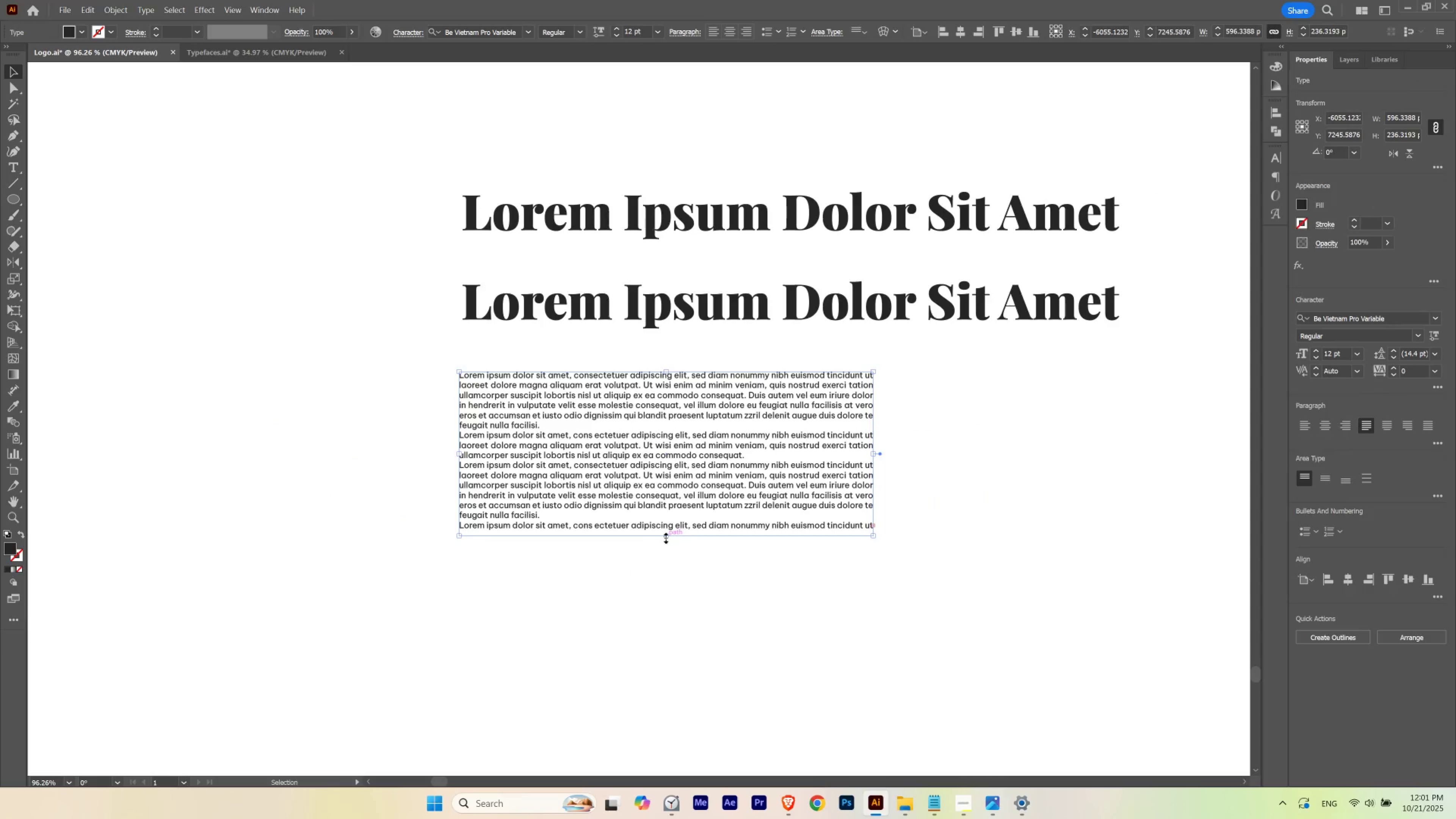 
left_click_drag(start_coordinate=[665, 537], to_coordinate=[671, 523])
 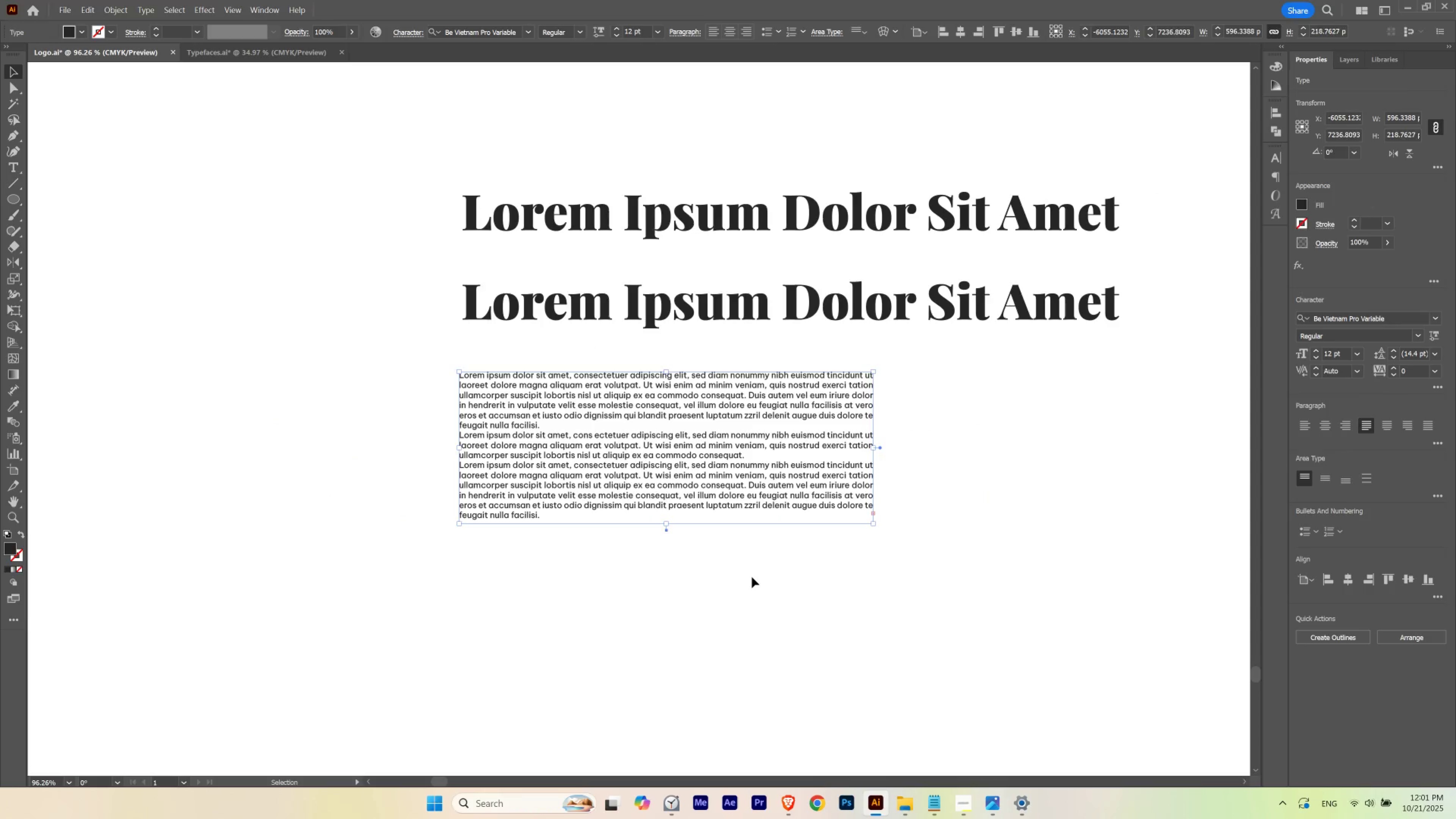 
left_click([752, 577])
 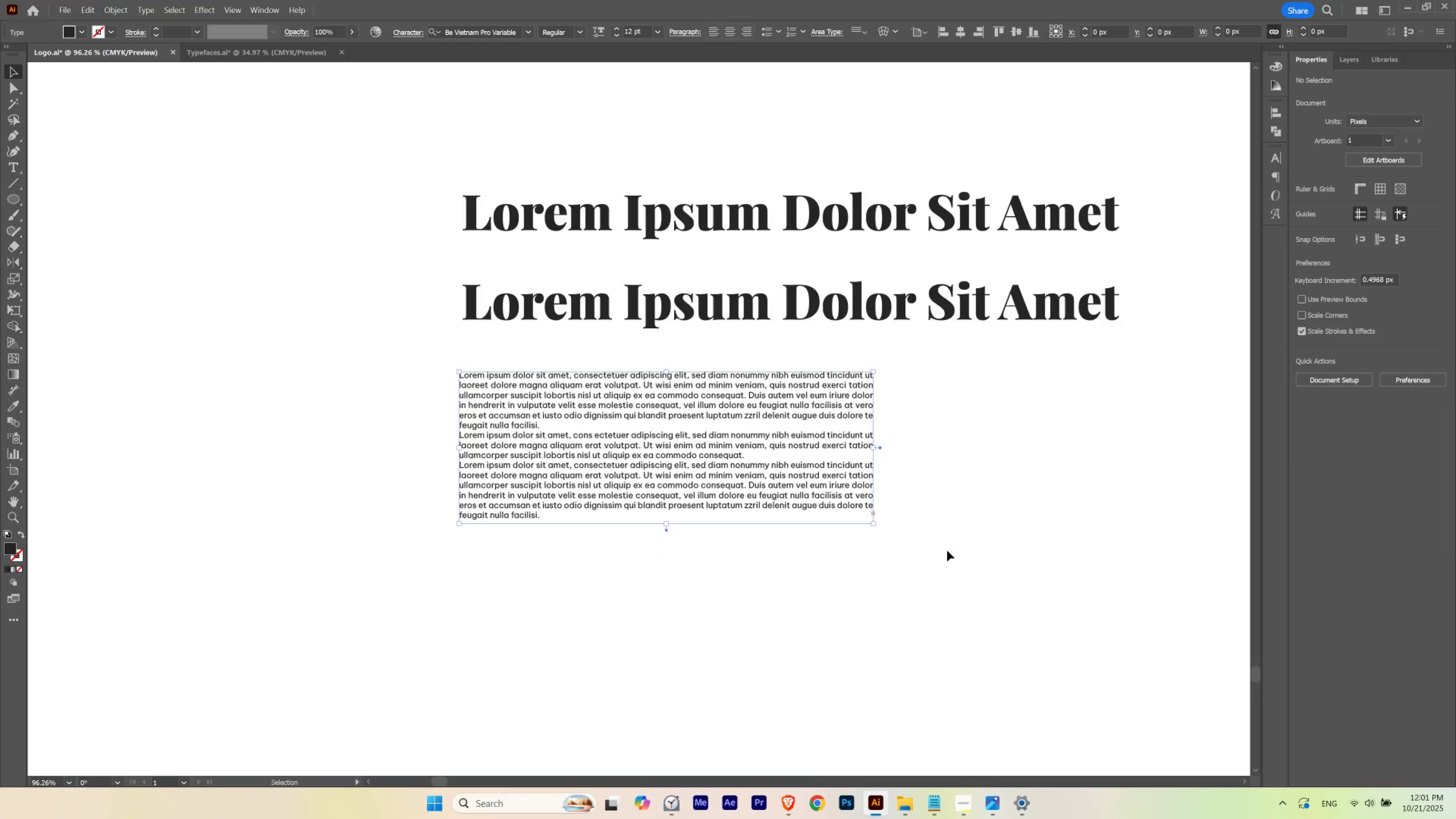 
left_click([974, 550])
 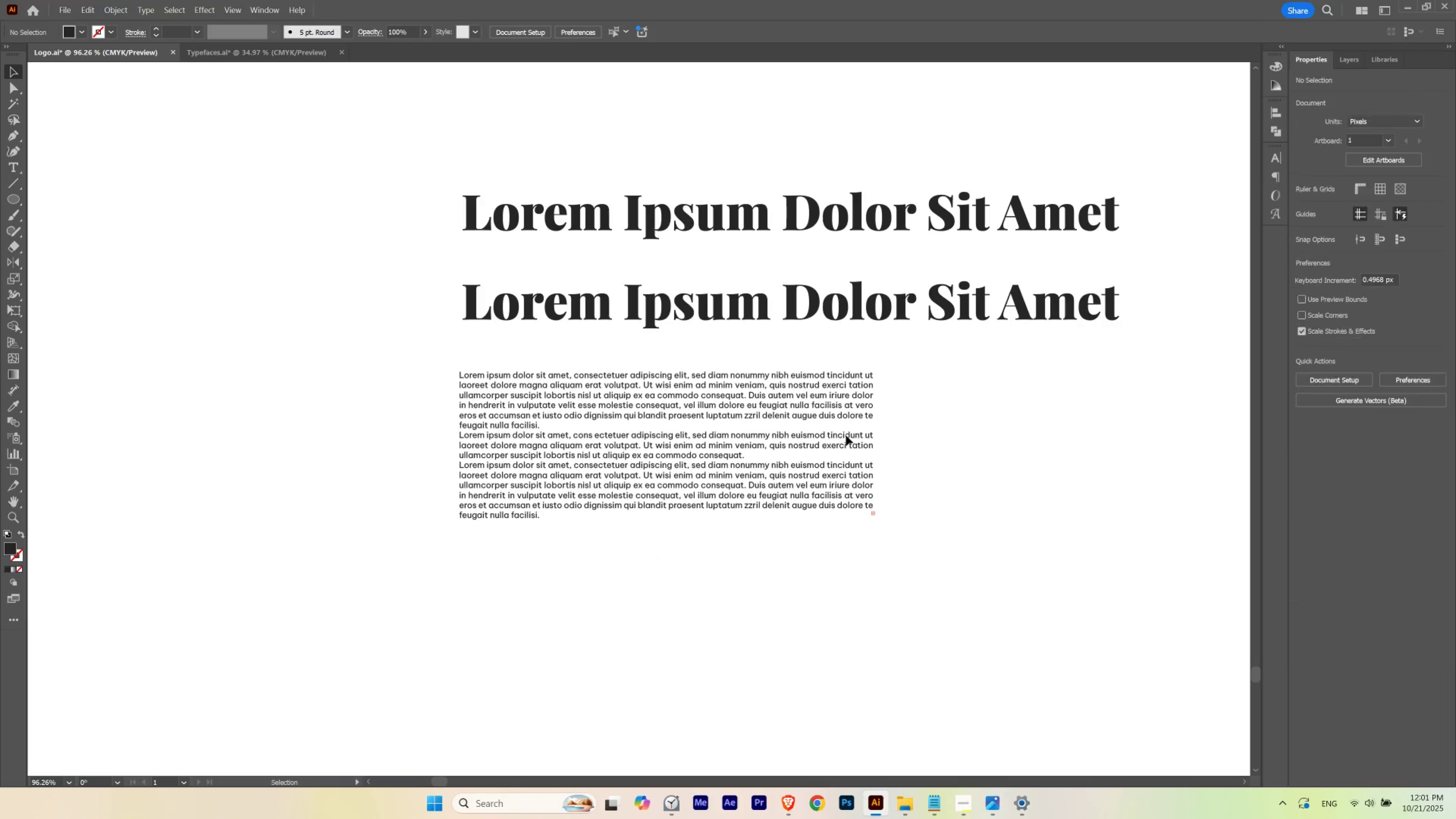 
hold_key(key=Space, duration=0.82)
 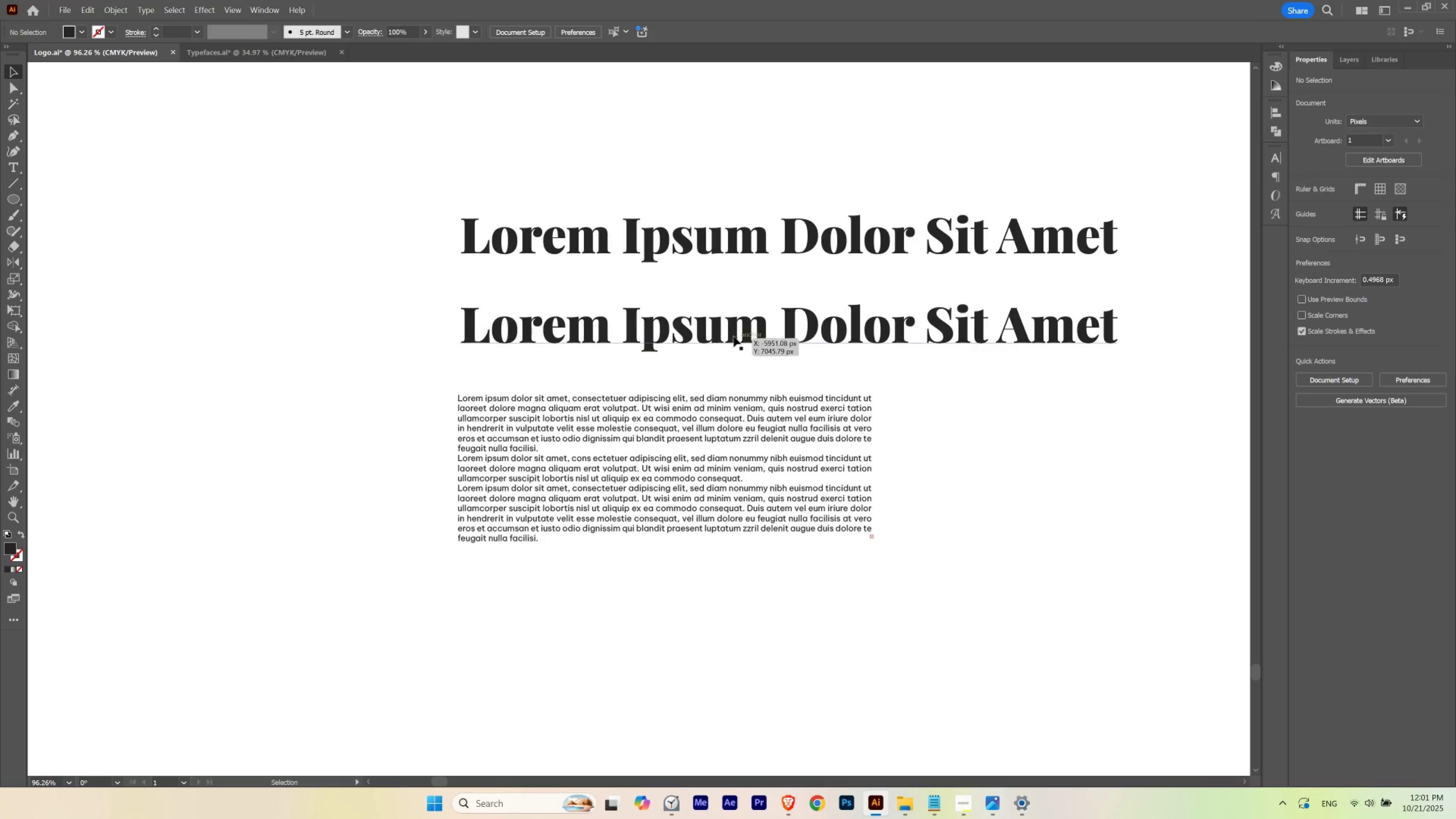 
left_click_drag(start_coordinate=[761, 401], to_coordinate=[759, 424])
 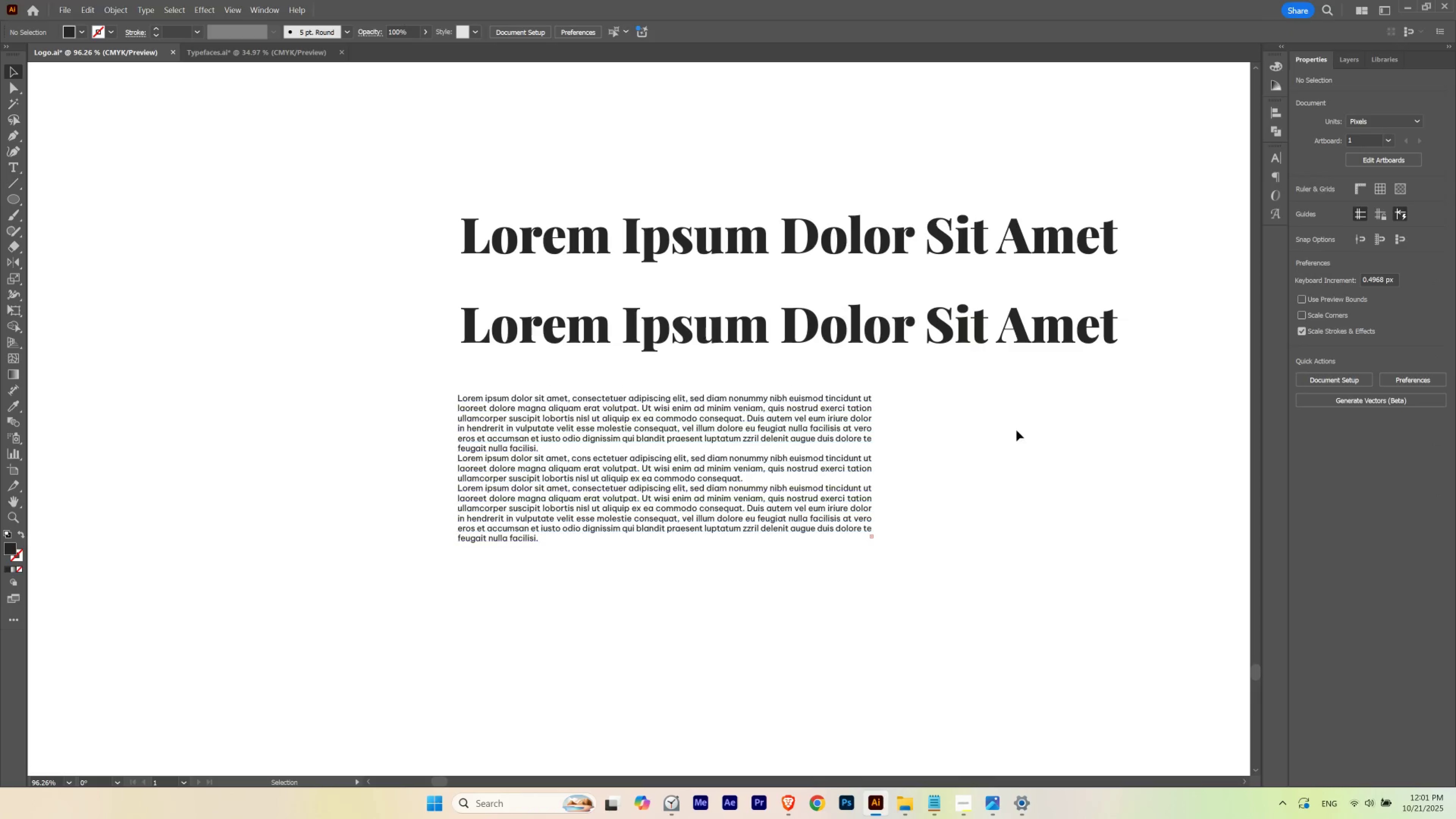 
left_click([1016, 430])
 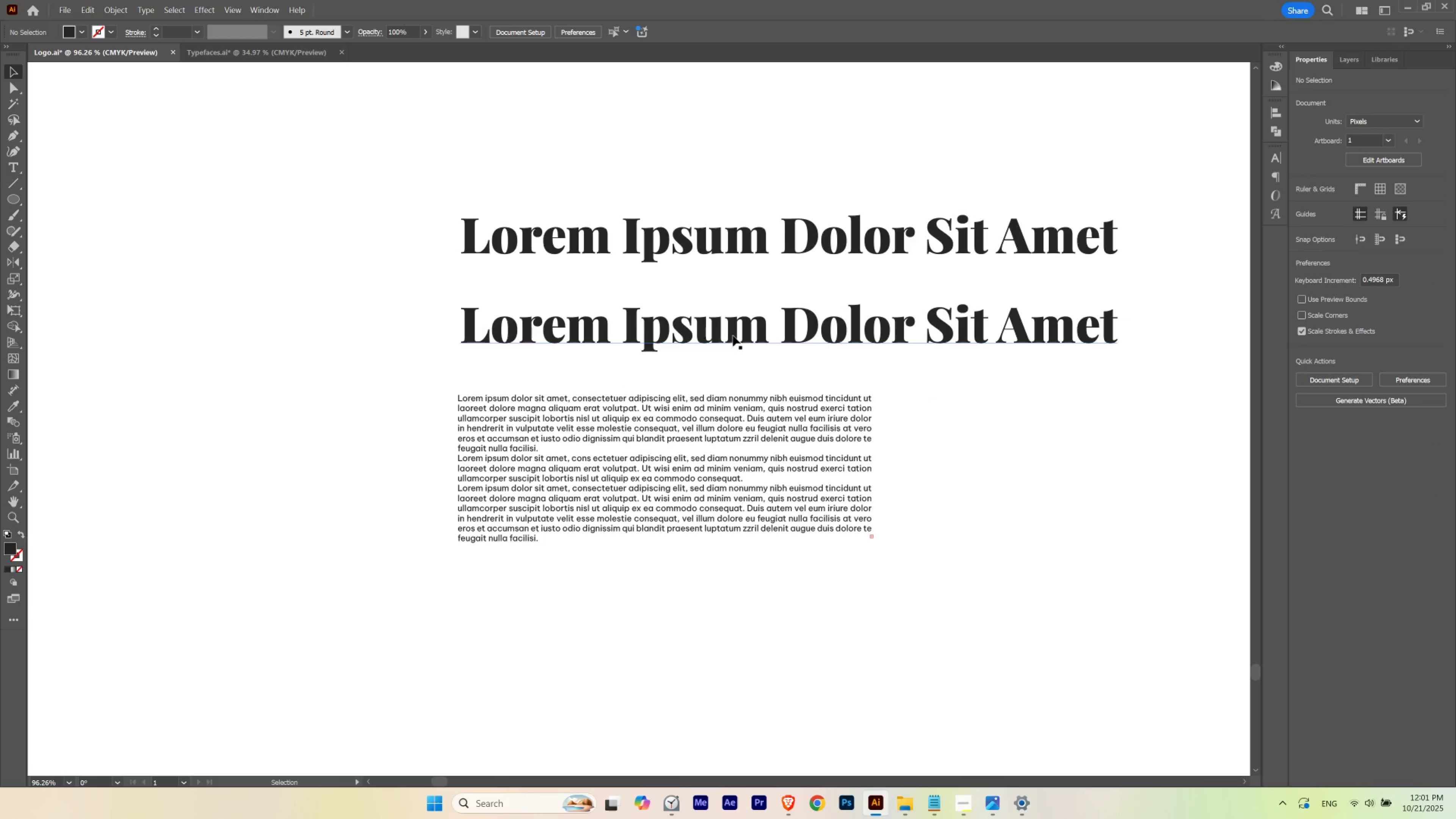 
left_click([732, 334])
 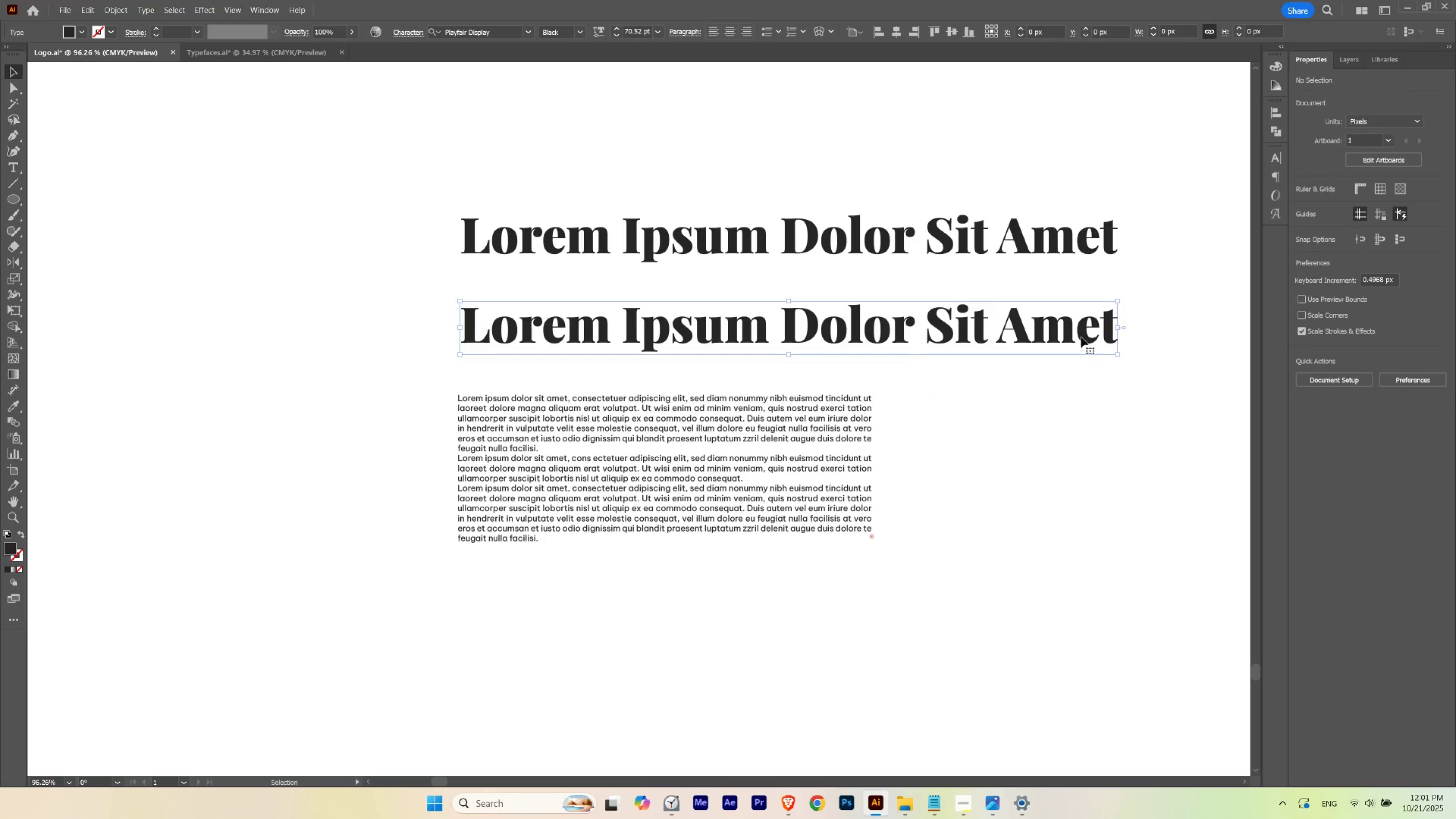 
hold_key(key=ShiftLeft, duration=1.01)
 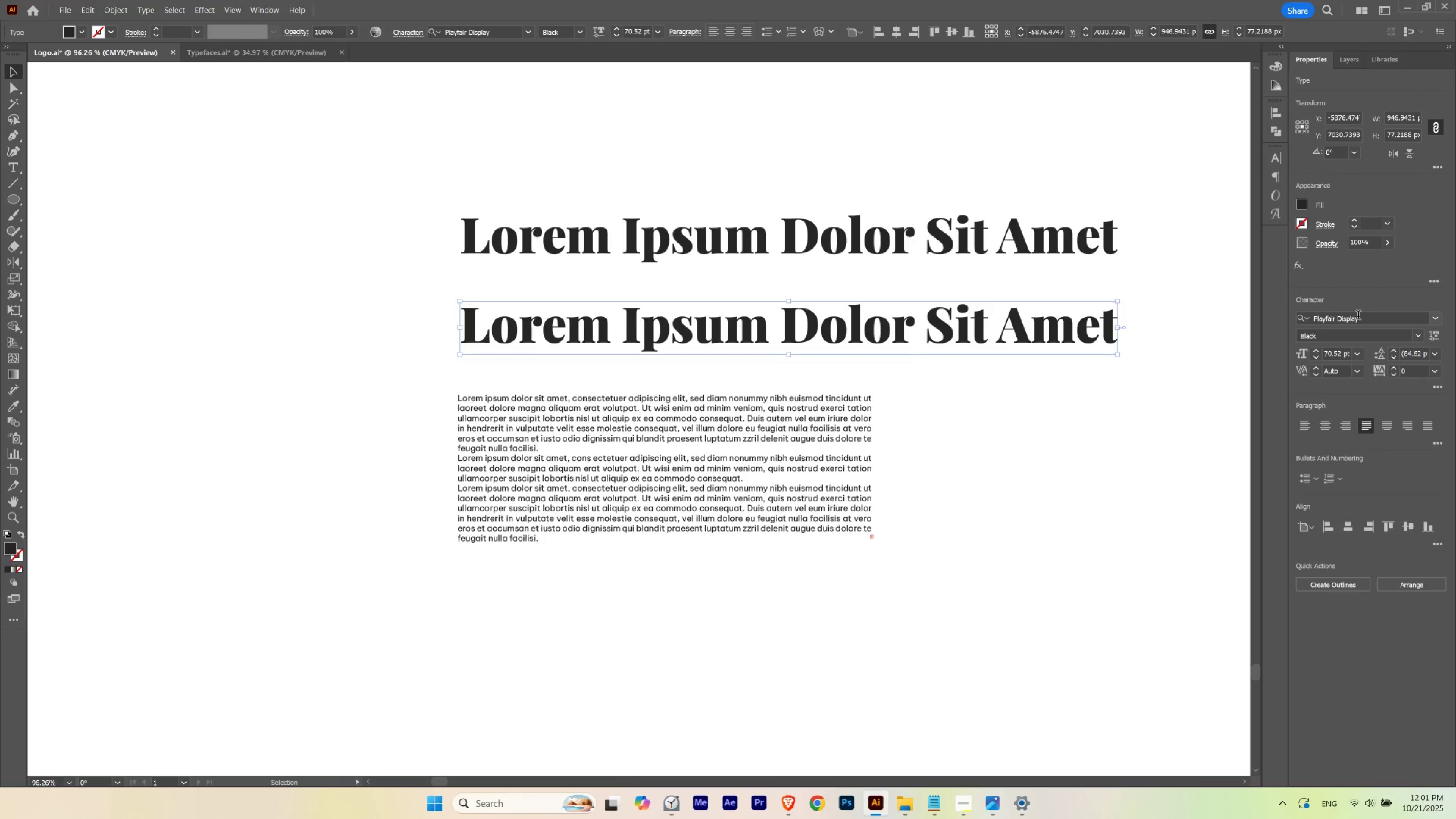 
left_click([1358, 316])
 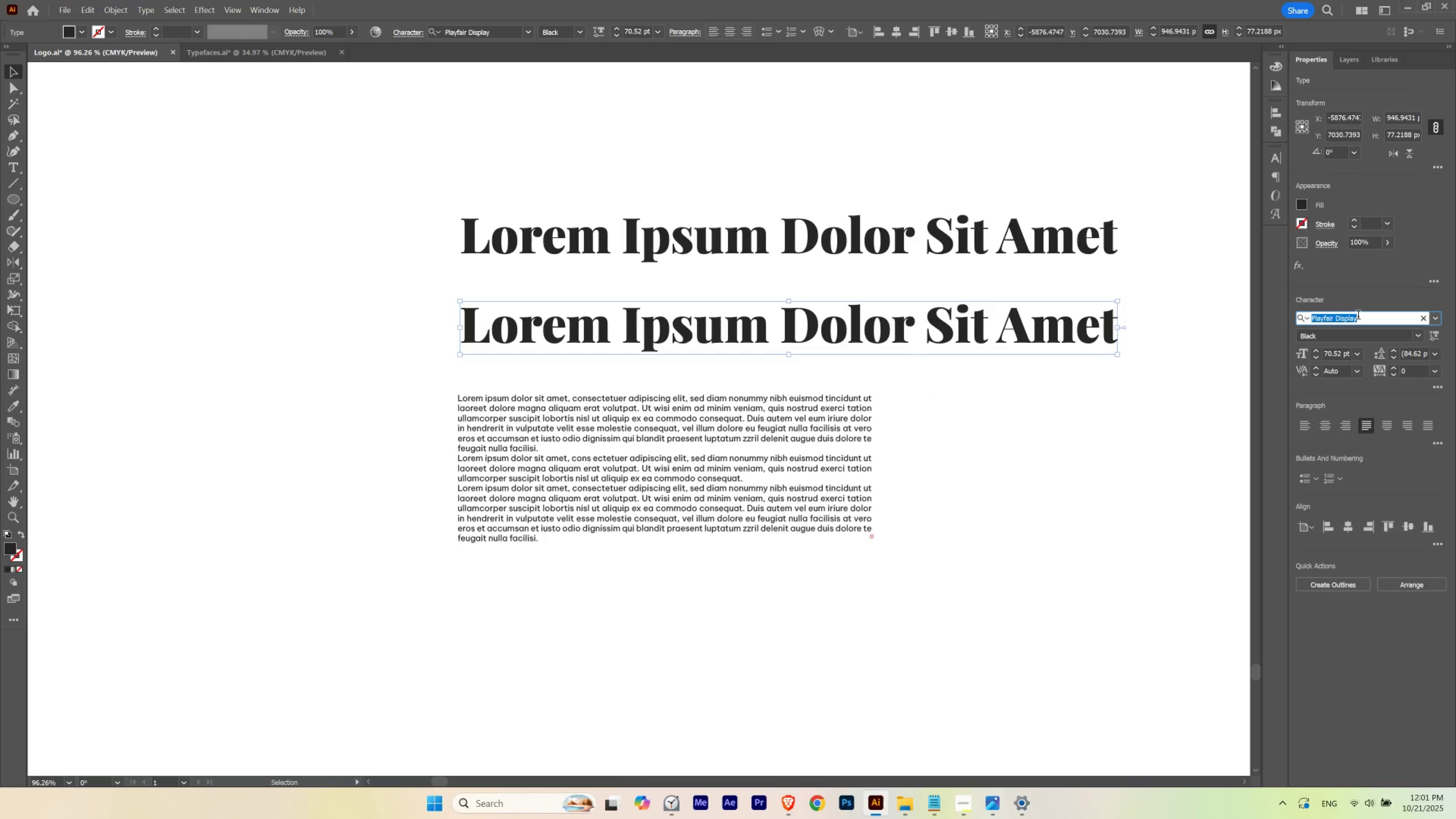 
type(be )
 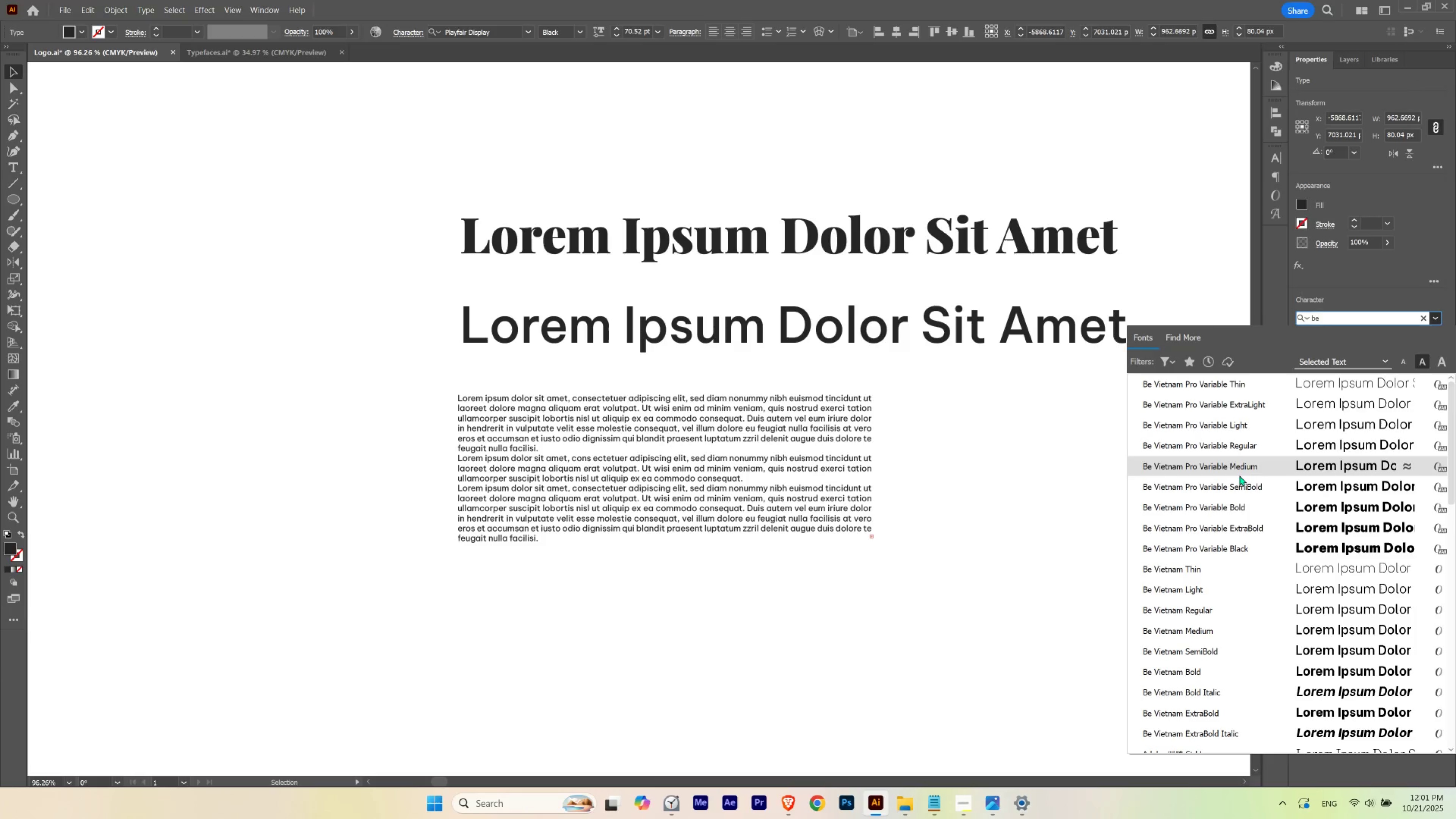 
left_click([1240, 481])
 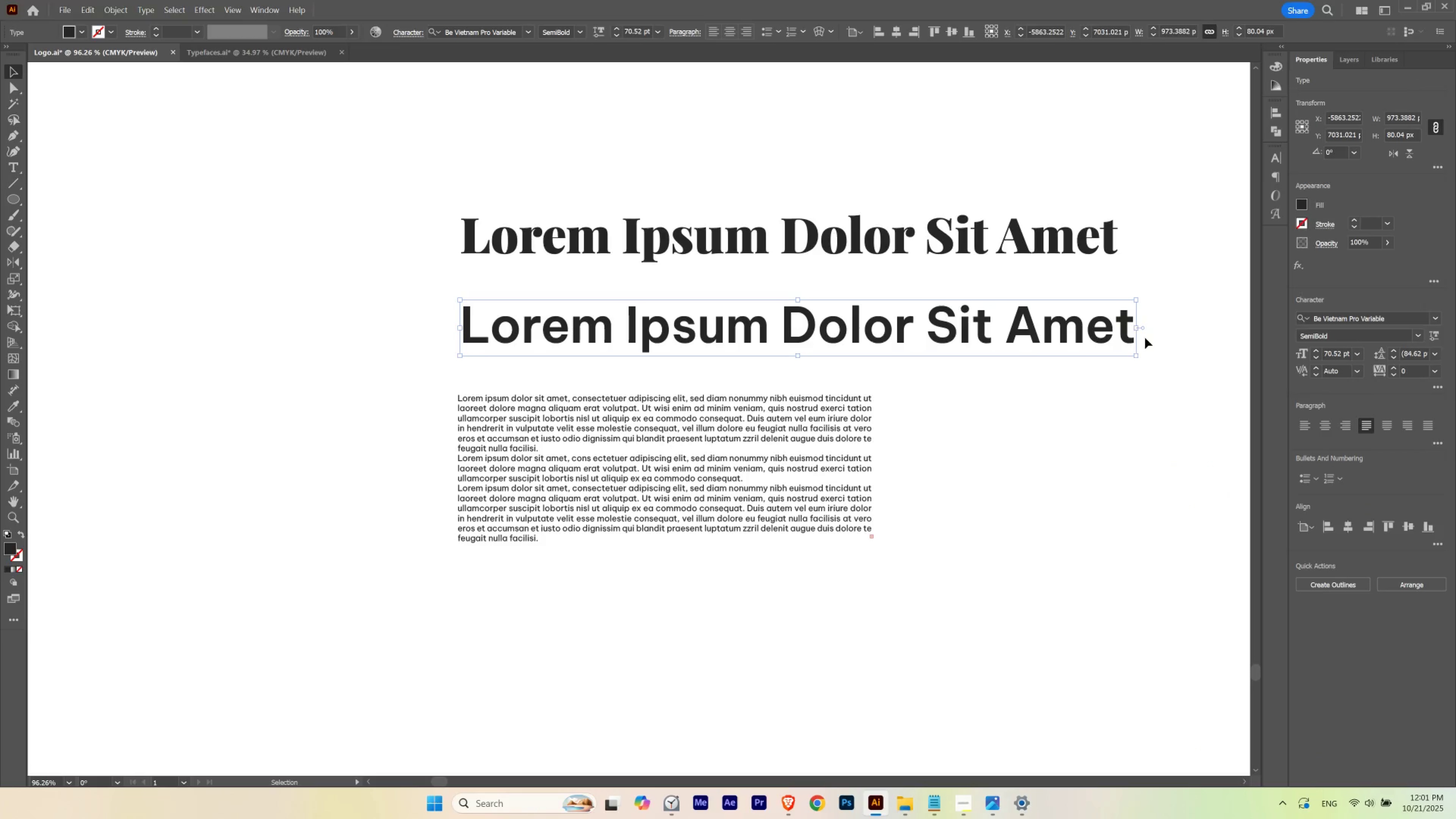 
hold_key(key=ShiftLeft, duration=1.5)
left_click_drag(start_coordinate=[1136, 357], to_coordinate=[901, 325])
 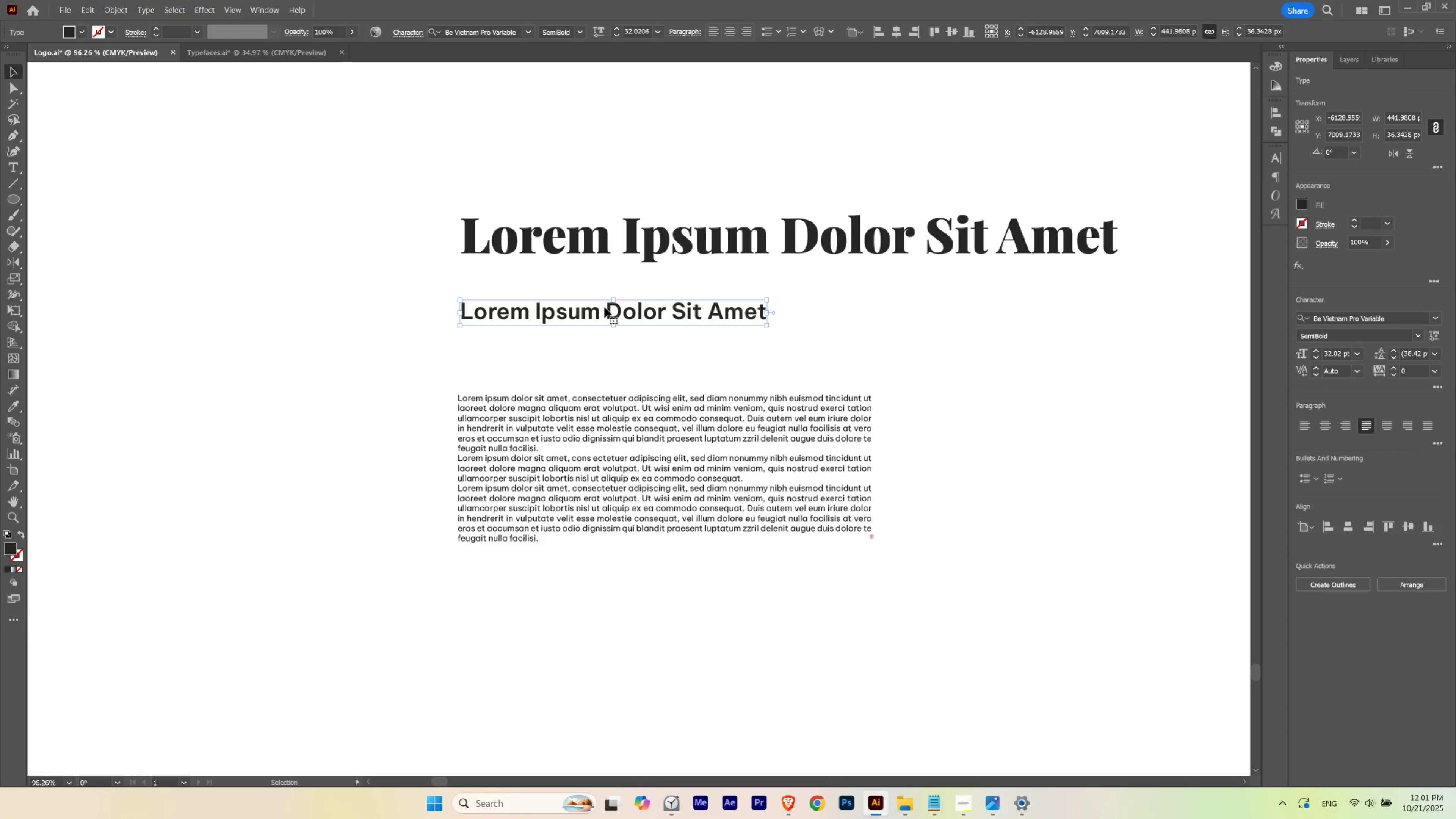 
hold_key(key=ShiftLeft, duration=0.62)
 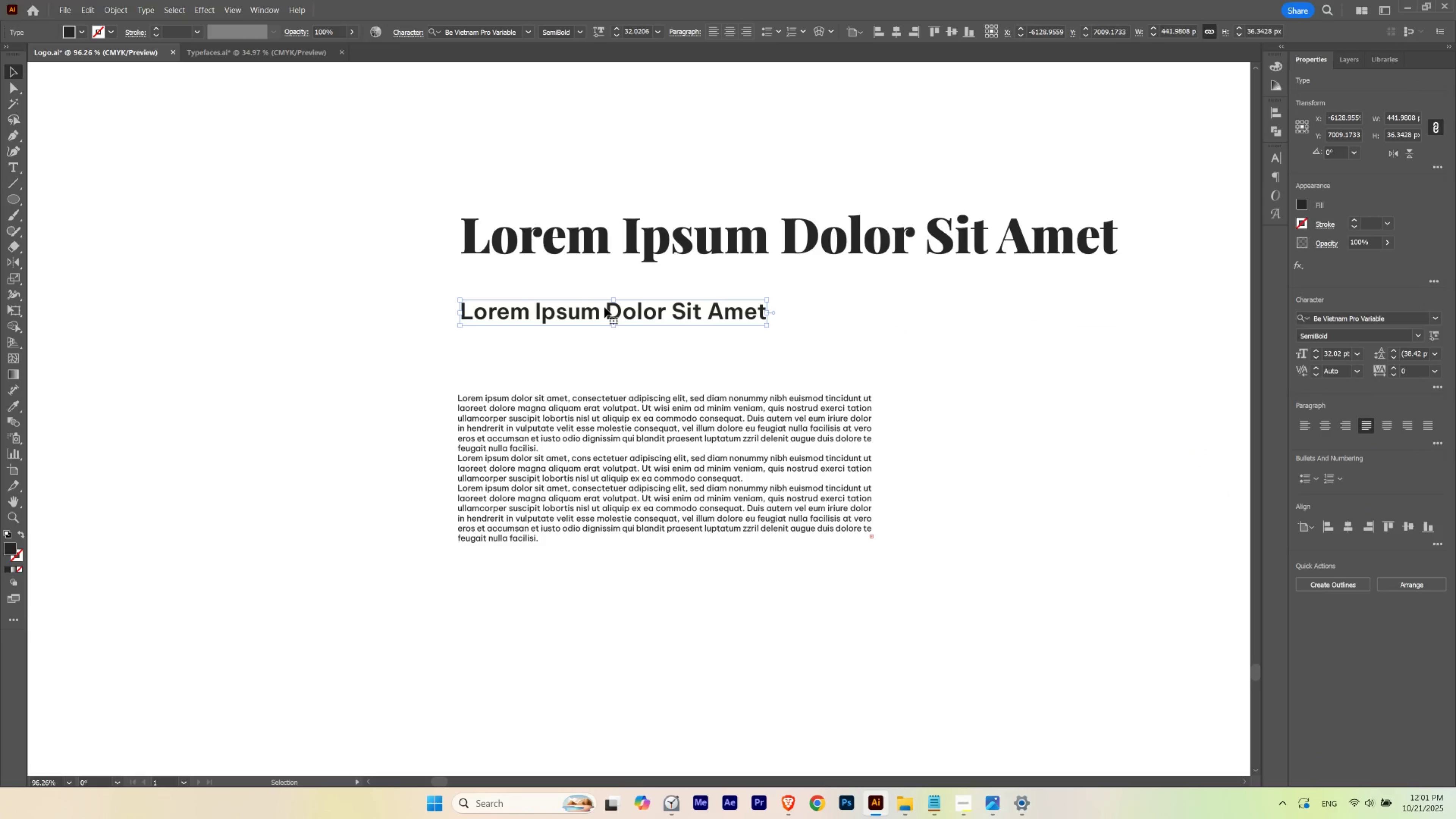 
left_click_drag(start_coordinate=[604, 308], to_coordinate=[601, 365])
 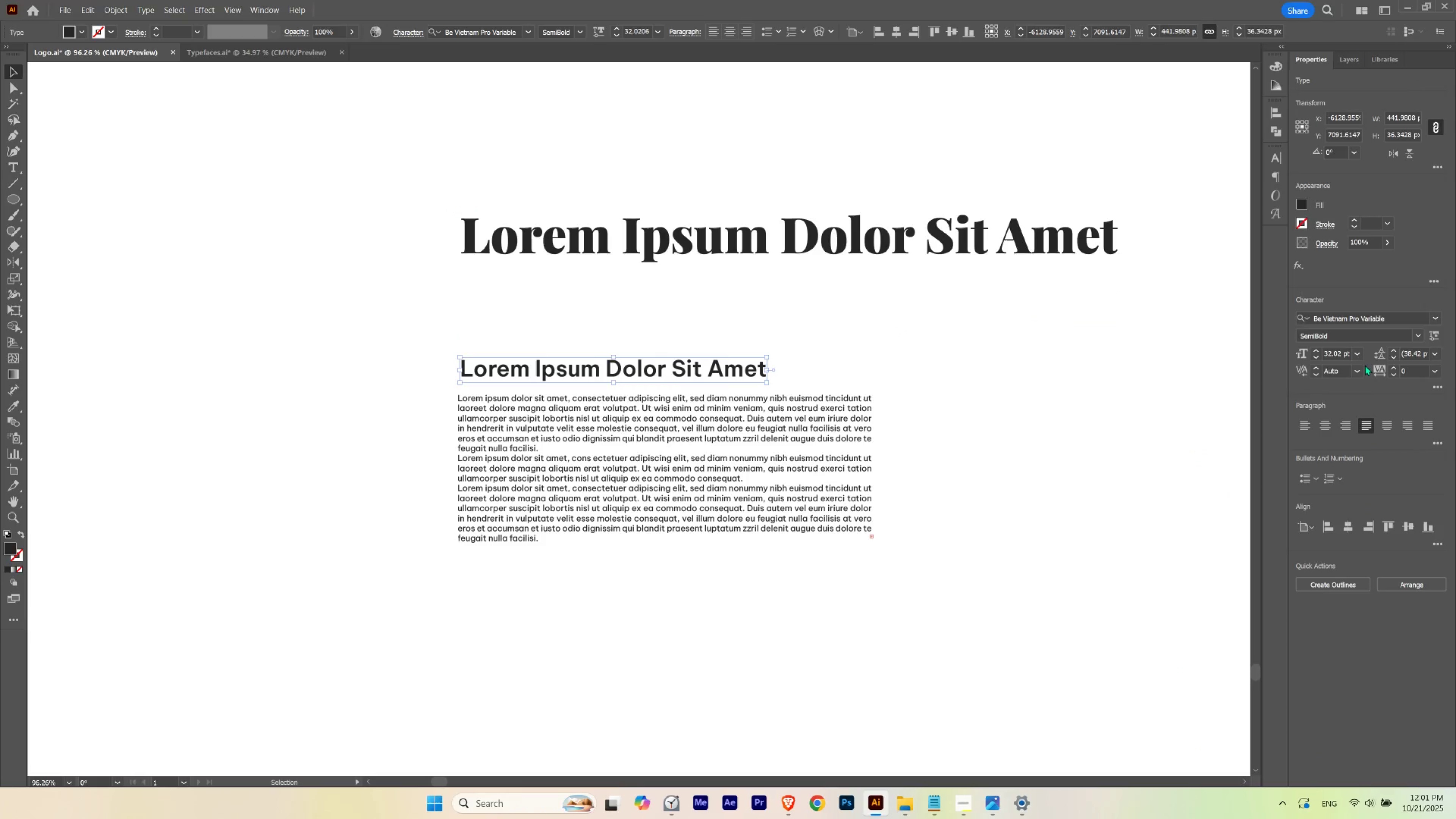 
hold_key(key=ShiftLeft, duration=1.53)
 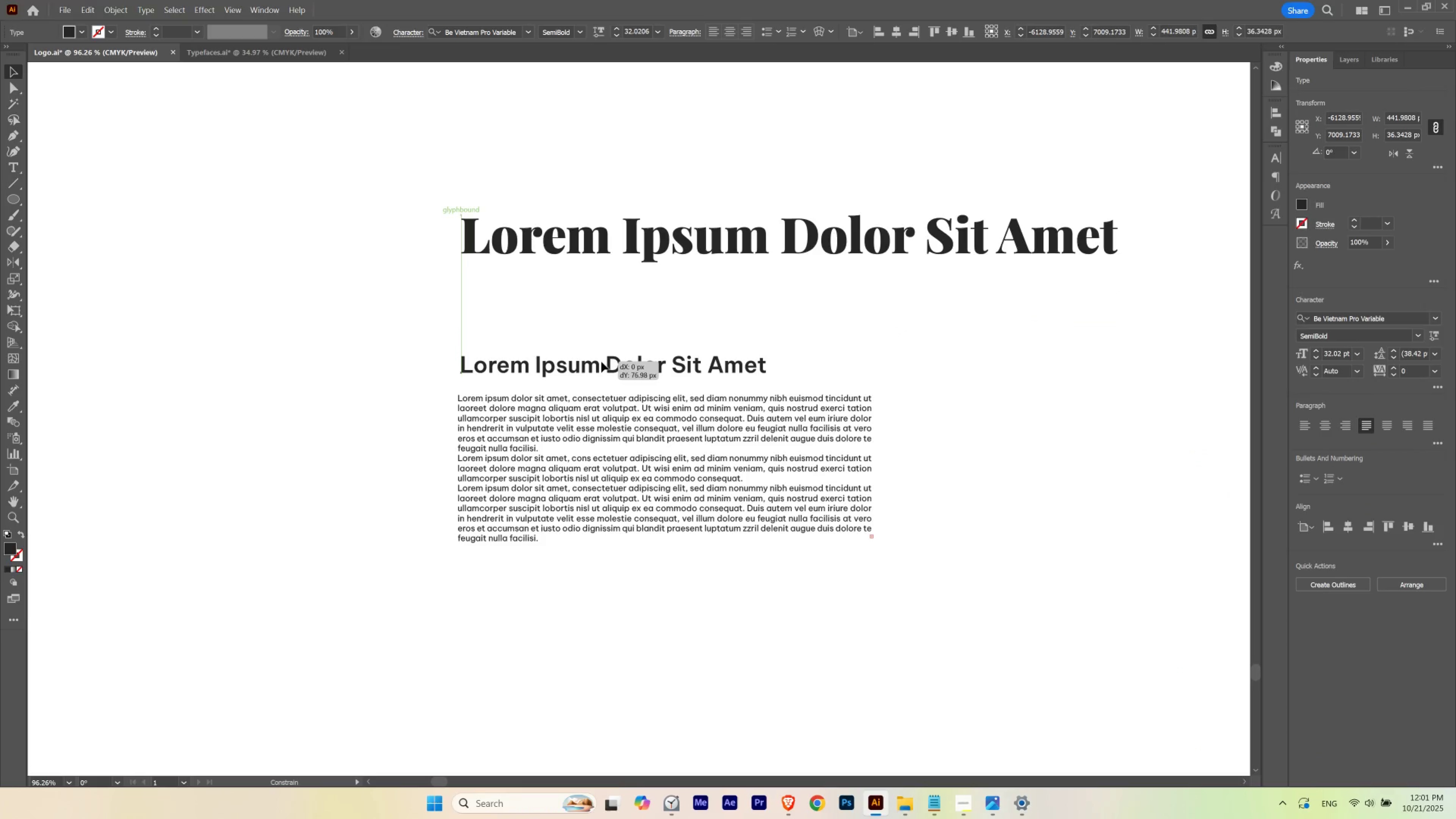 
hold_key(key=ShiftLeft, duration=1.22)
 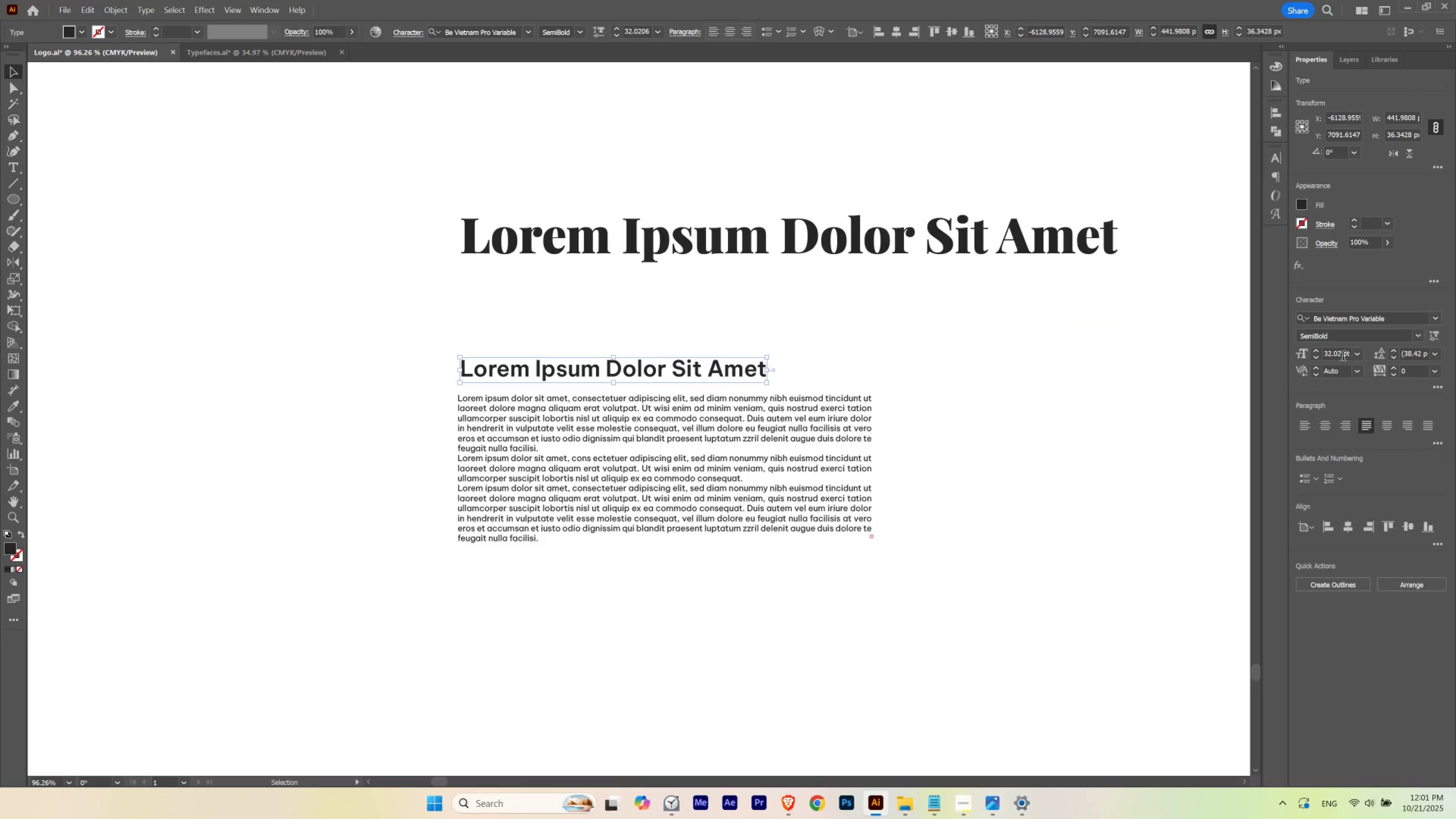 
scroll: coordinate [1342, 357], scroll_direction: down, amount: 3.0
 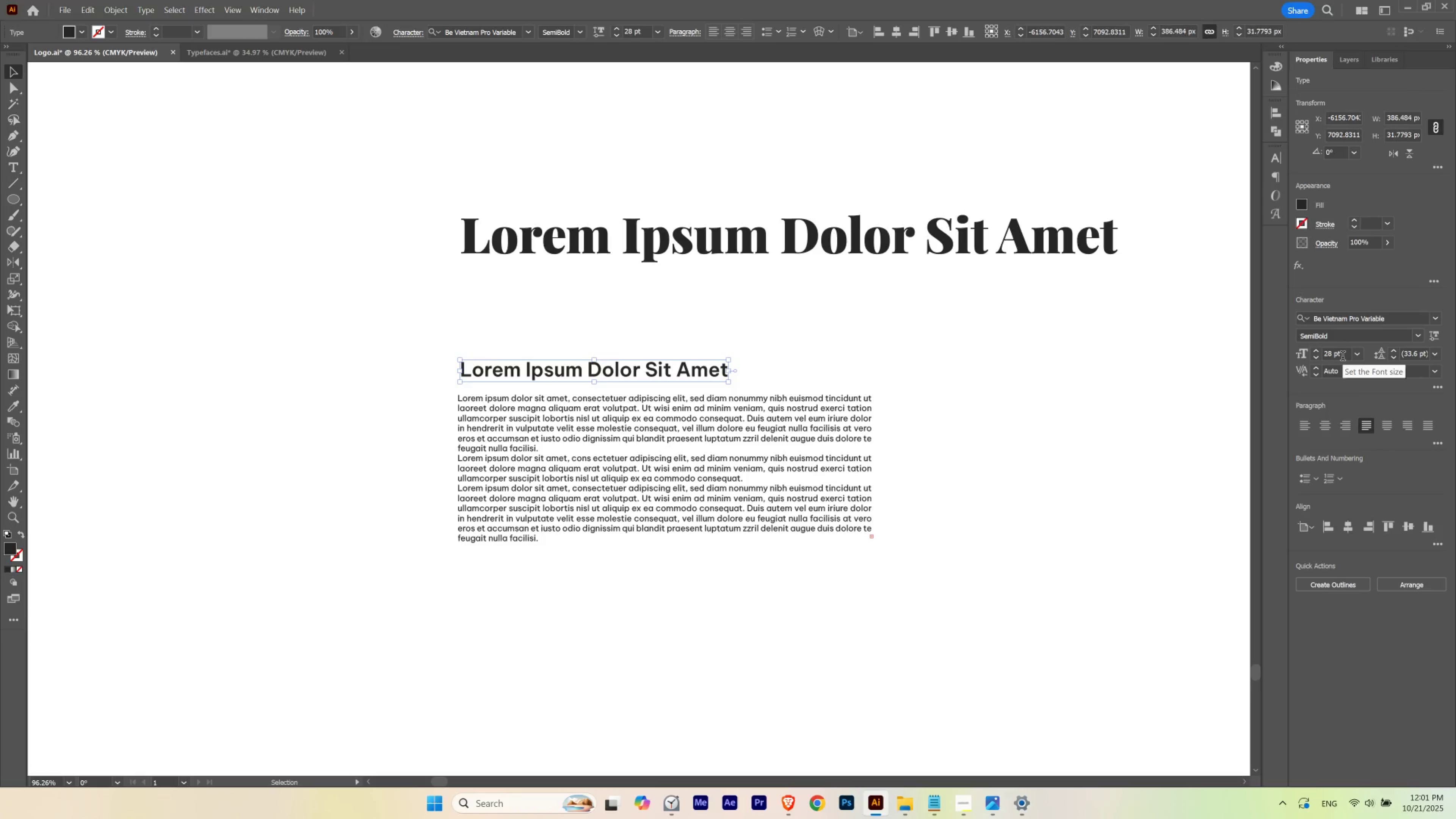 
key(Control+ControlLeft)
 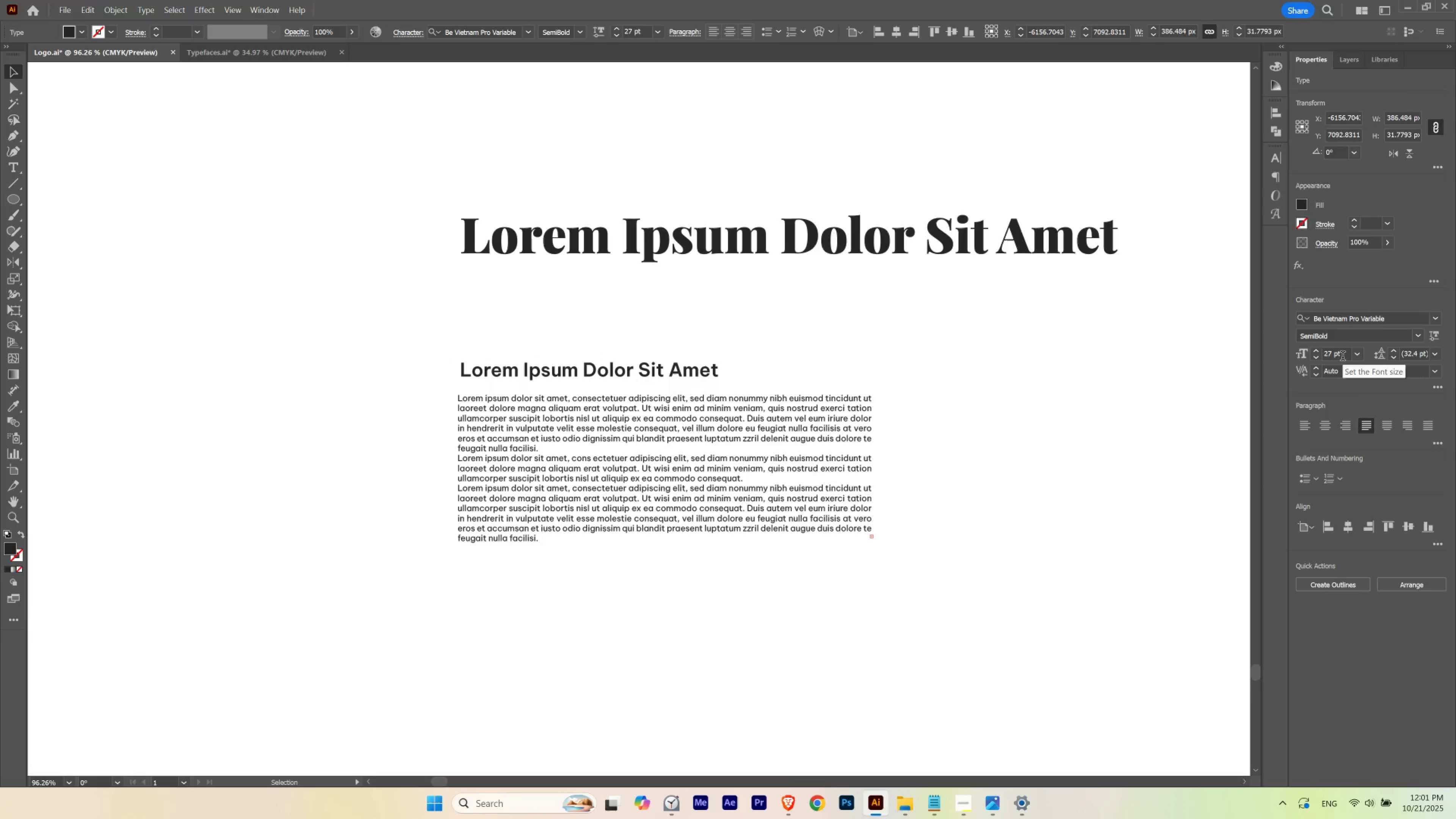 
key(Control+Shift+ShiftLeft)
 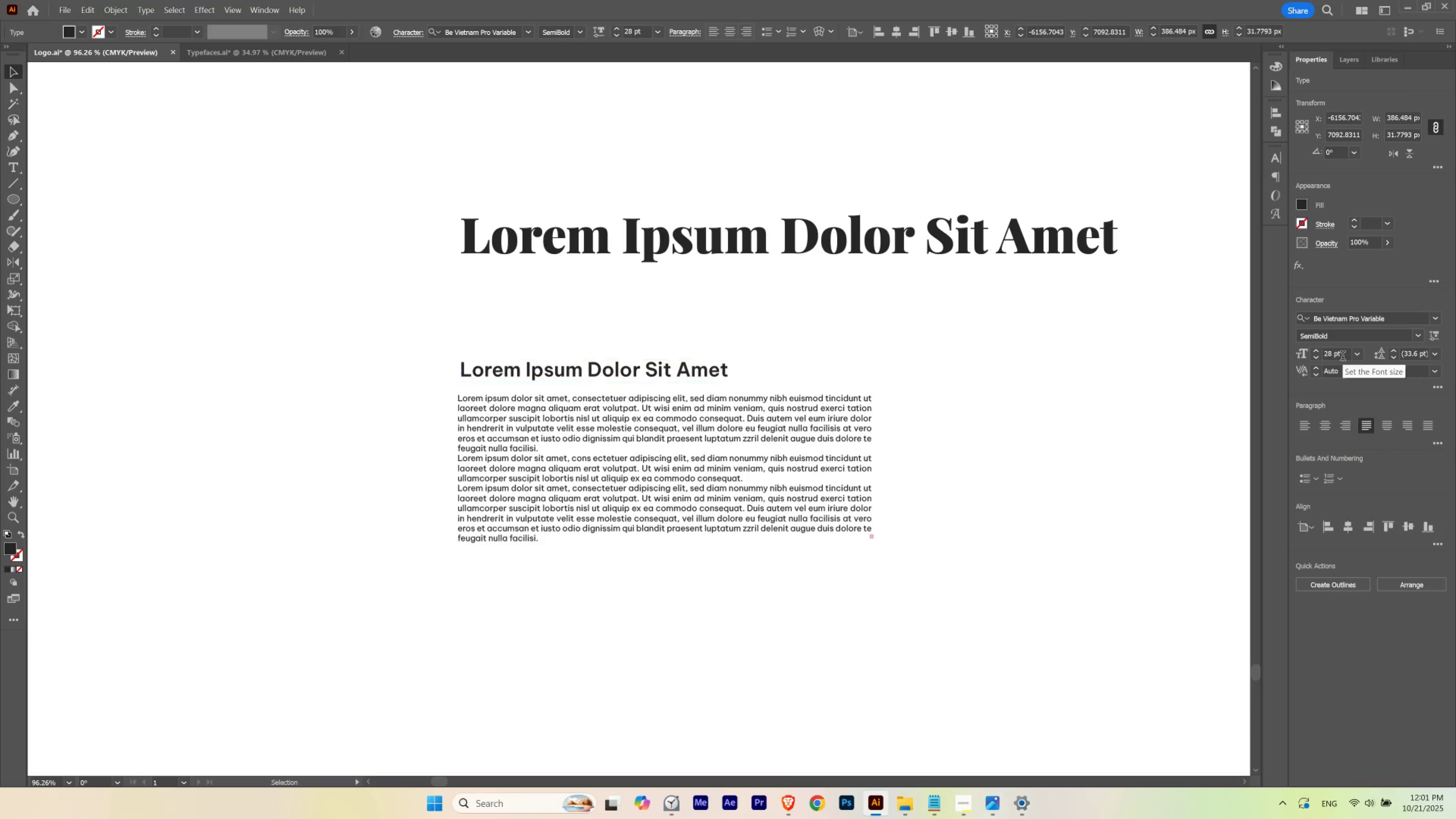 
key(Control+Shift+B)
 